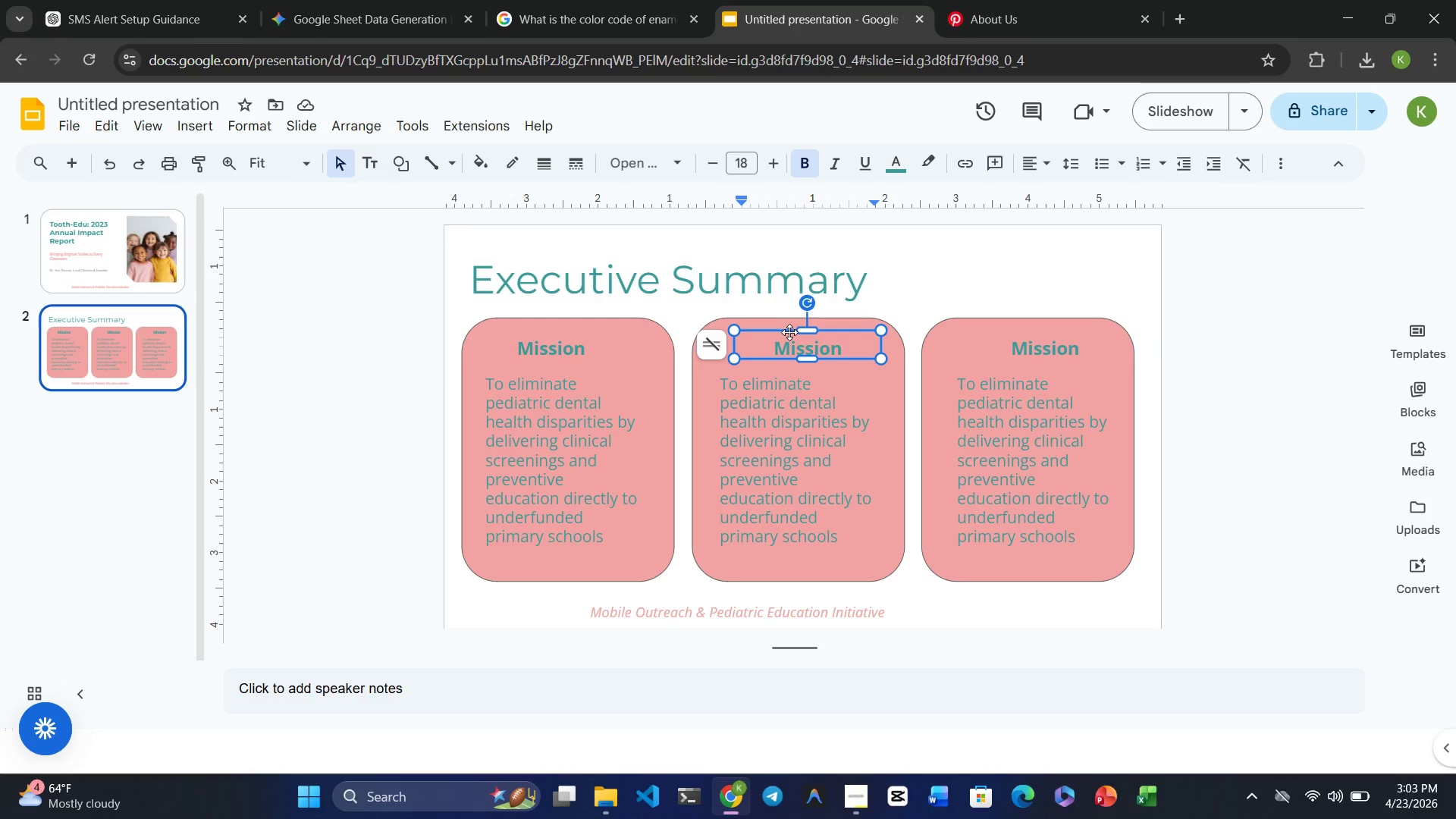 
left_click_drag(start_coordinate=[789, 332], to_coordinate=[777, 332])
 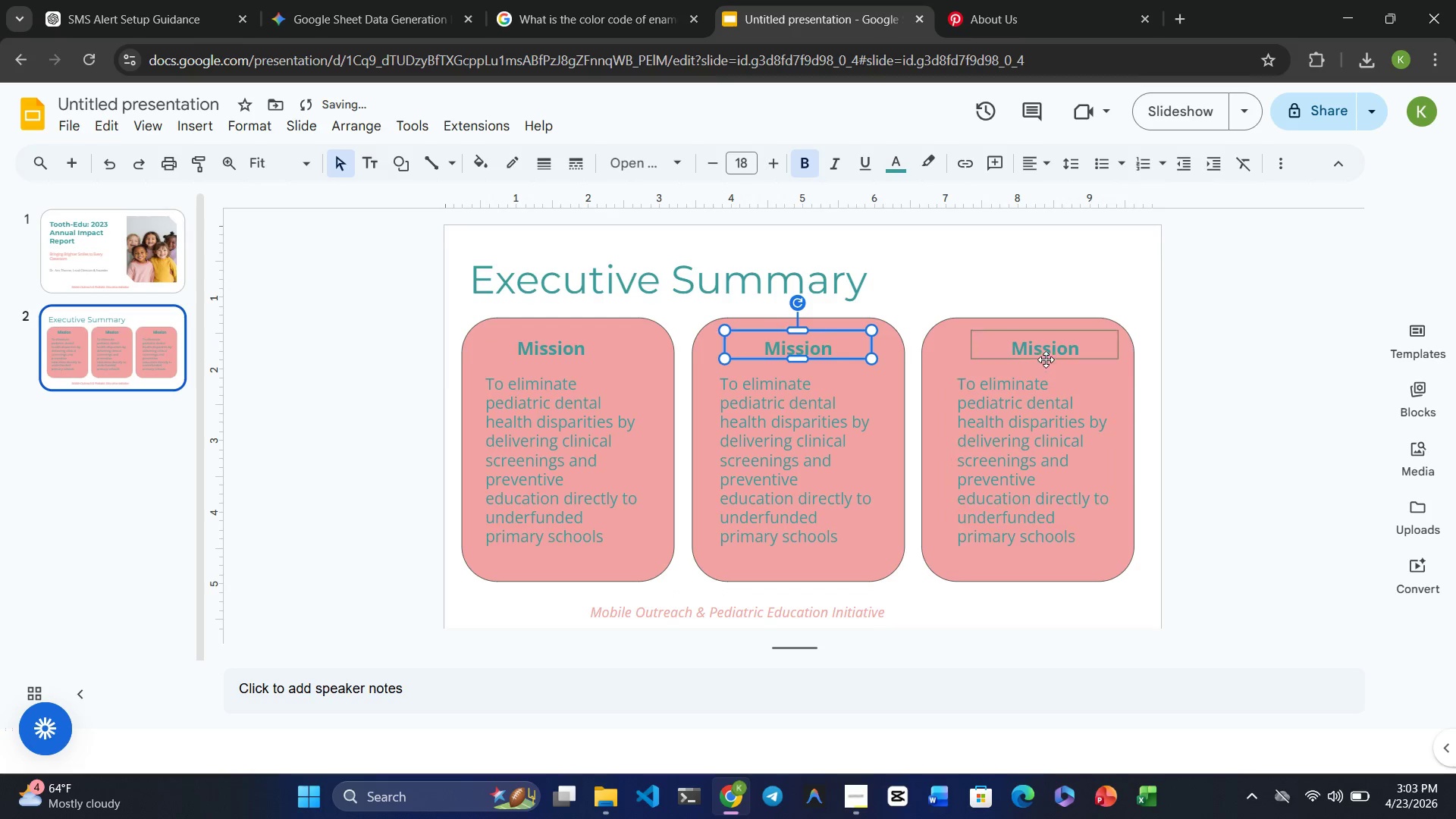 
left_click([1050, 353])
 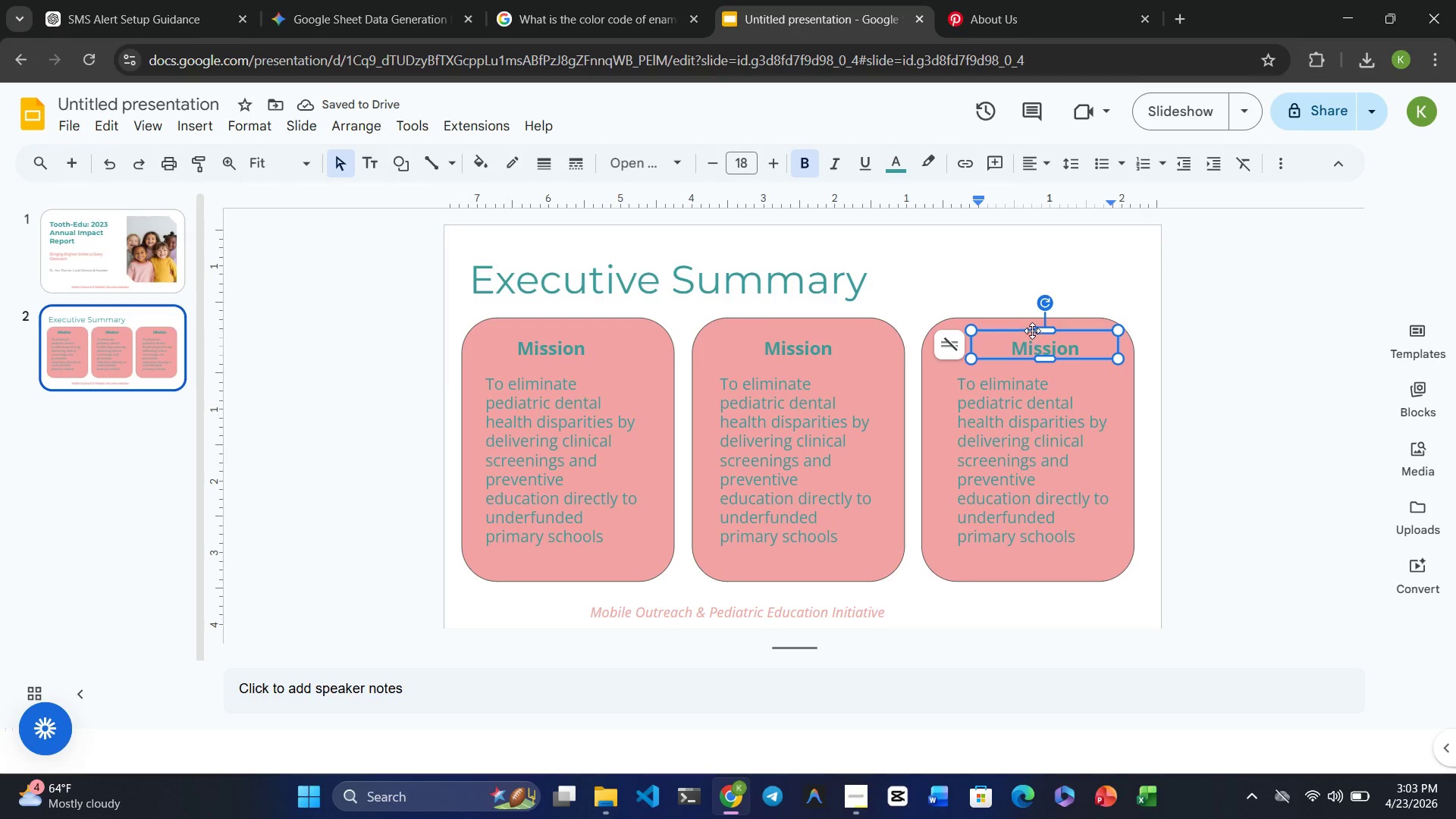 
left_click_drag(start_coordinate=[1032, 331], to_coordinate=[1016, 332])
 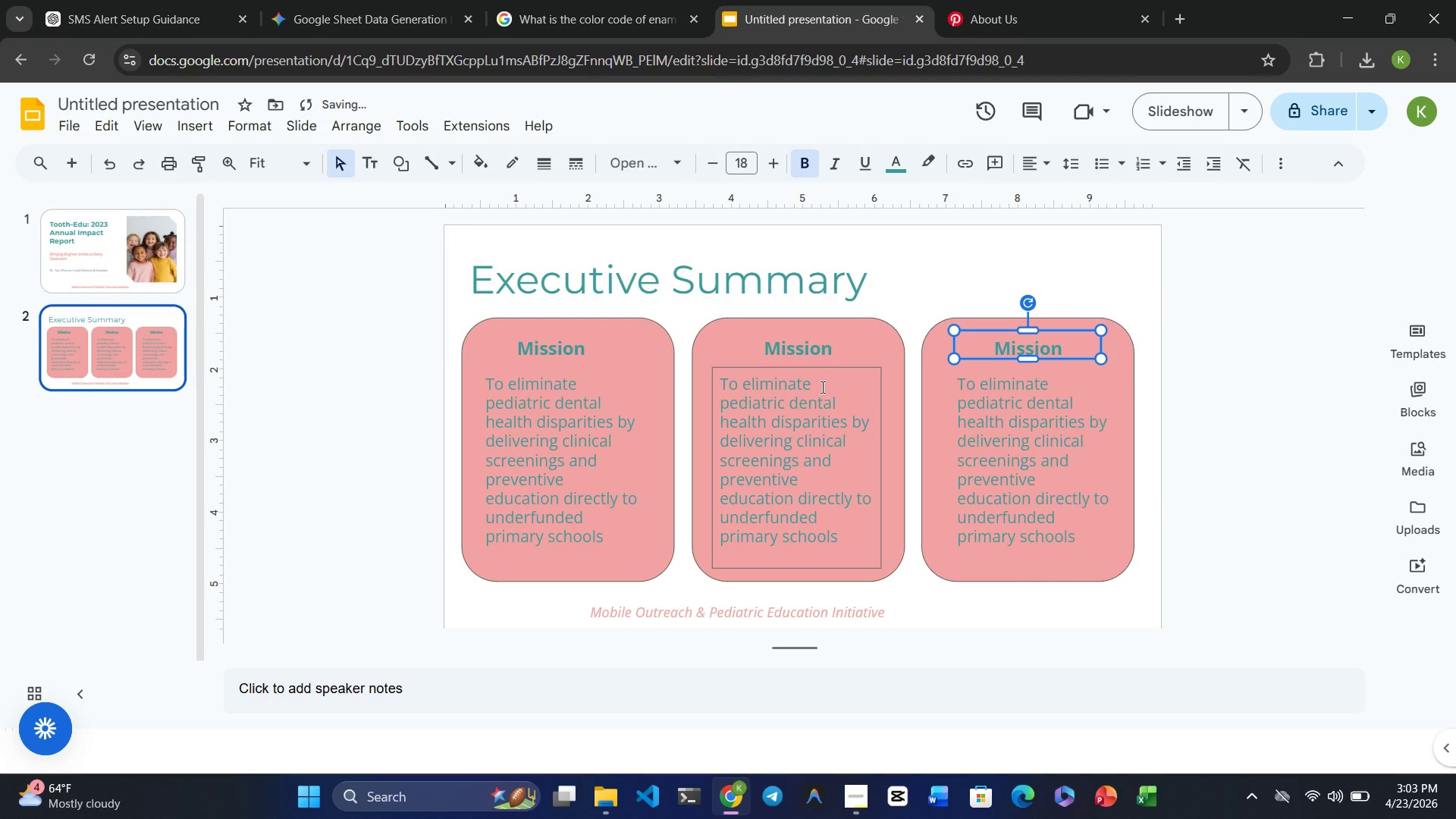 
left_click([764, 436])
 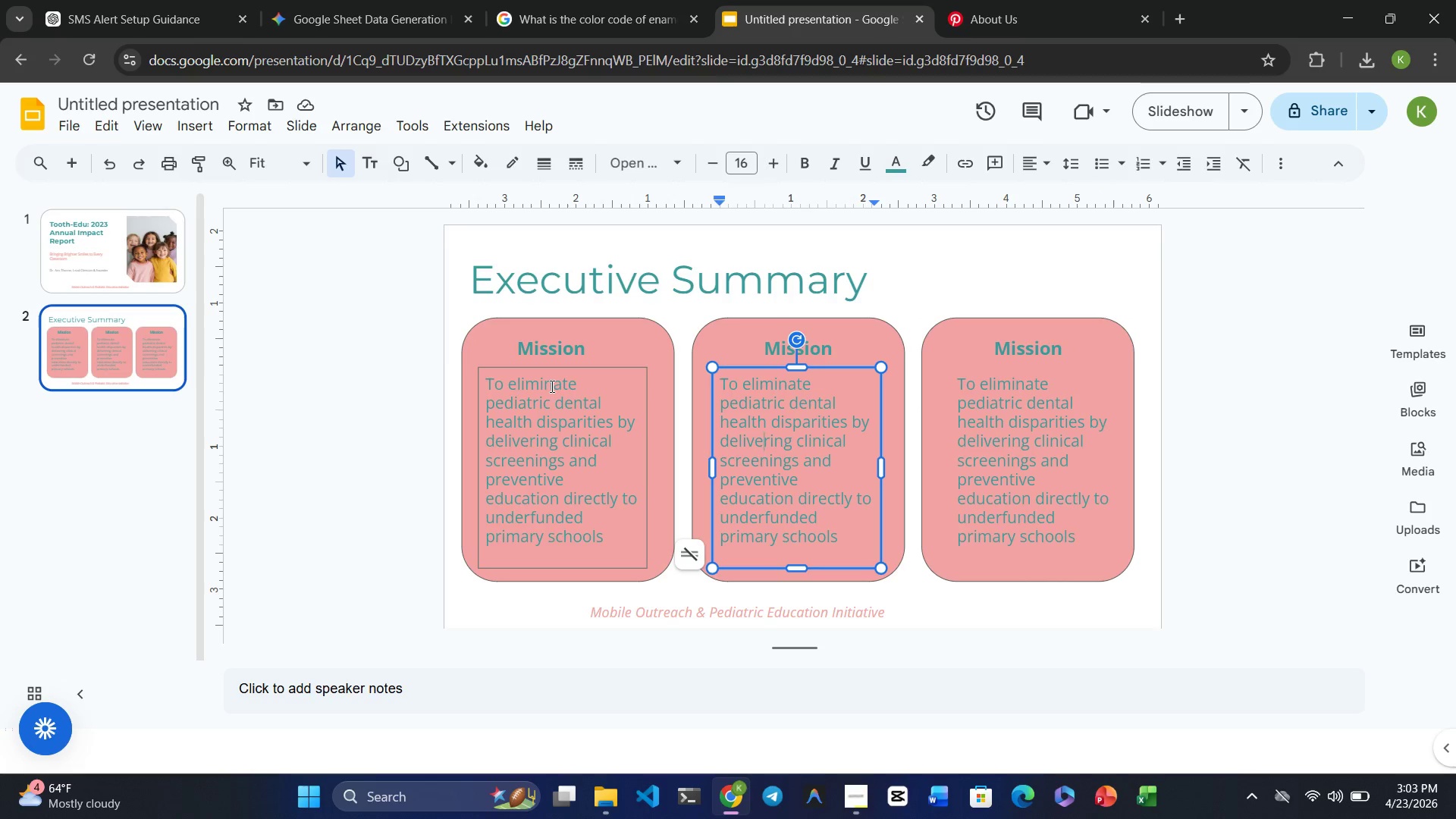 
wait(5.36)
 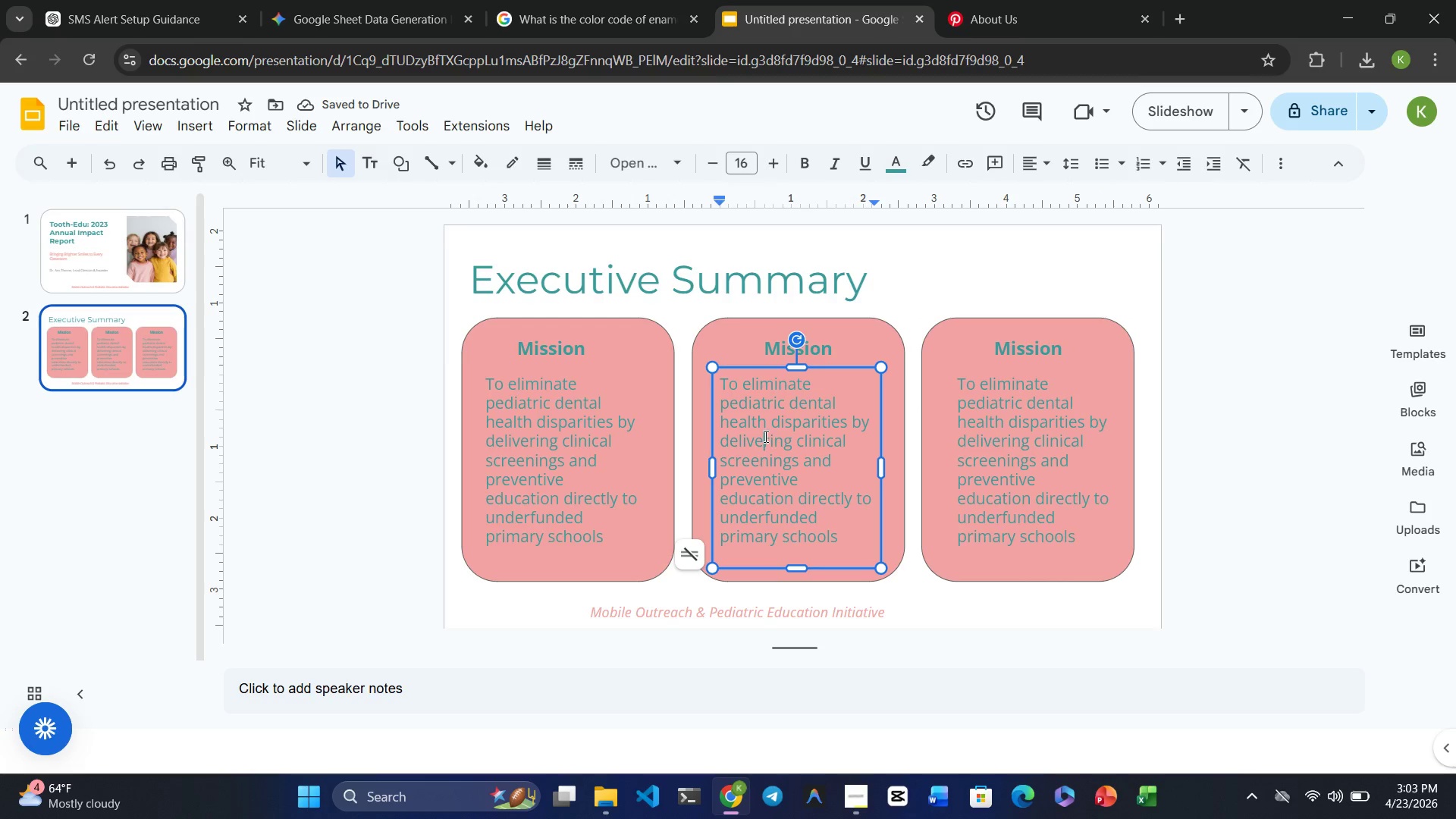 
left_click([526, 344])
 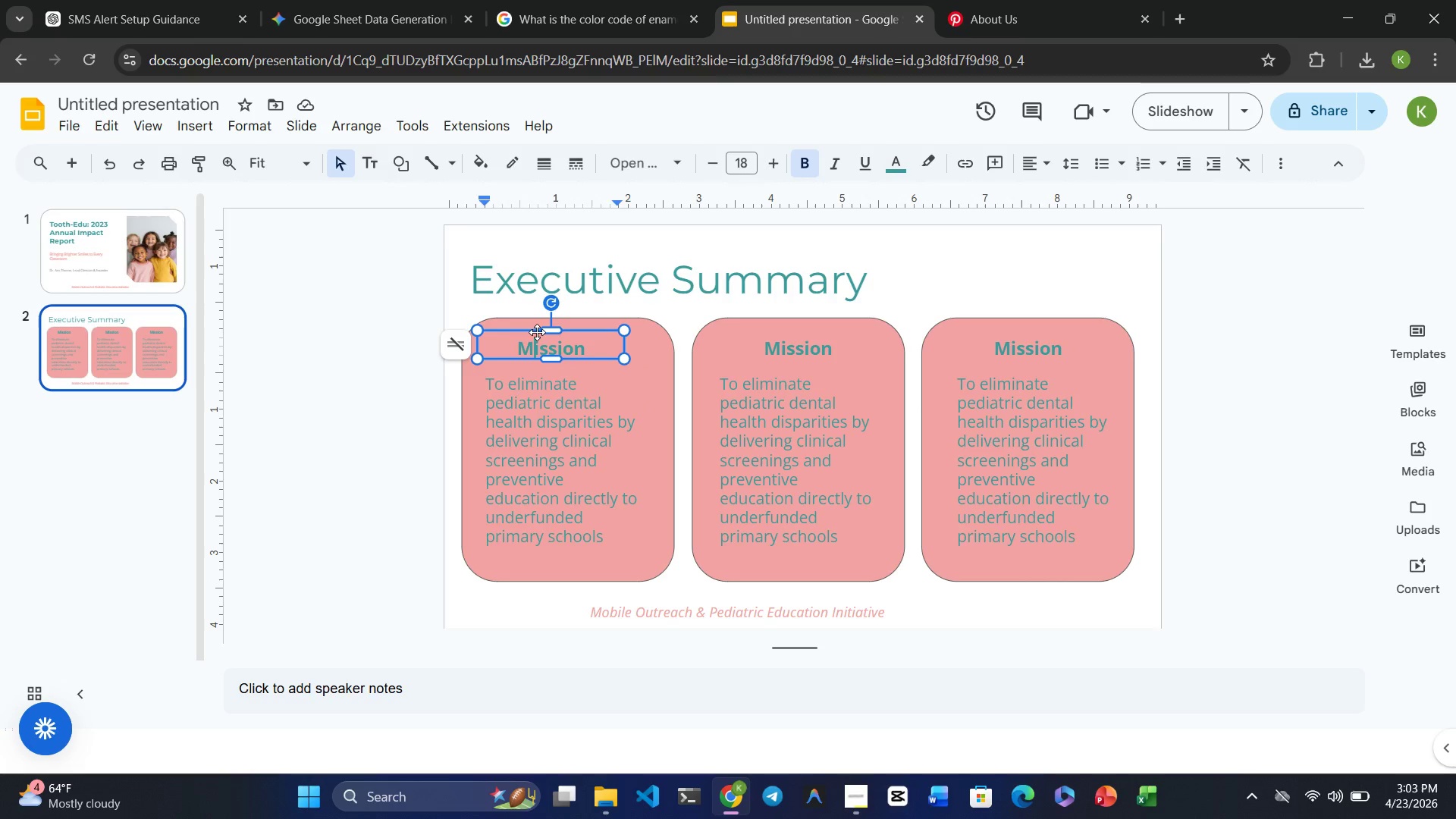 
left_click_drag(start_coordinate=[537, 332], to_coordinate=[548, 332])
 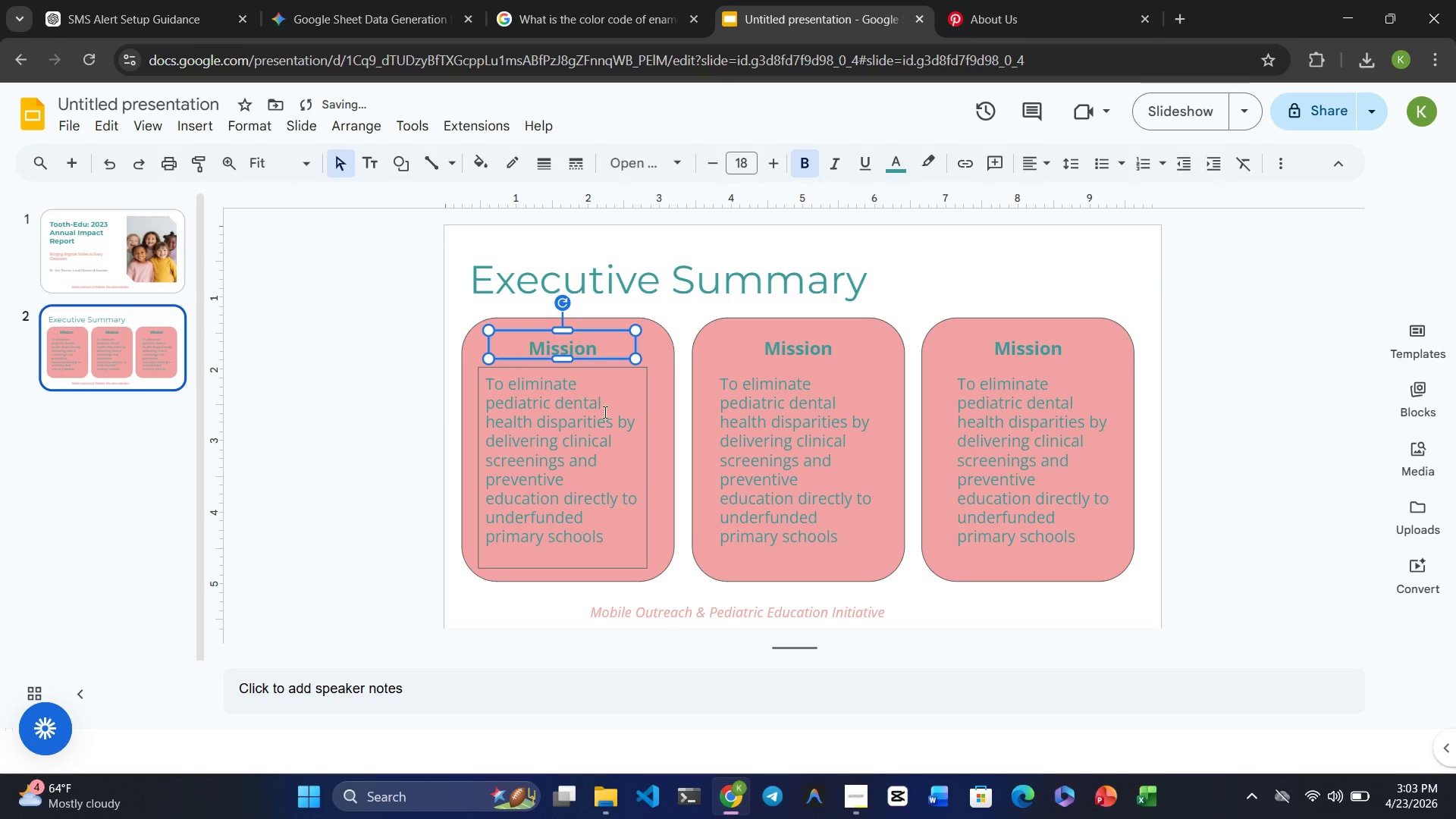 
left_click([604, 414])
 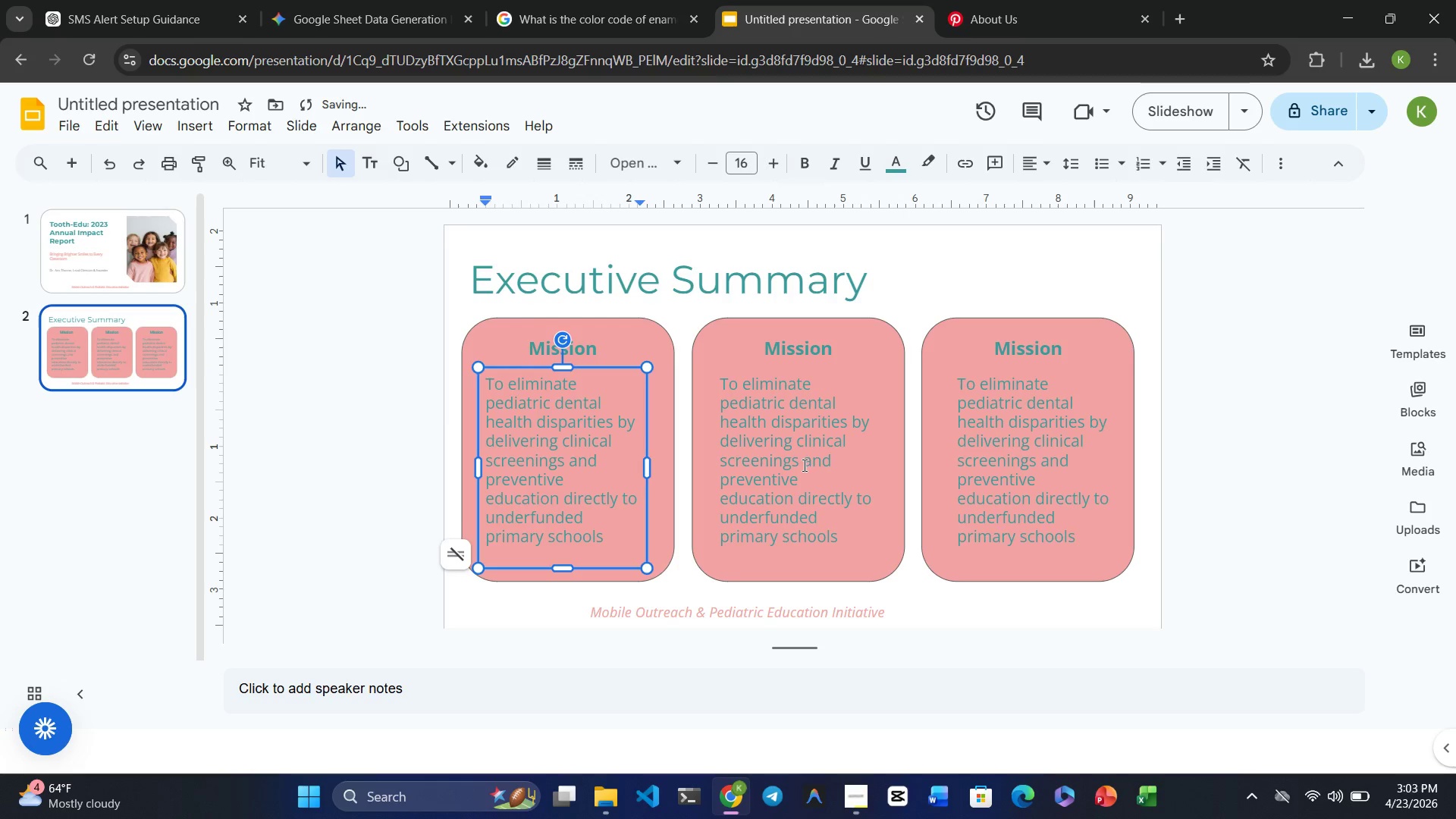 
left_click([803, 465])
 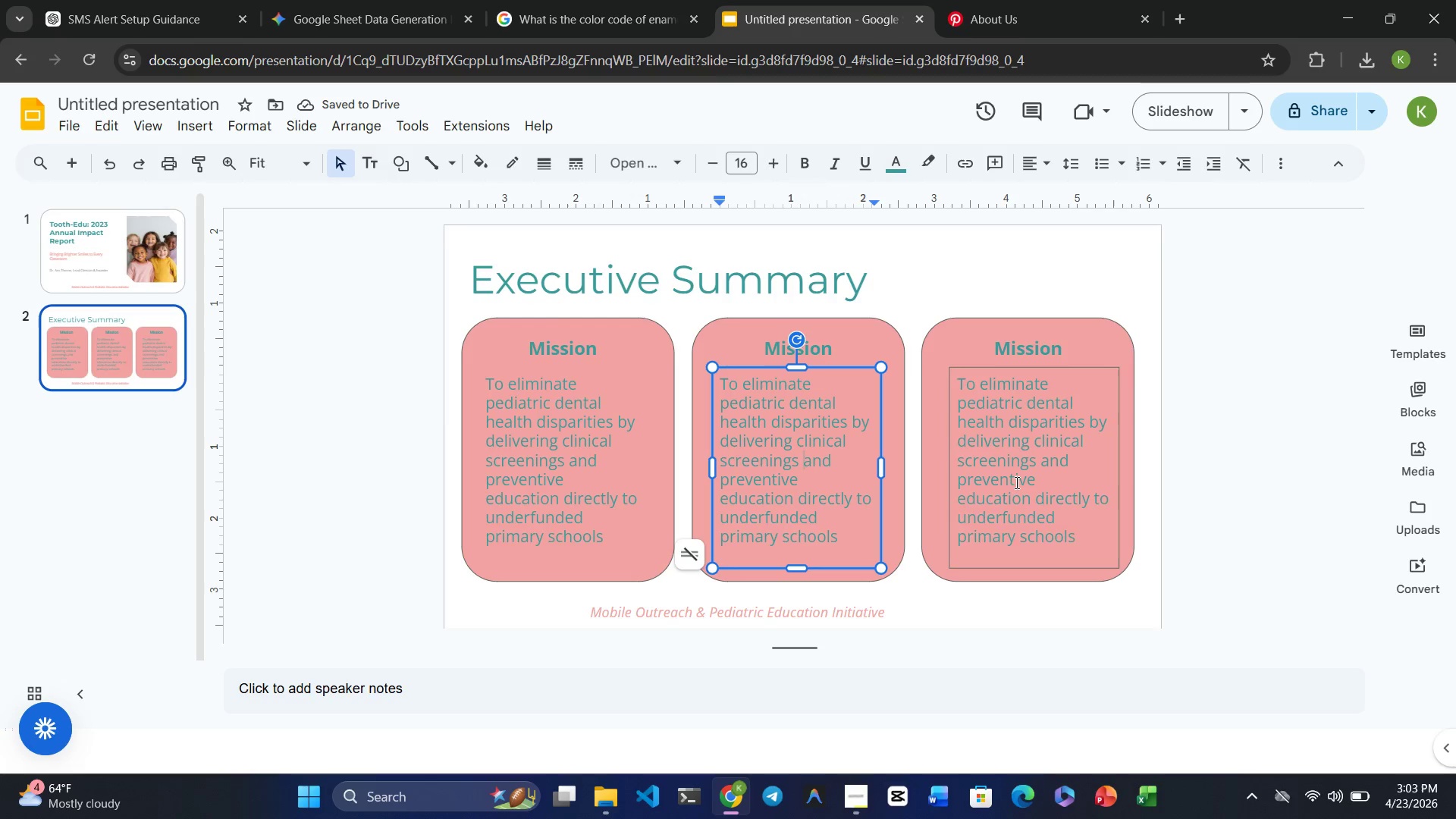 
left_click([1017, 483])
 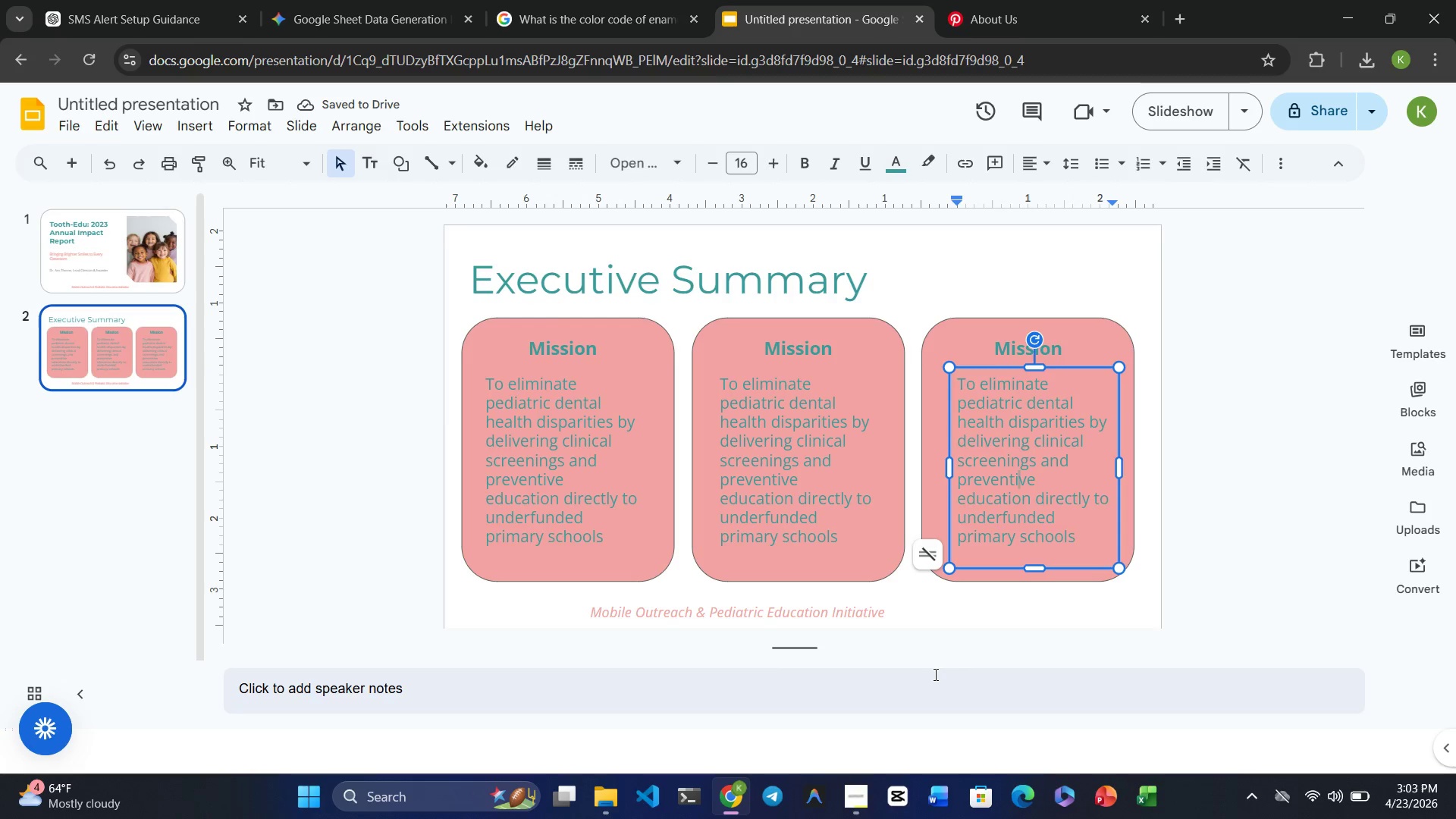 
left_click([934, 674])
 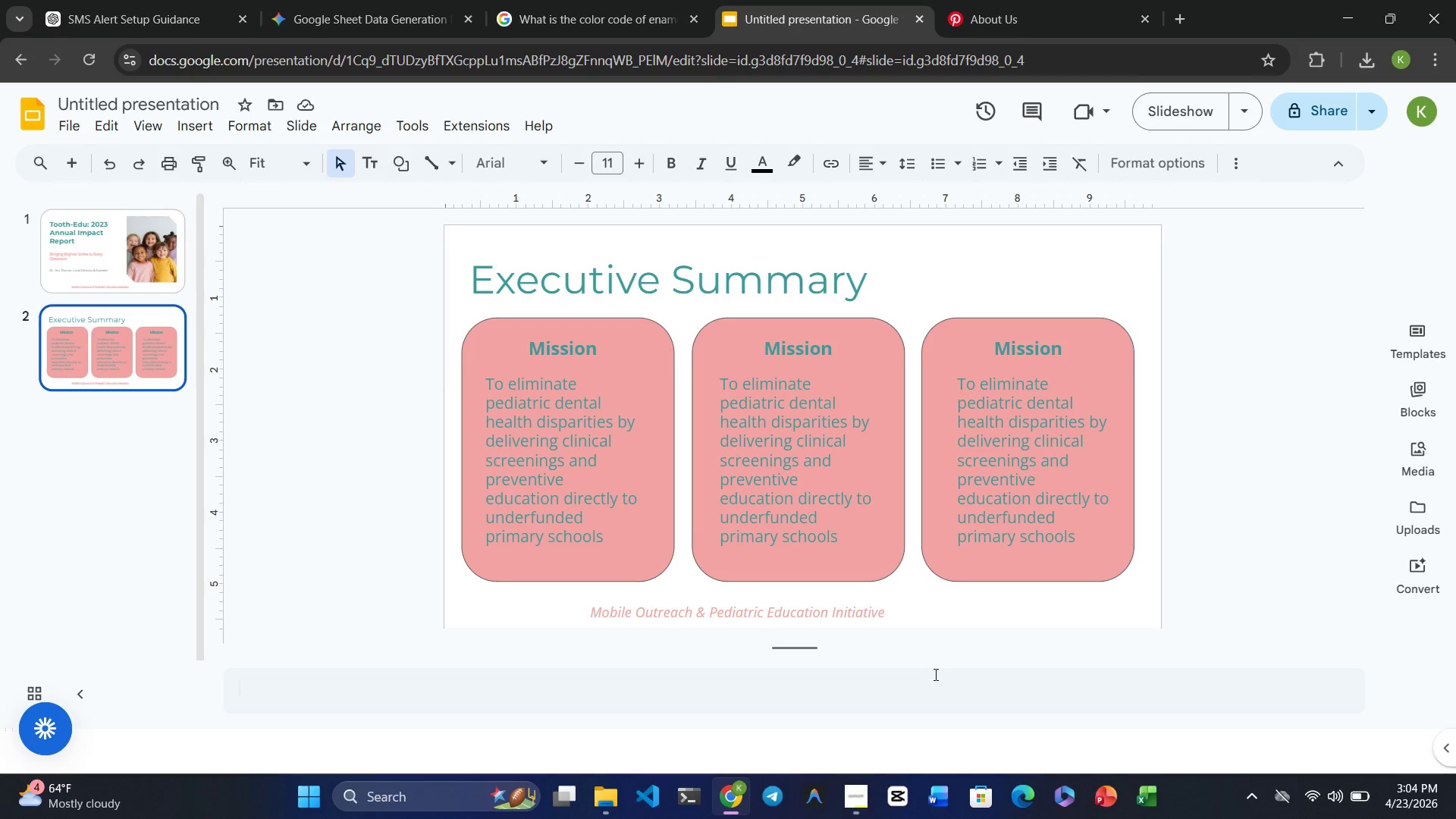 
wait(26.66)
 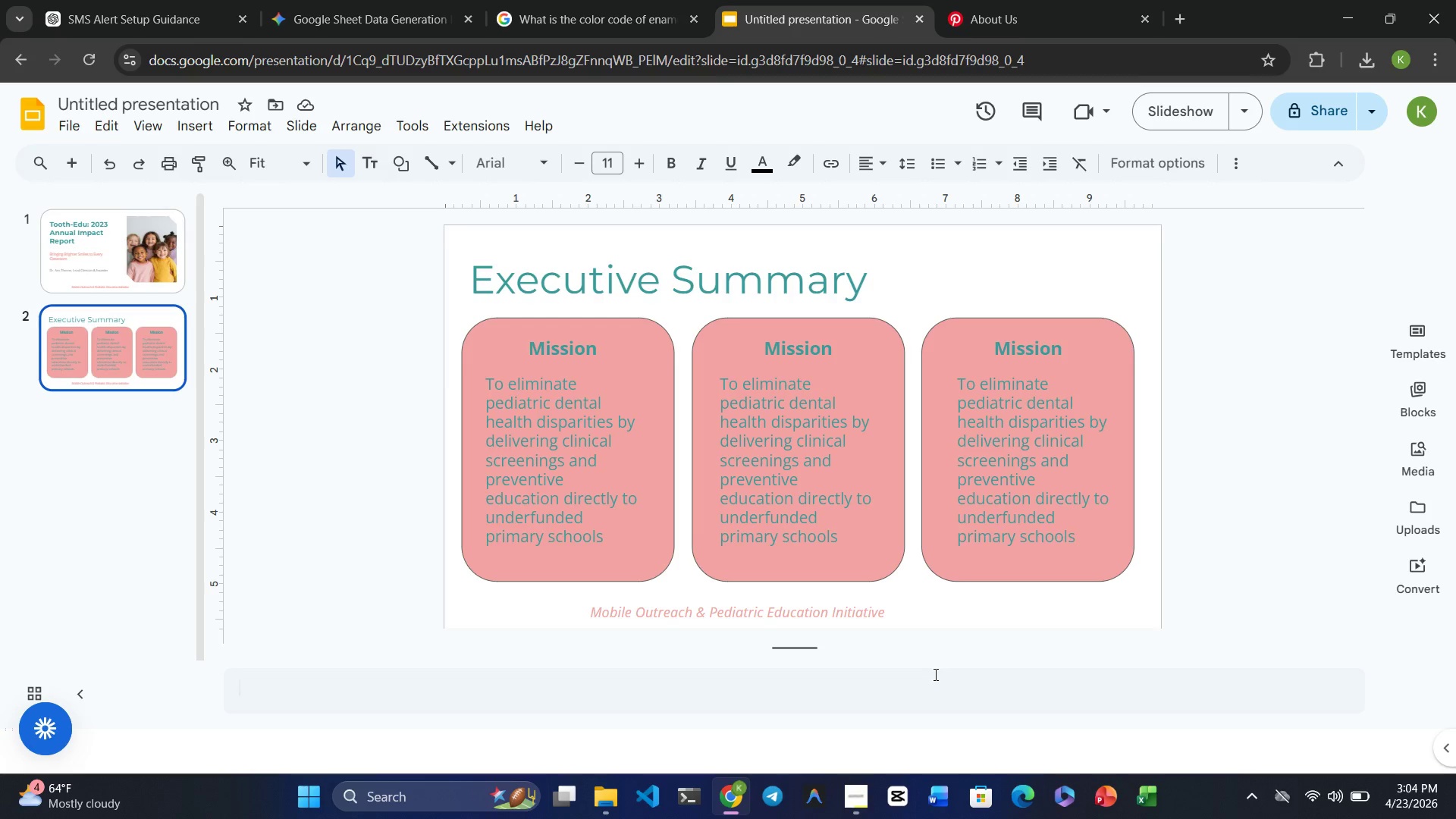 
left_click([806, 487])
 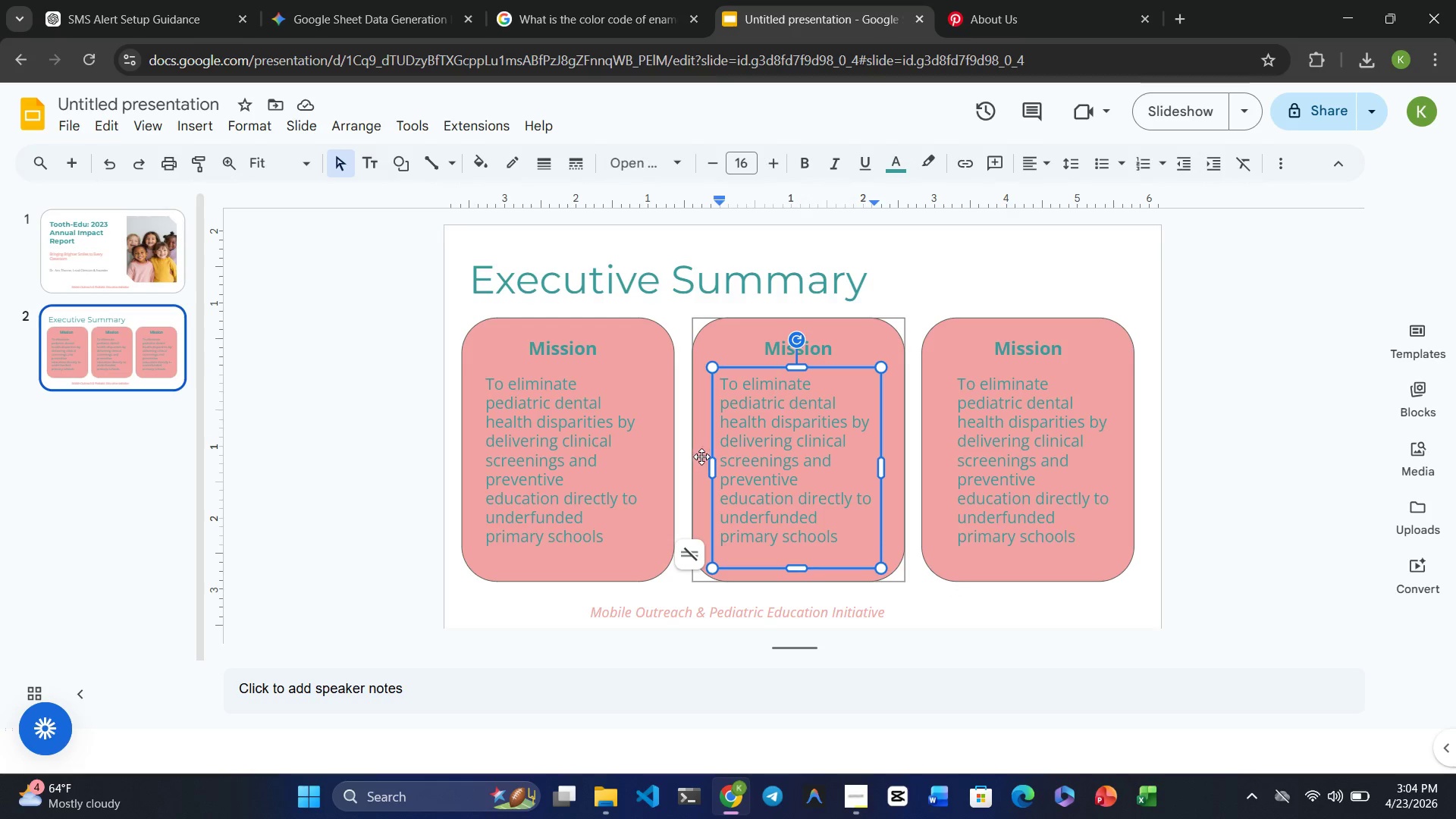 
left_click([698, 453])
 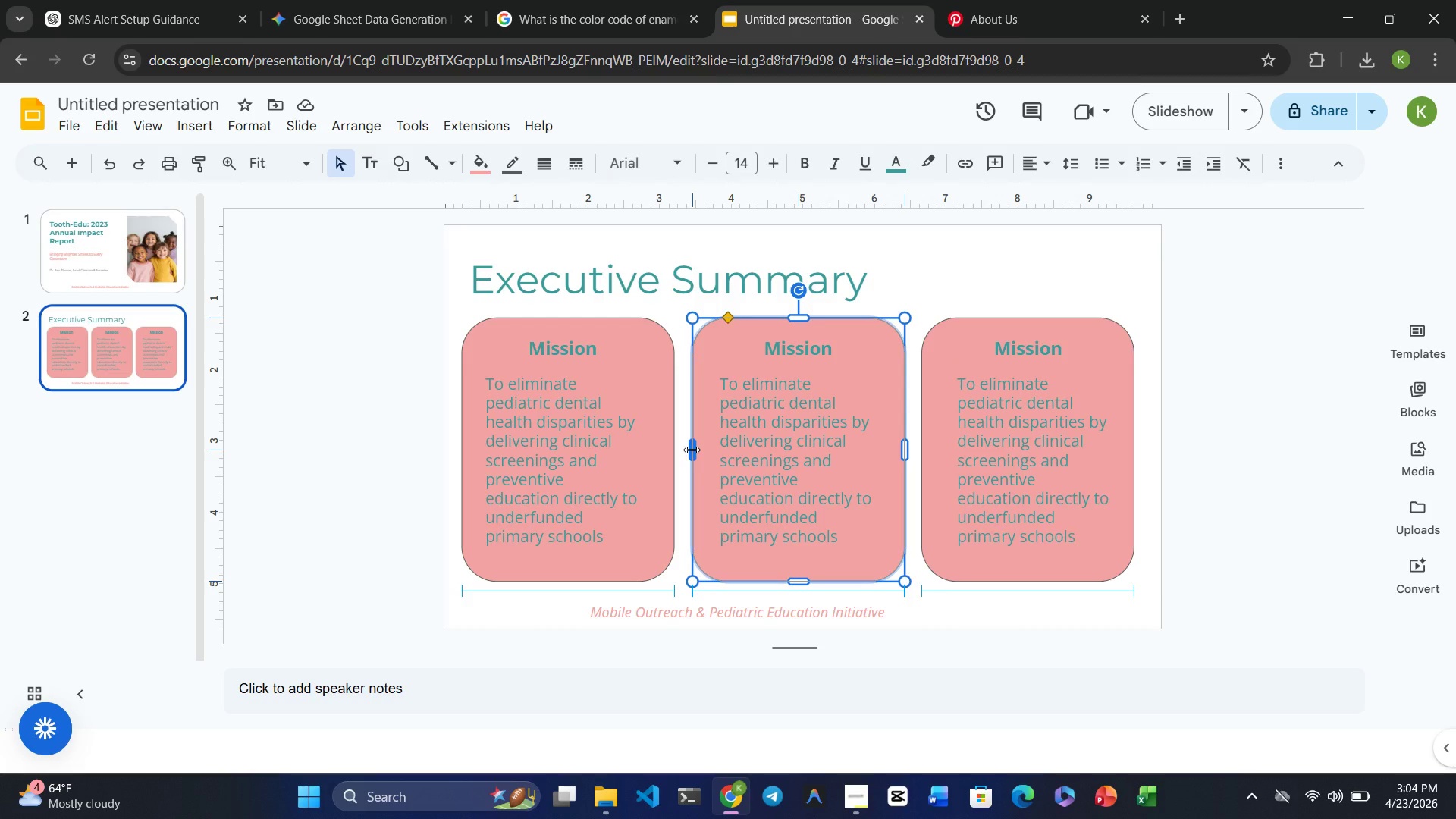 
wait(14.28)
 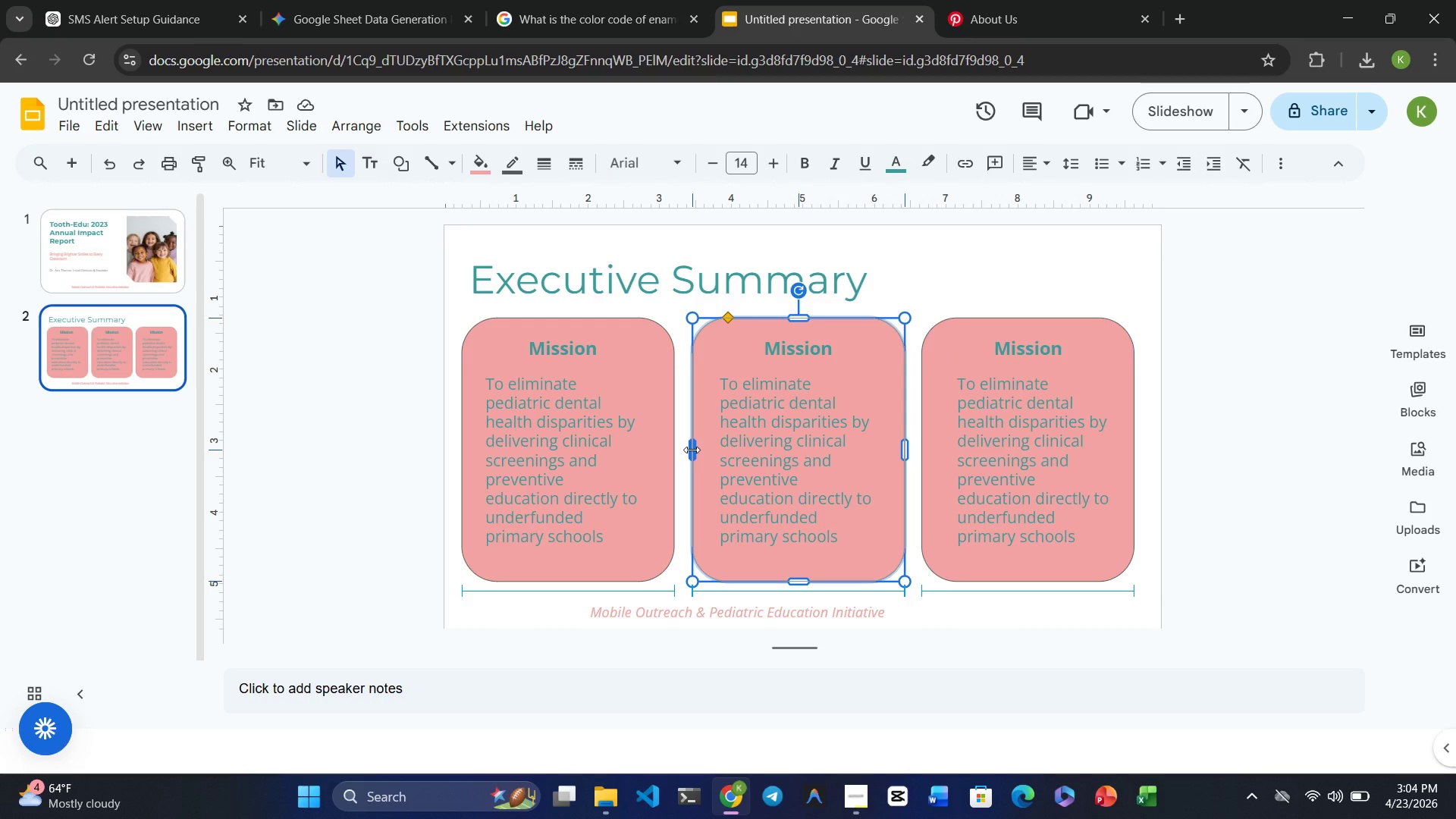 
left_click([945, 353])
 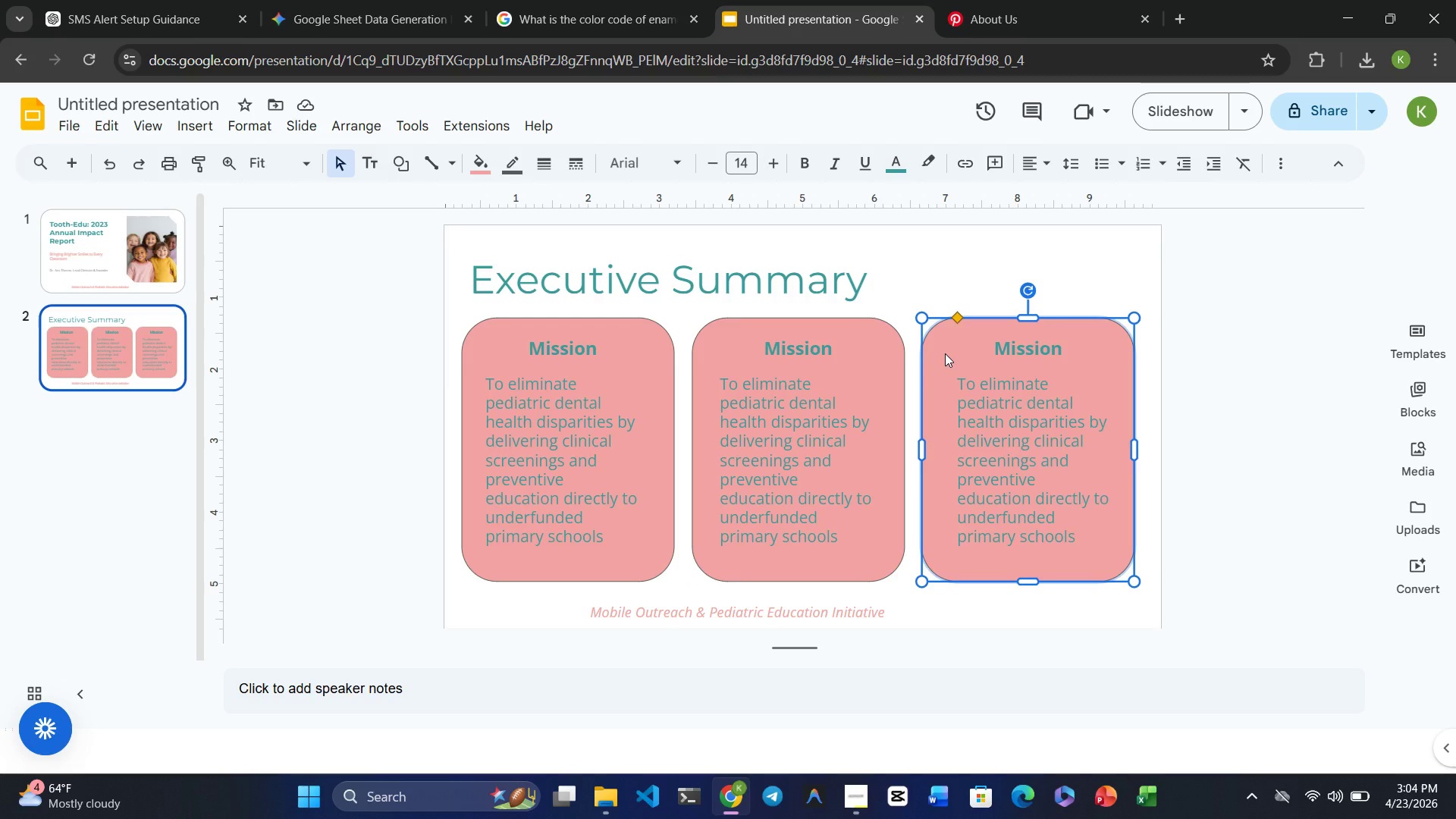 
wait(6.31)
 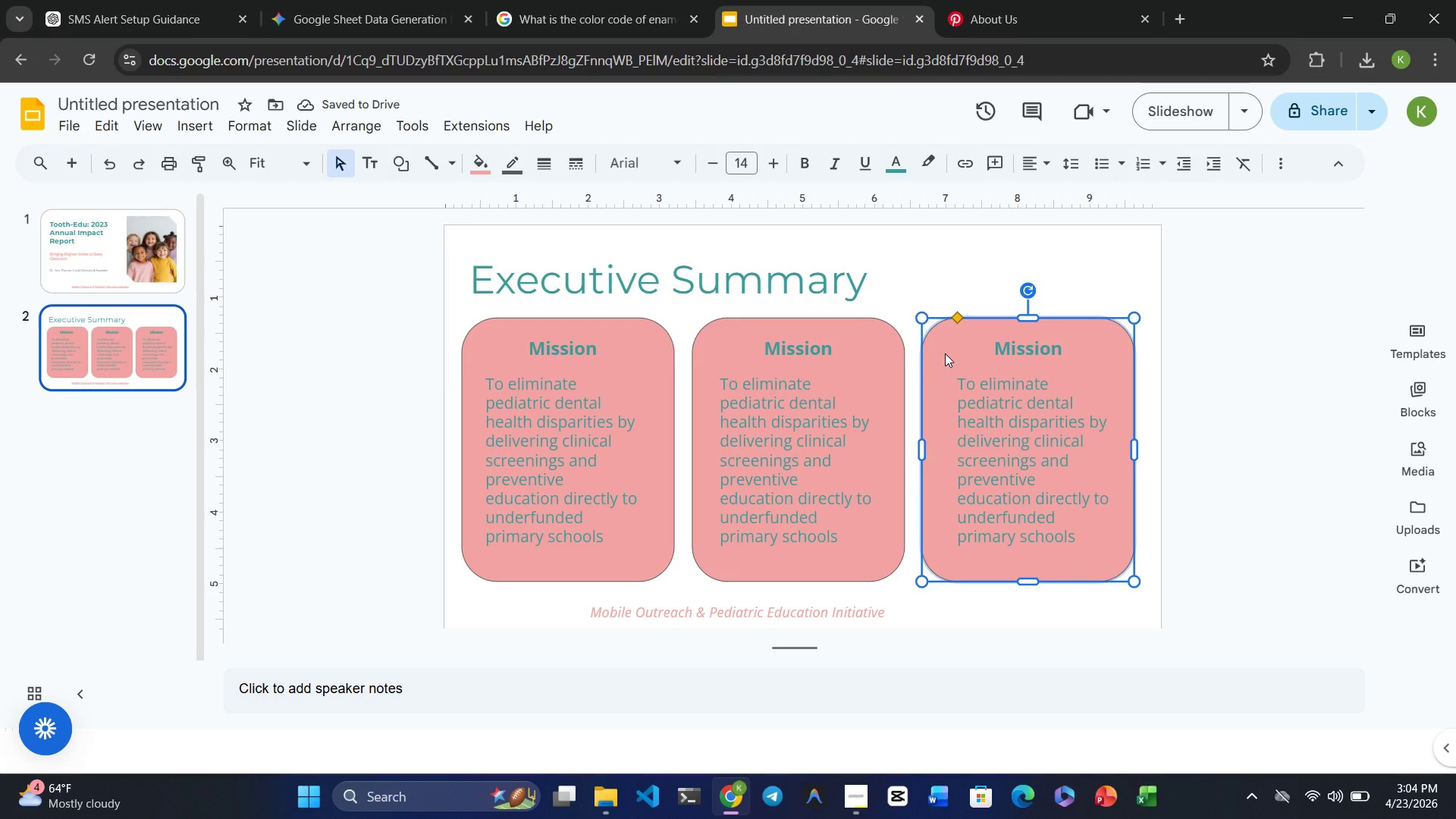 
left_click([767, 343])
 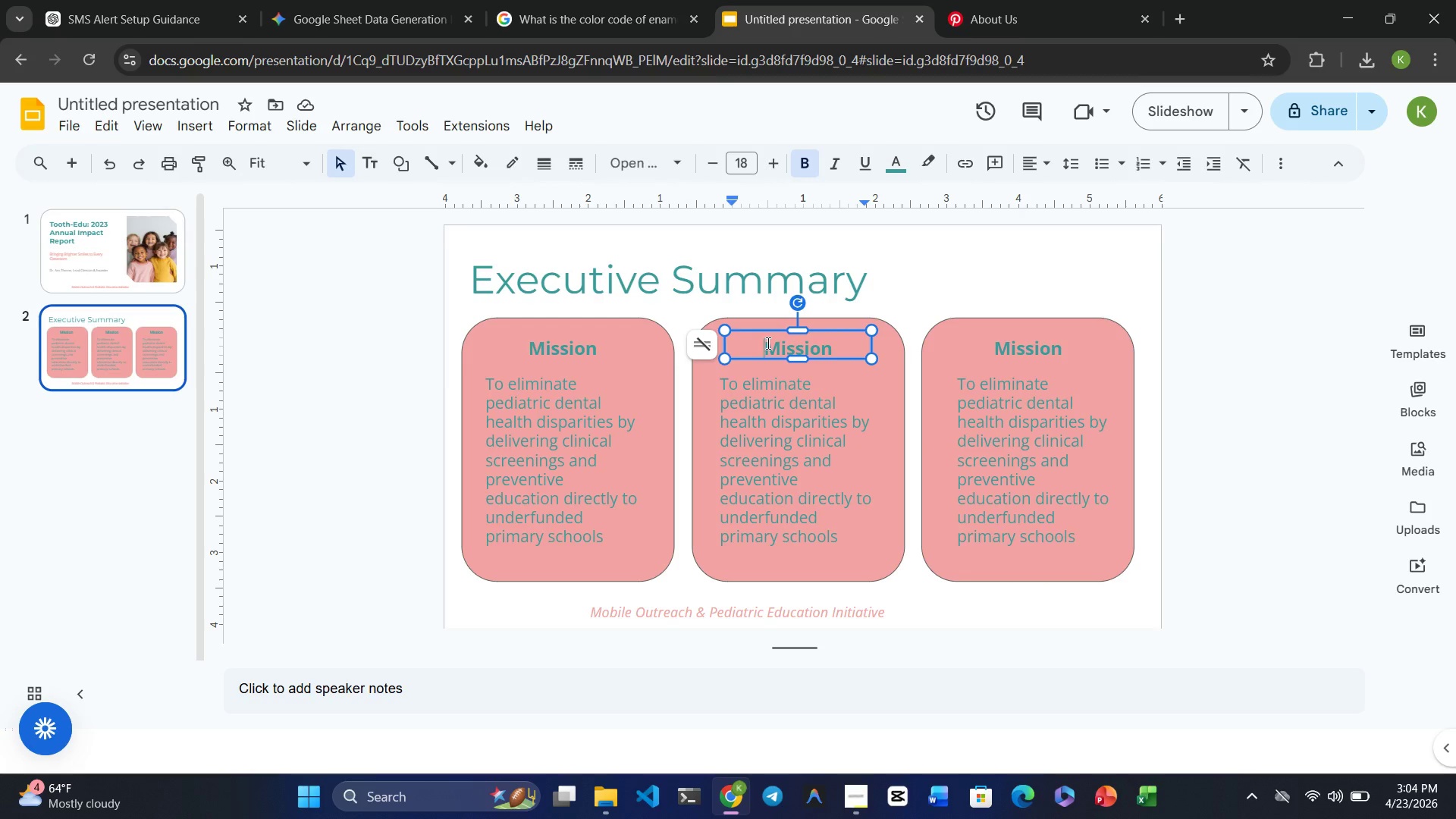 
double_click([767, 343])
 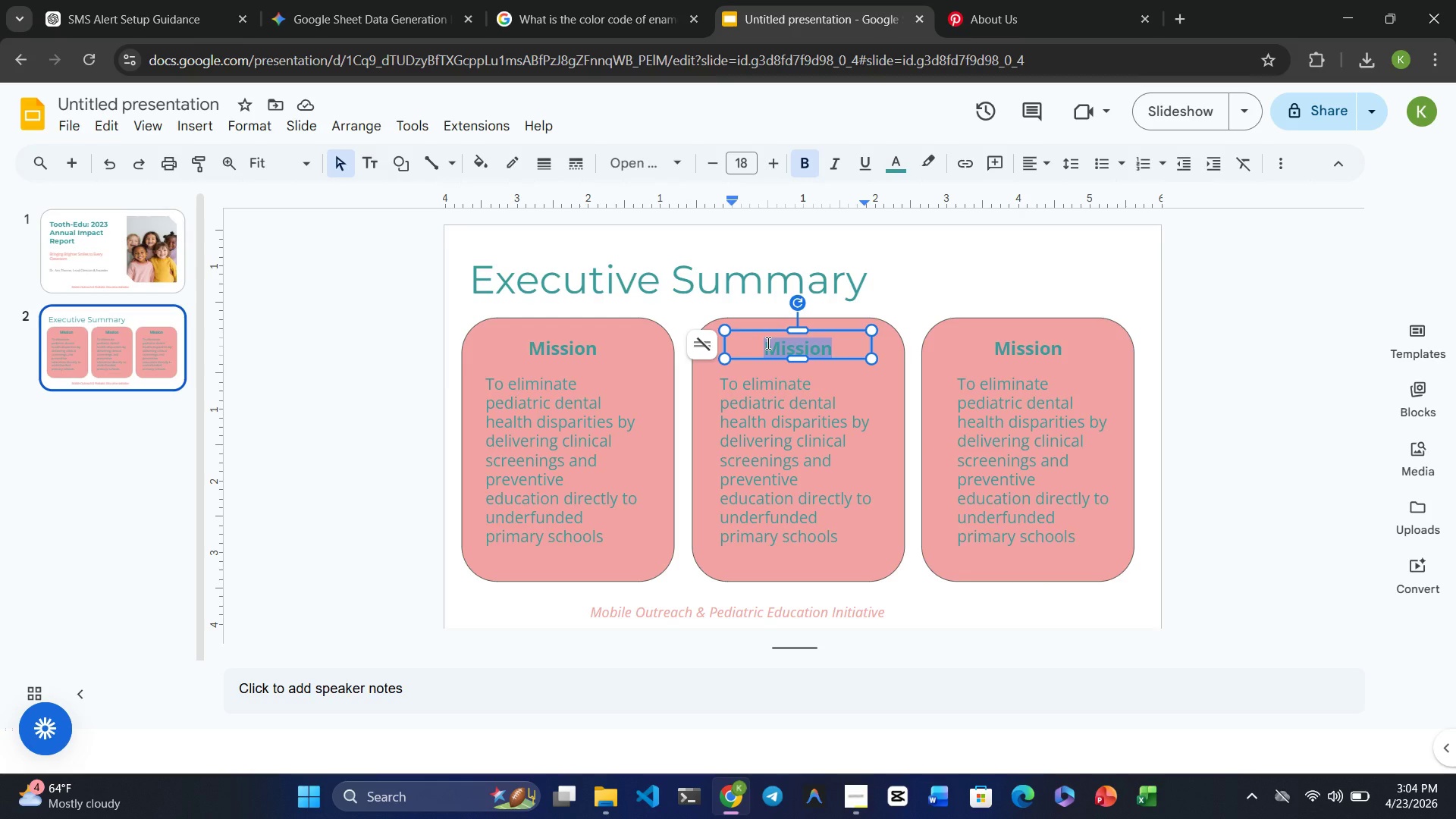 
type(Vision)
 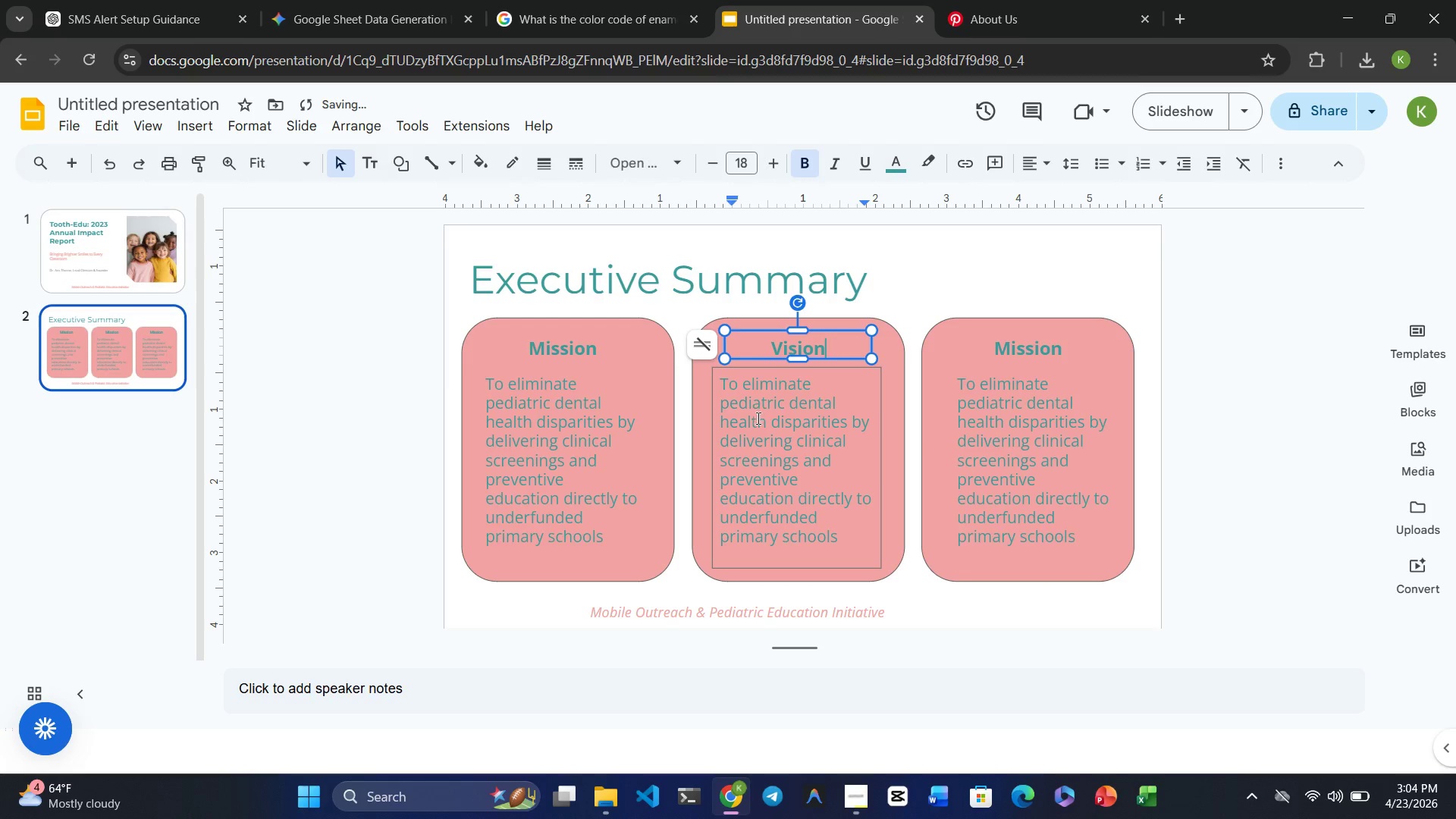 
double_click([757, 418])
 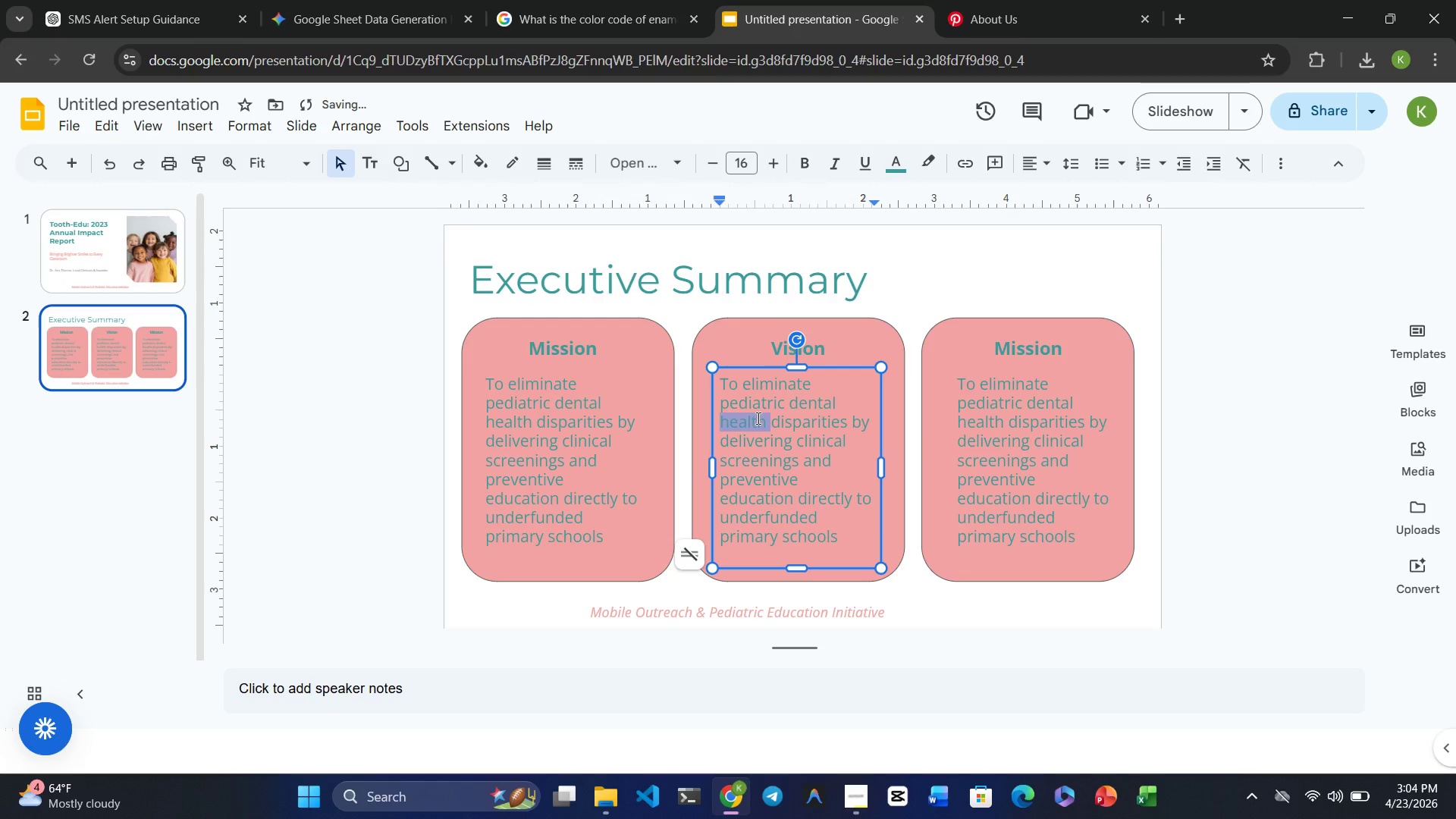 
double_click([757, 418])
 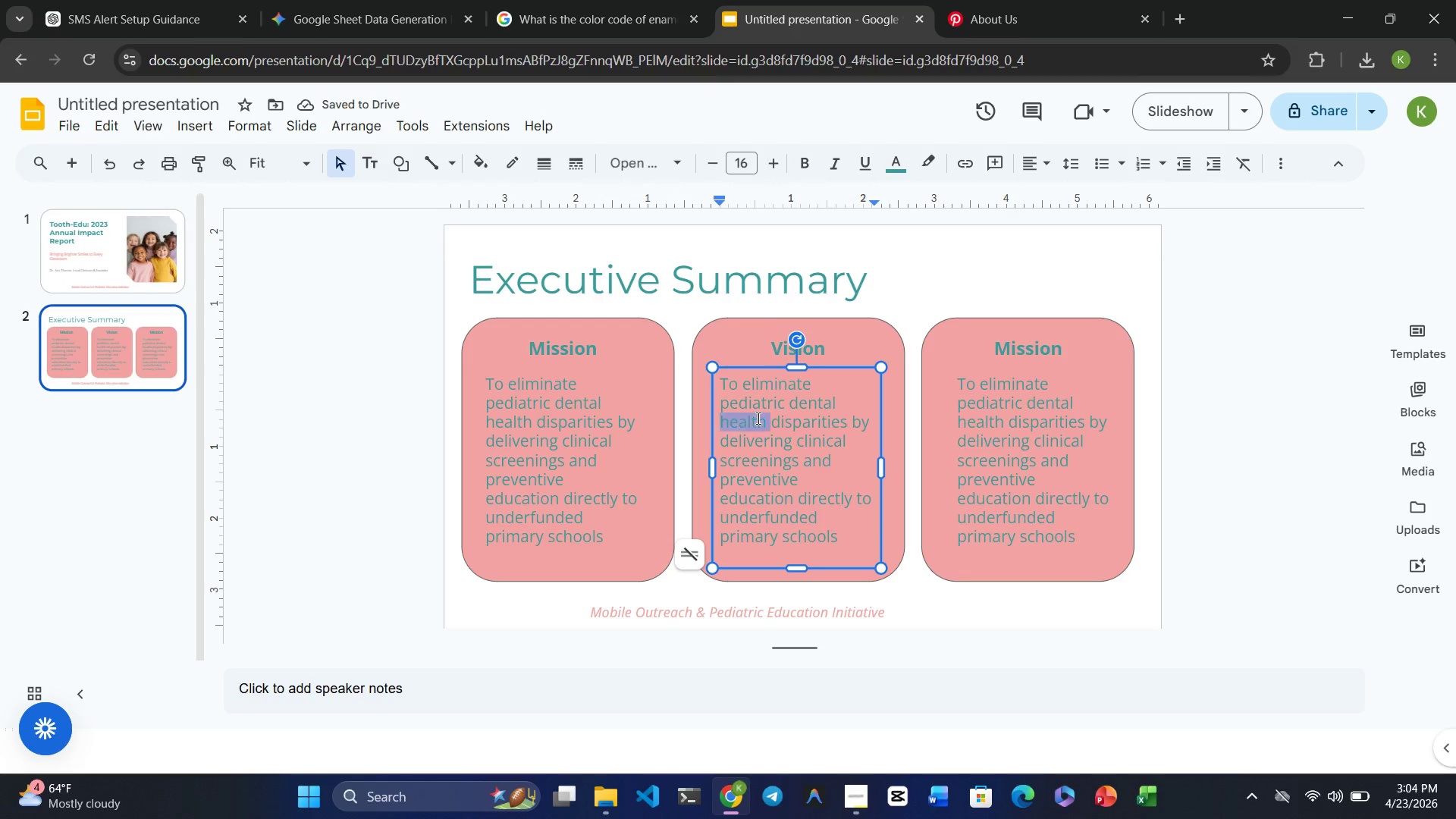 
triple_click([757, 418])
 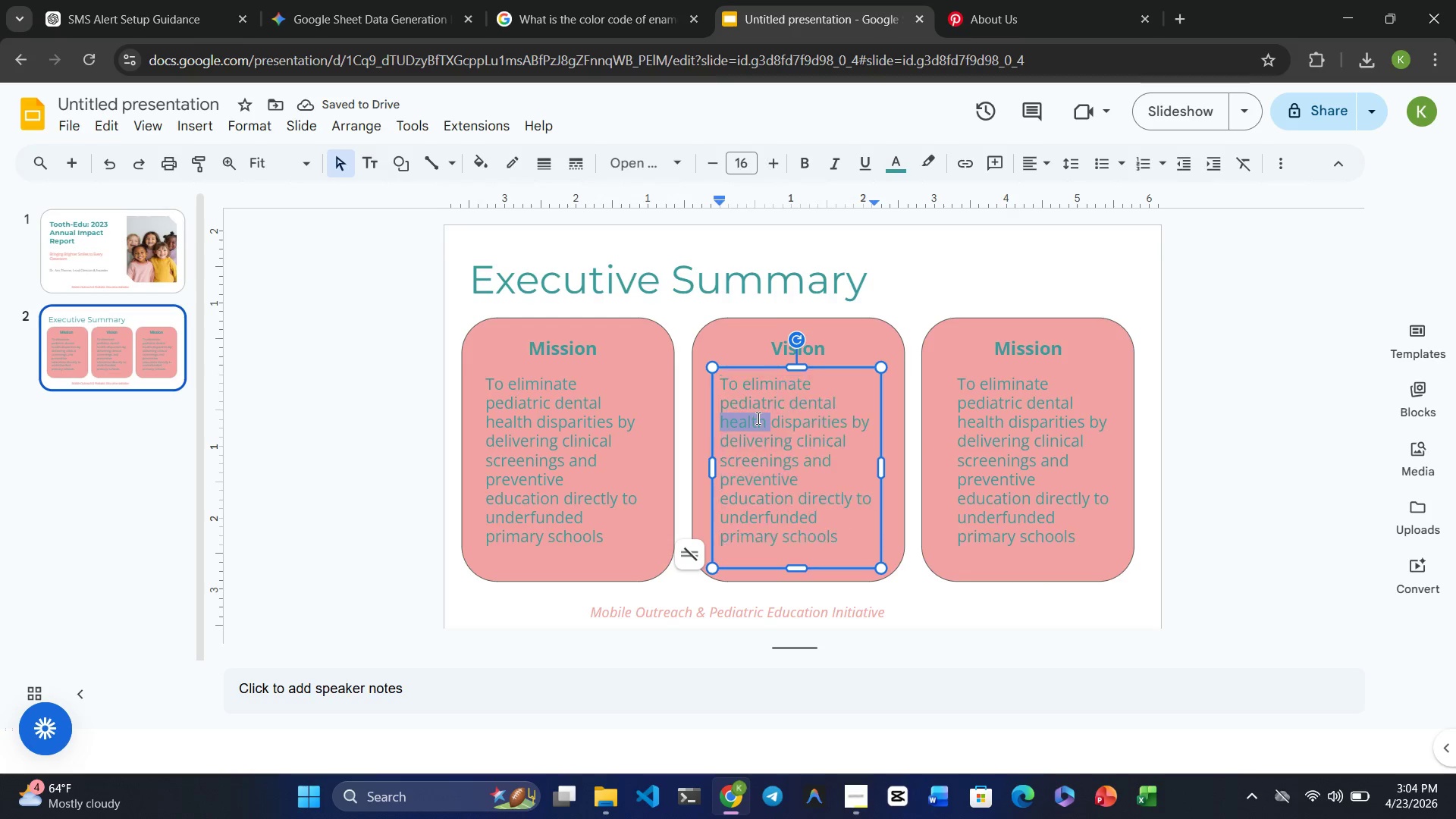 
triple_click([757, 418])
 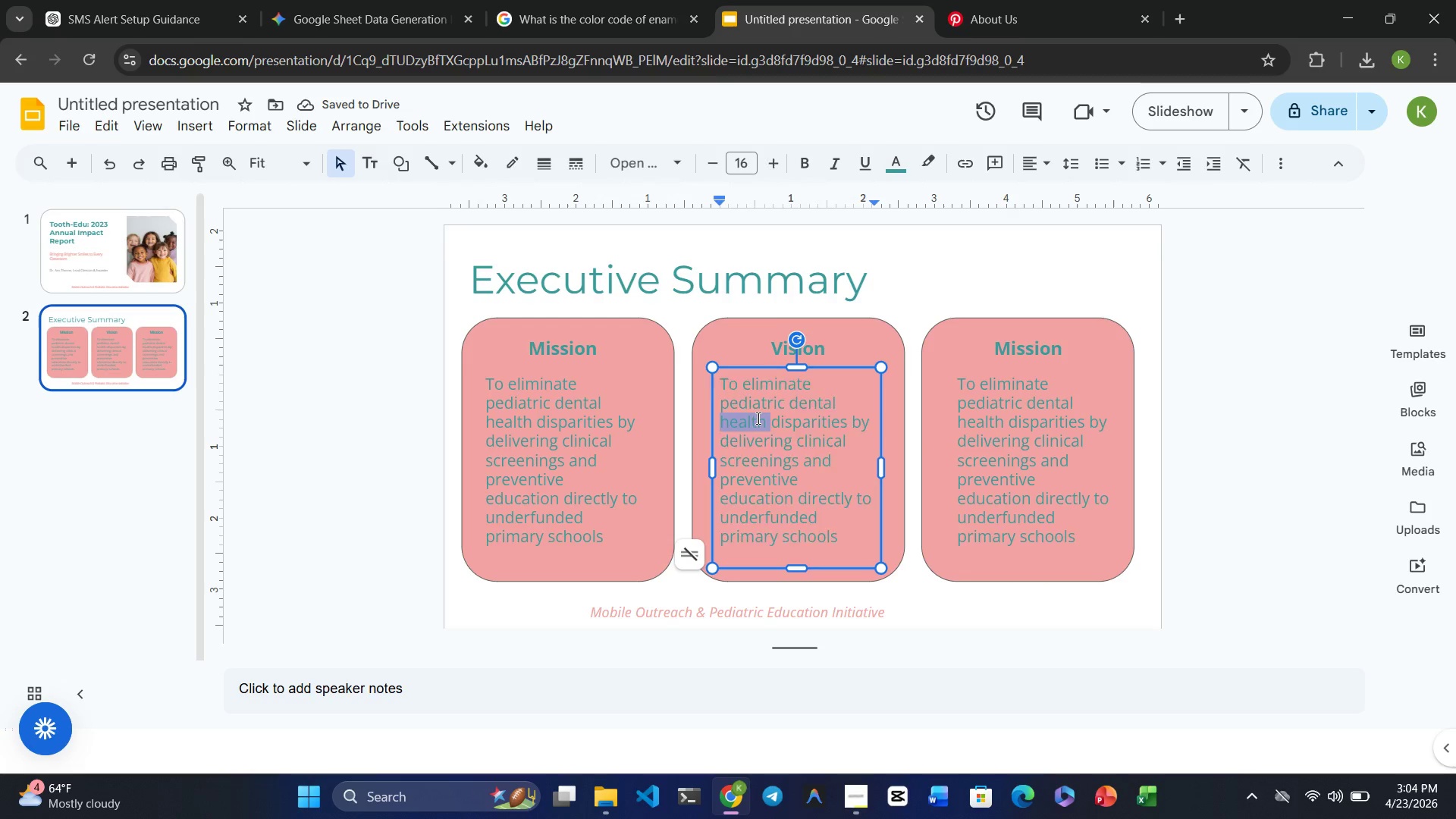 
triple_click([757, 418])
 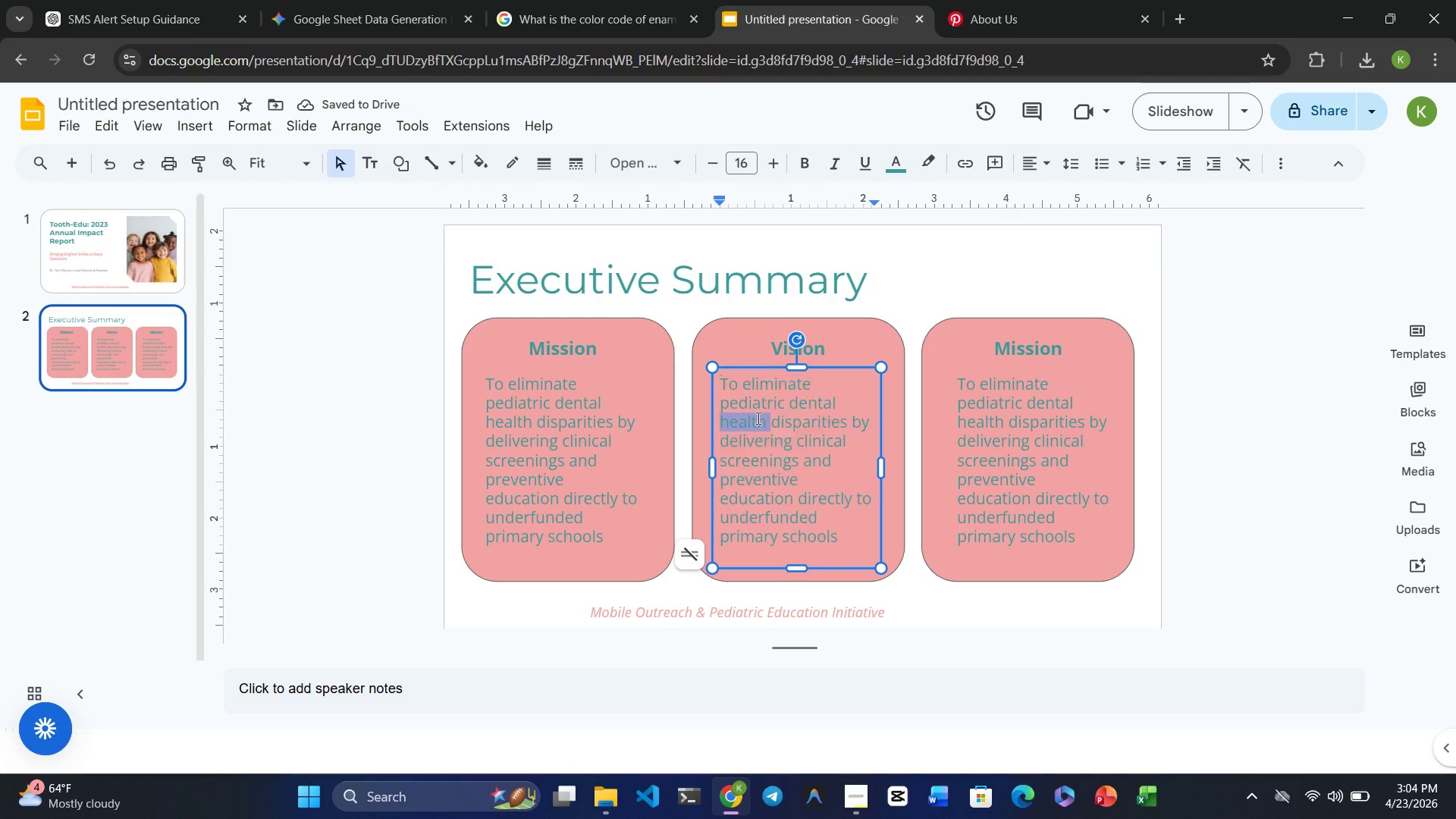 
triple_click([757, 418])
 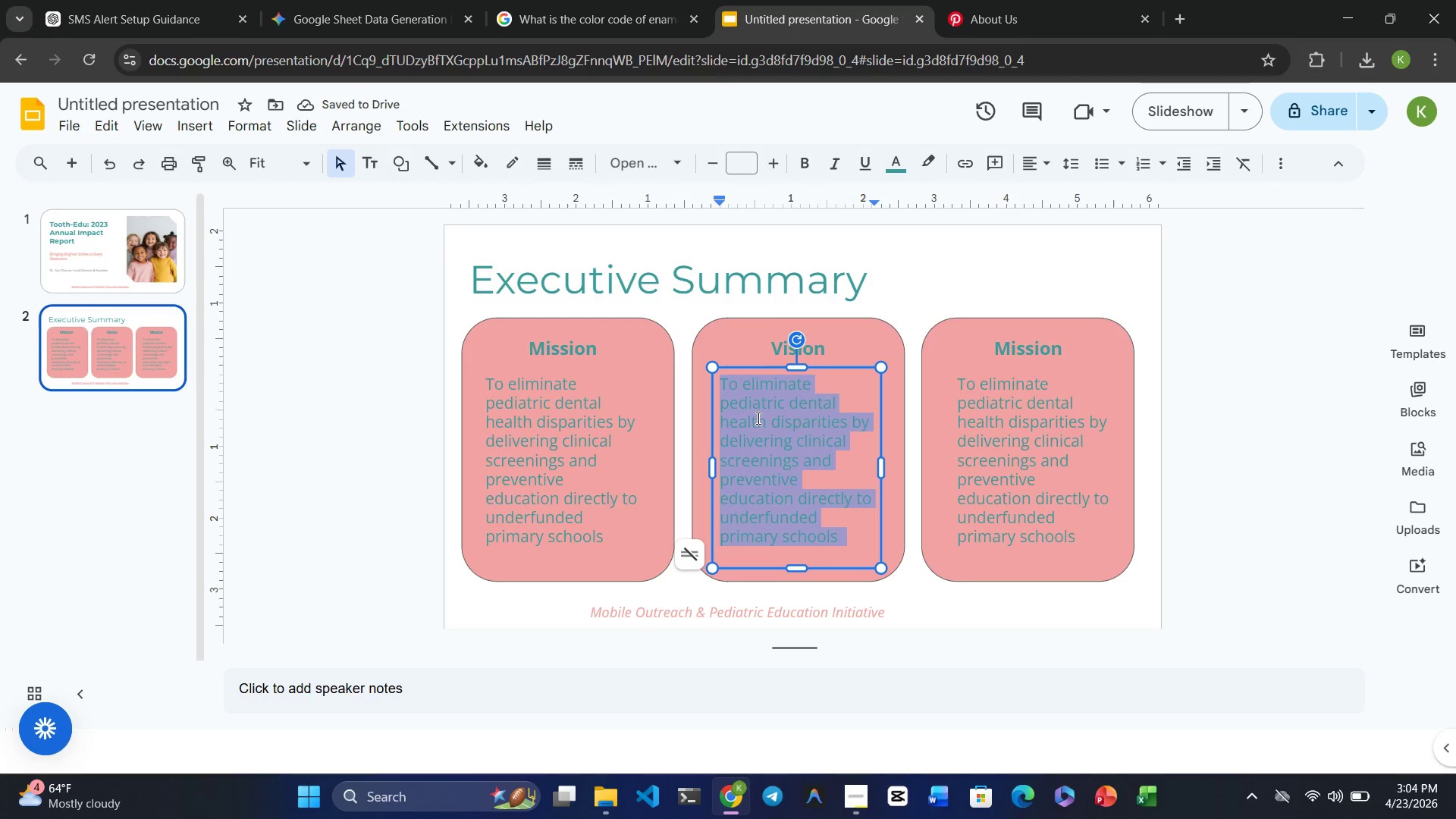 
triple_click([757, 418])
 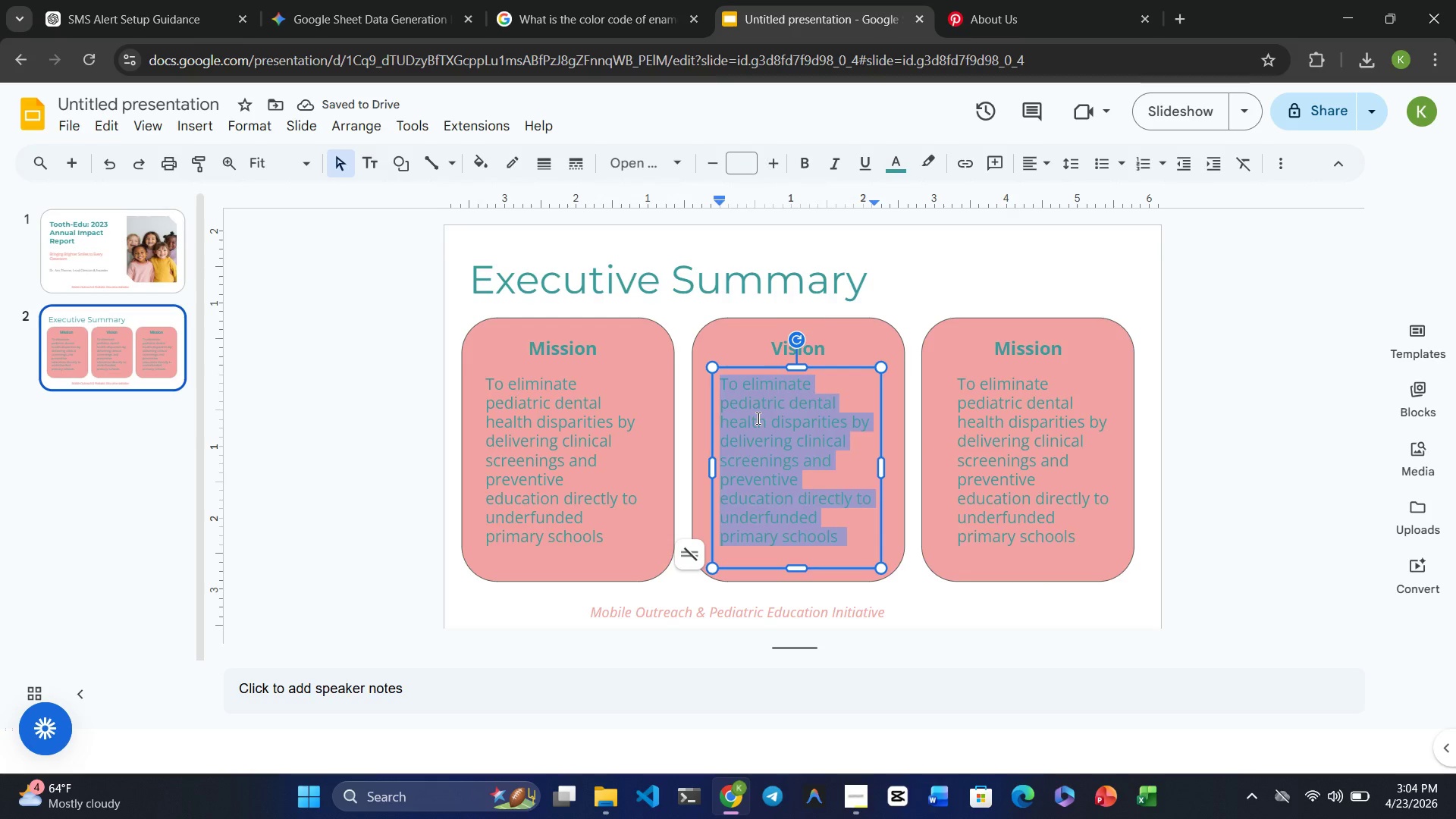 
key(Backspace)
 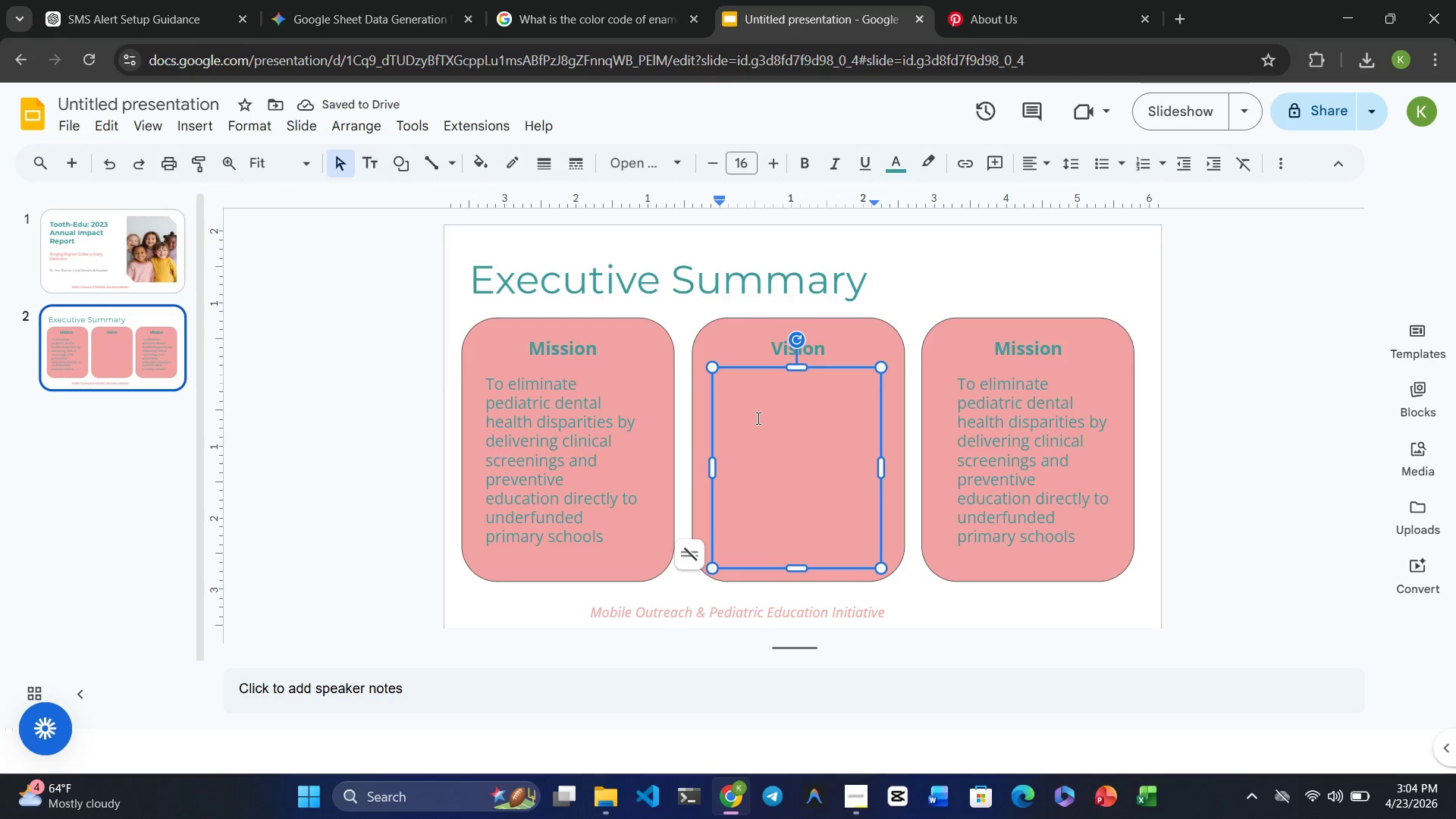 
type(A future where )
 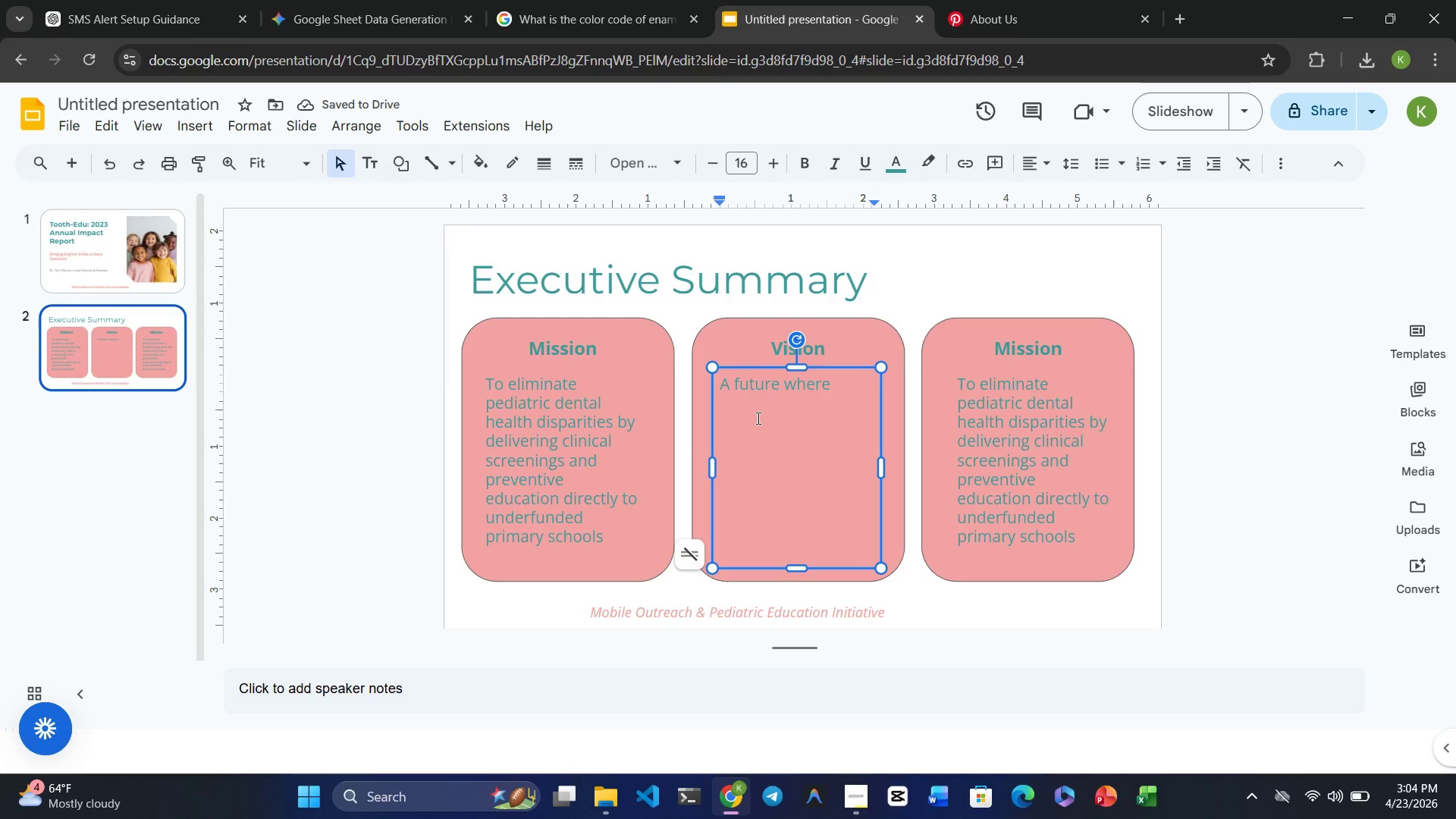 
type(every child, )
 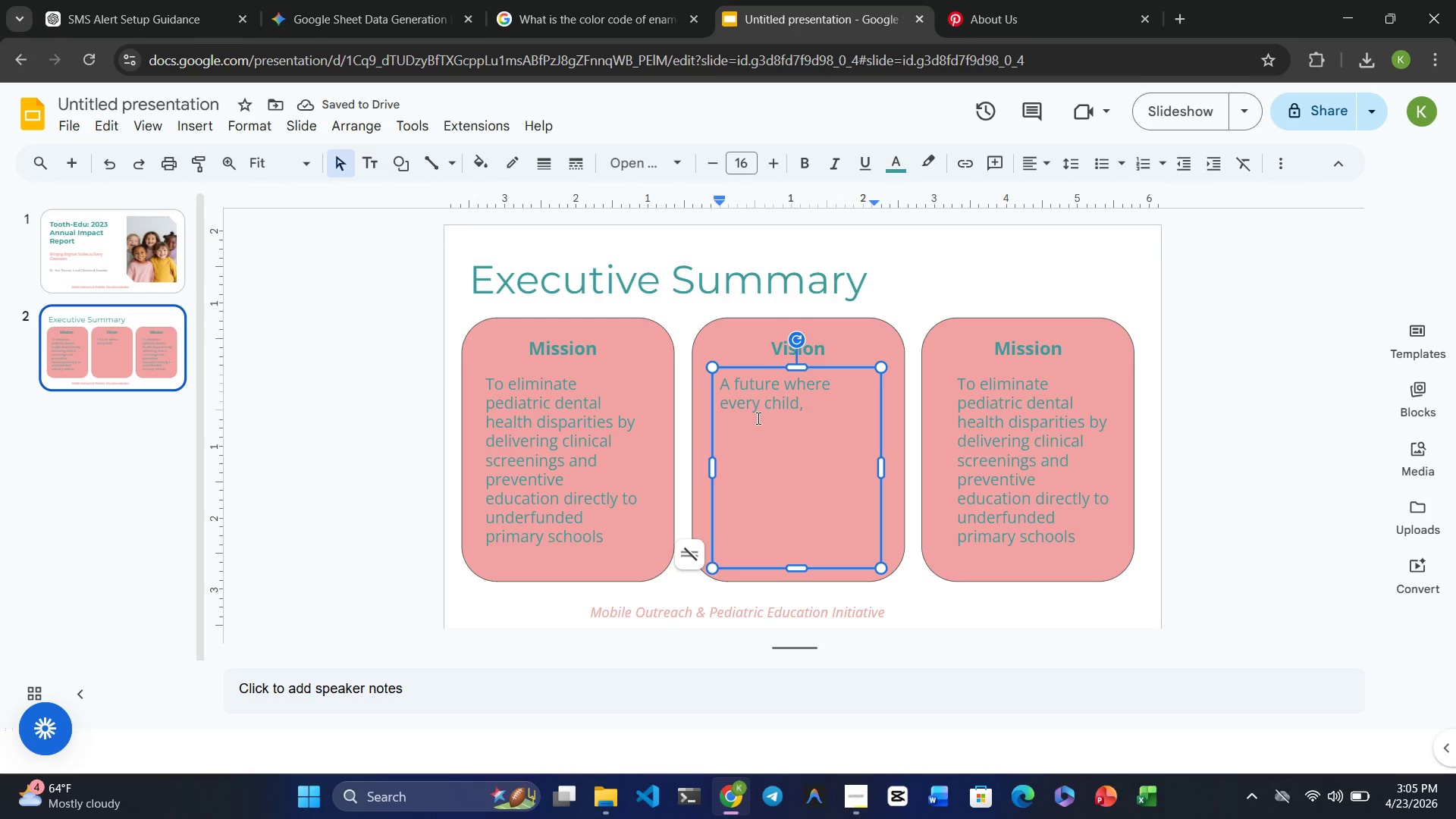 
type(regardless of zip code, has the tools and )
 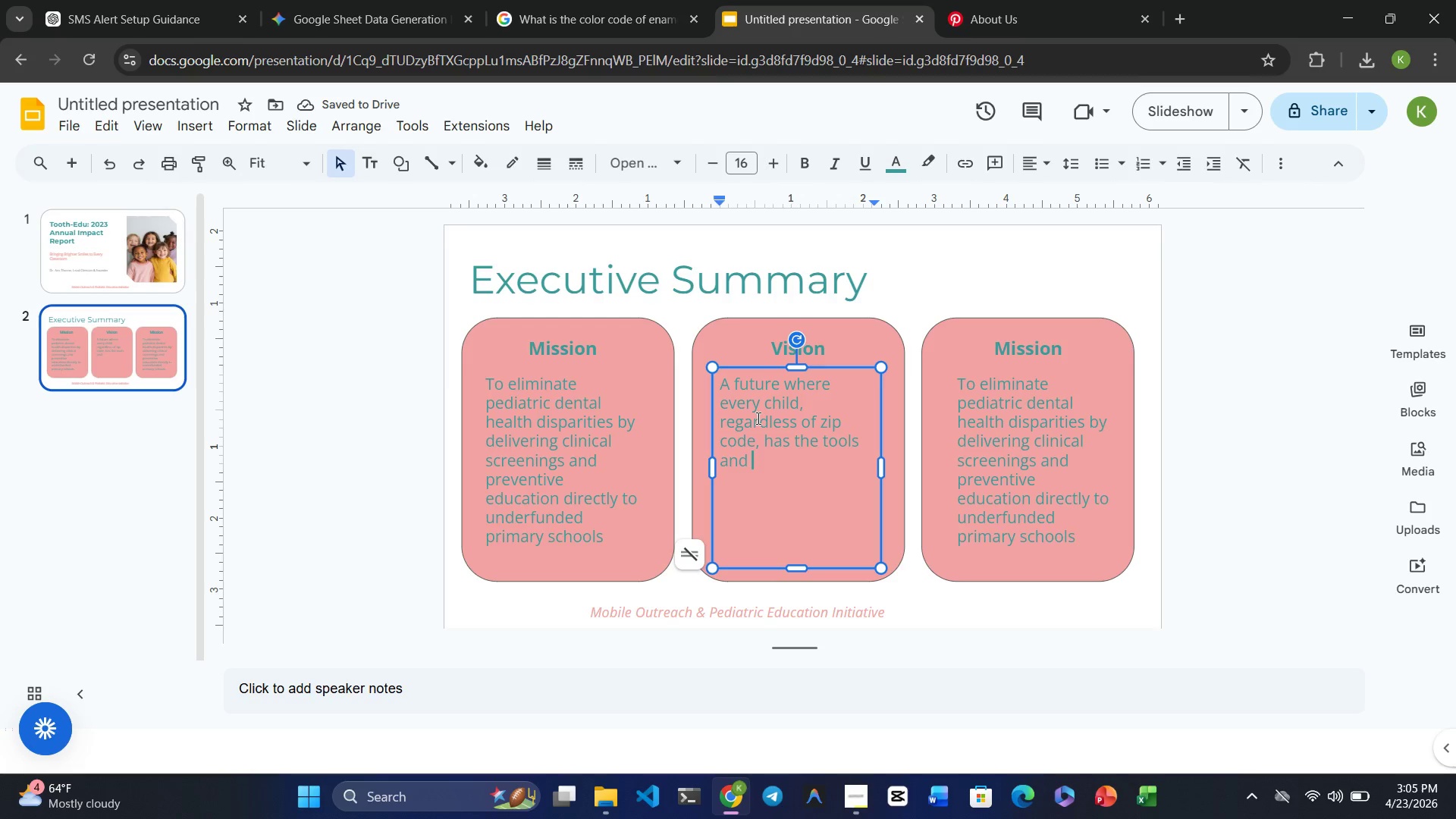 
type(knowledge for )
 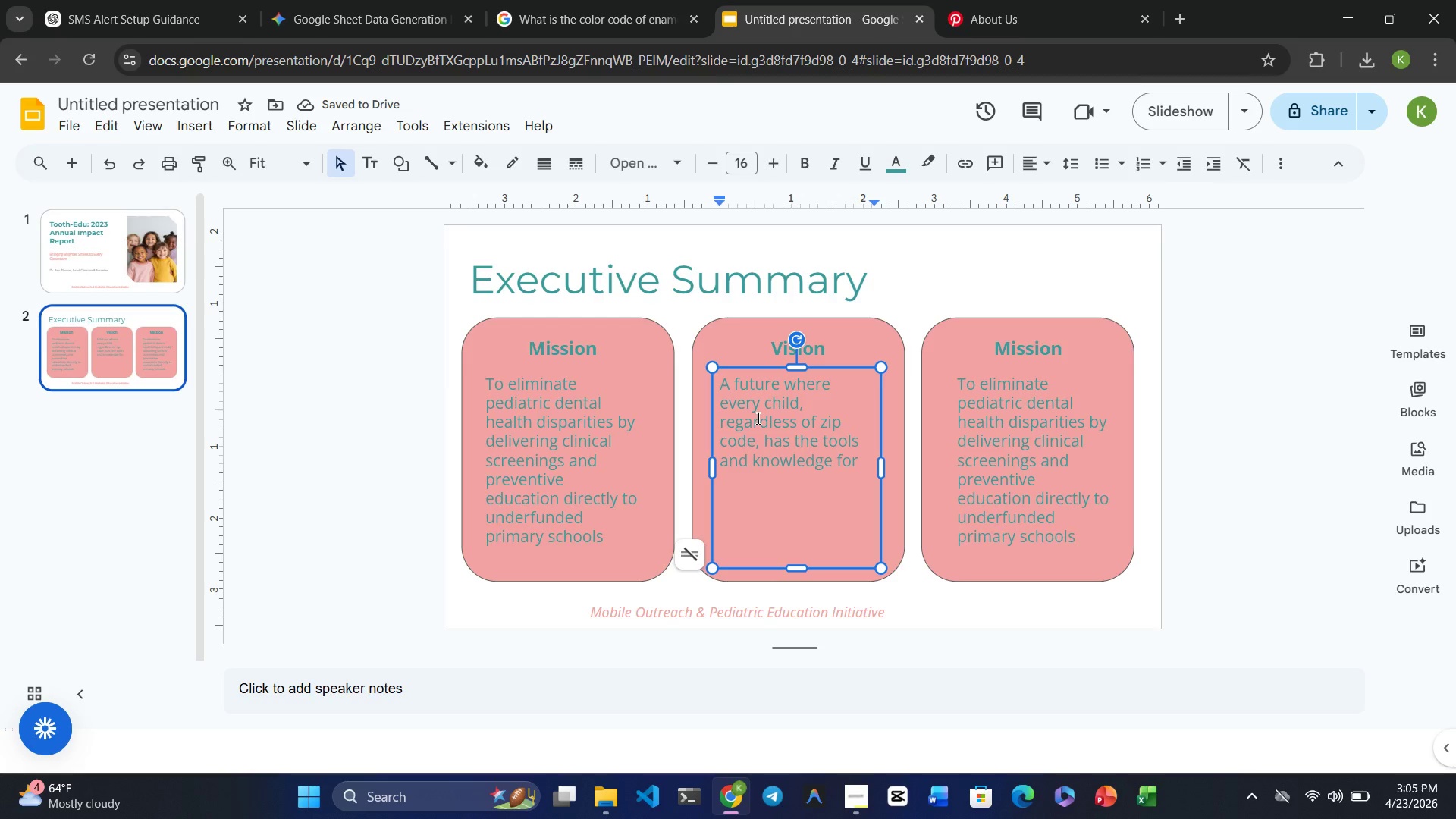 
type(a lifetime o )
key(Backspace)
type(f oral health)
 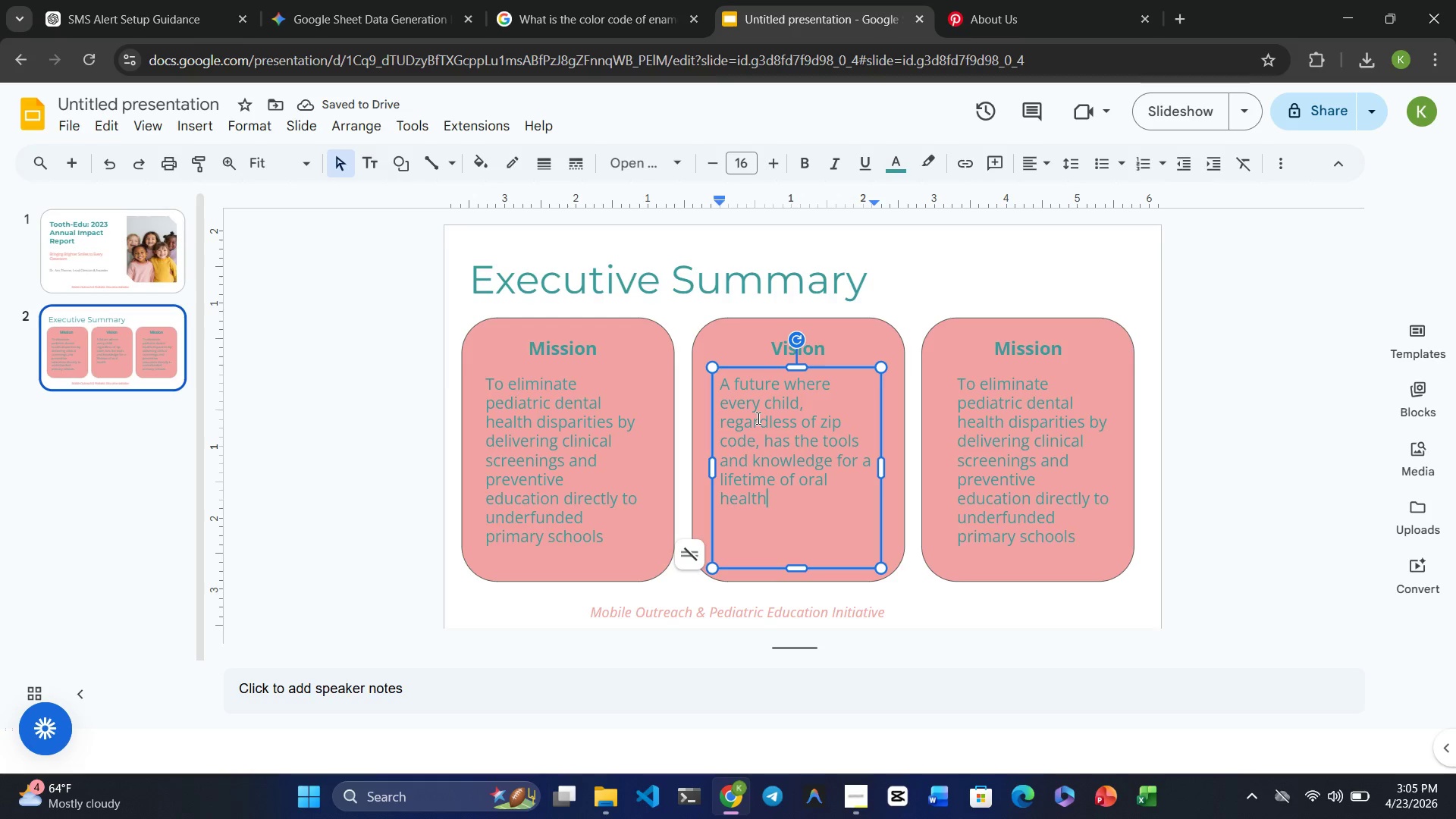 
key(Period)
 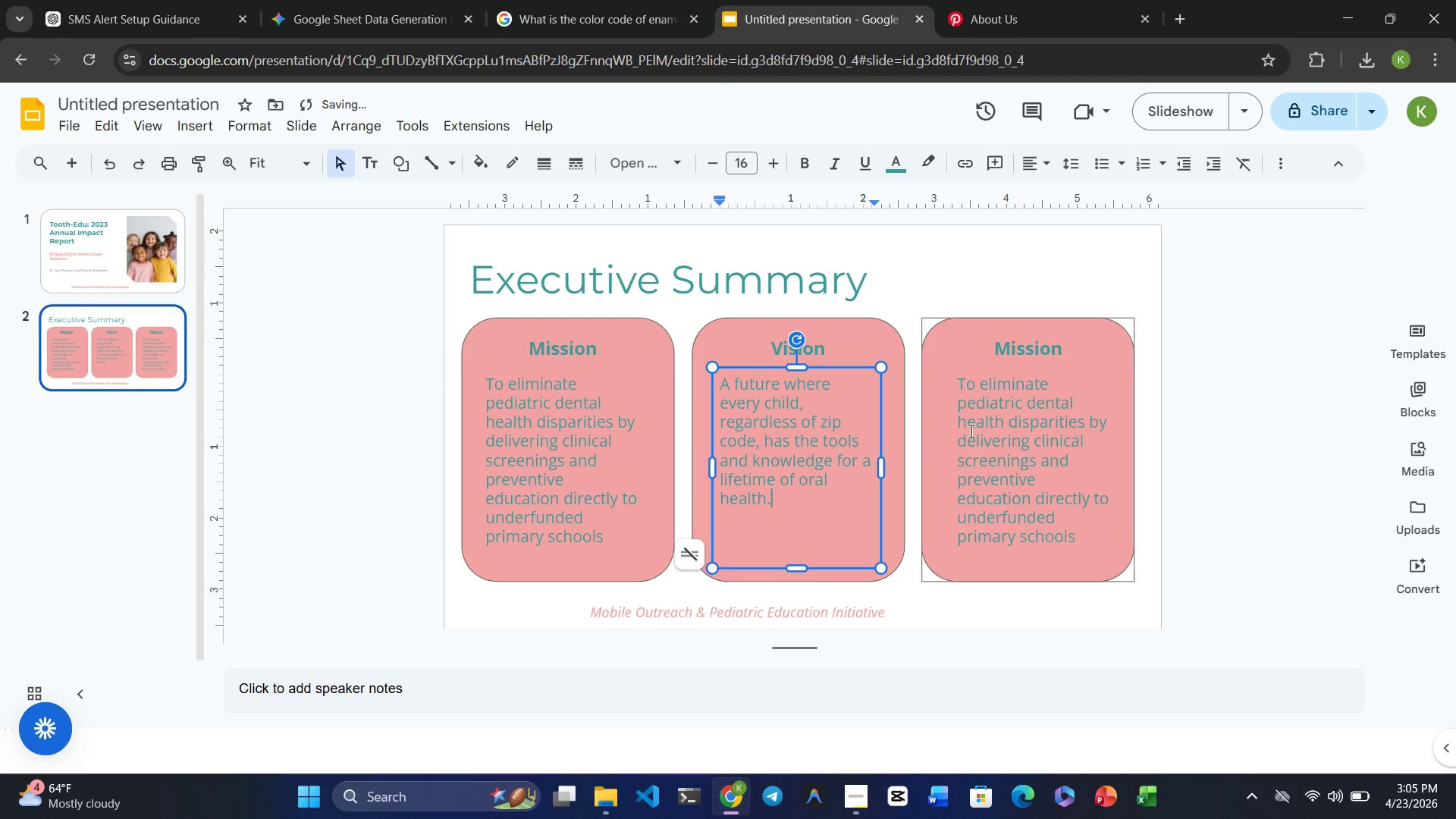 
double_click([990, 437])
 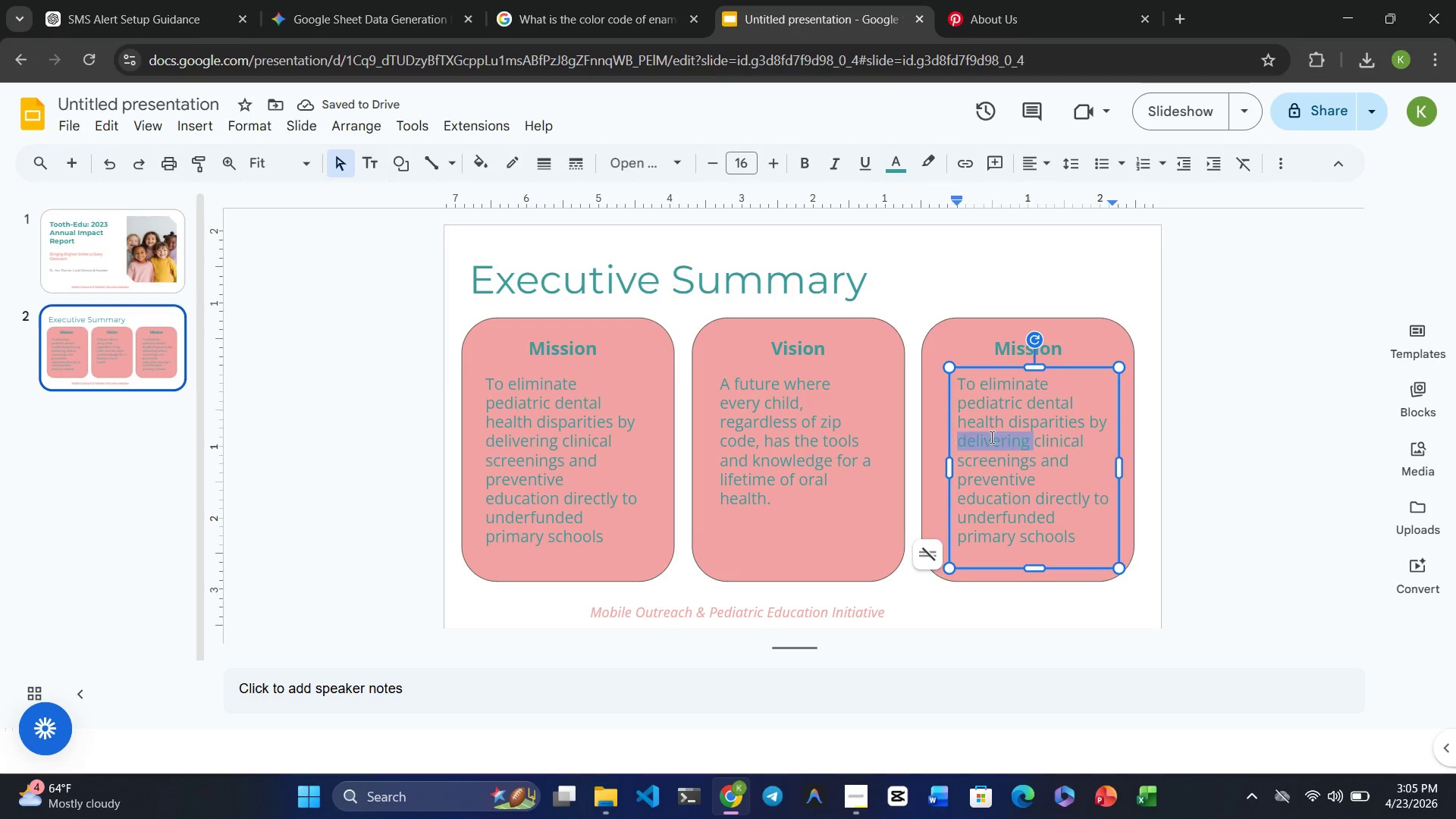 
double_click([990, 437])
 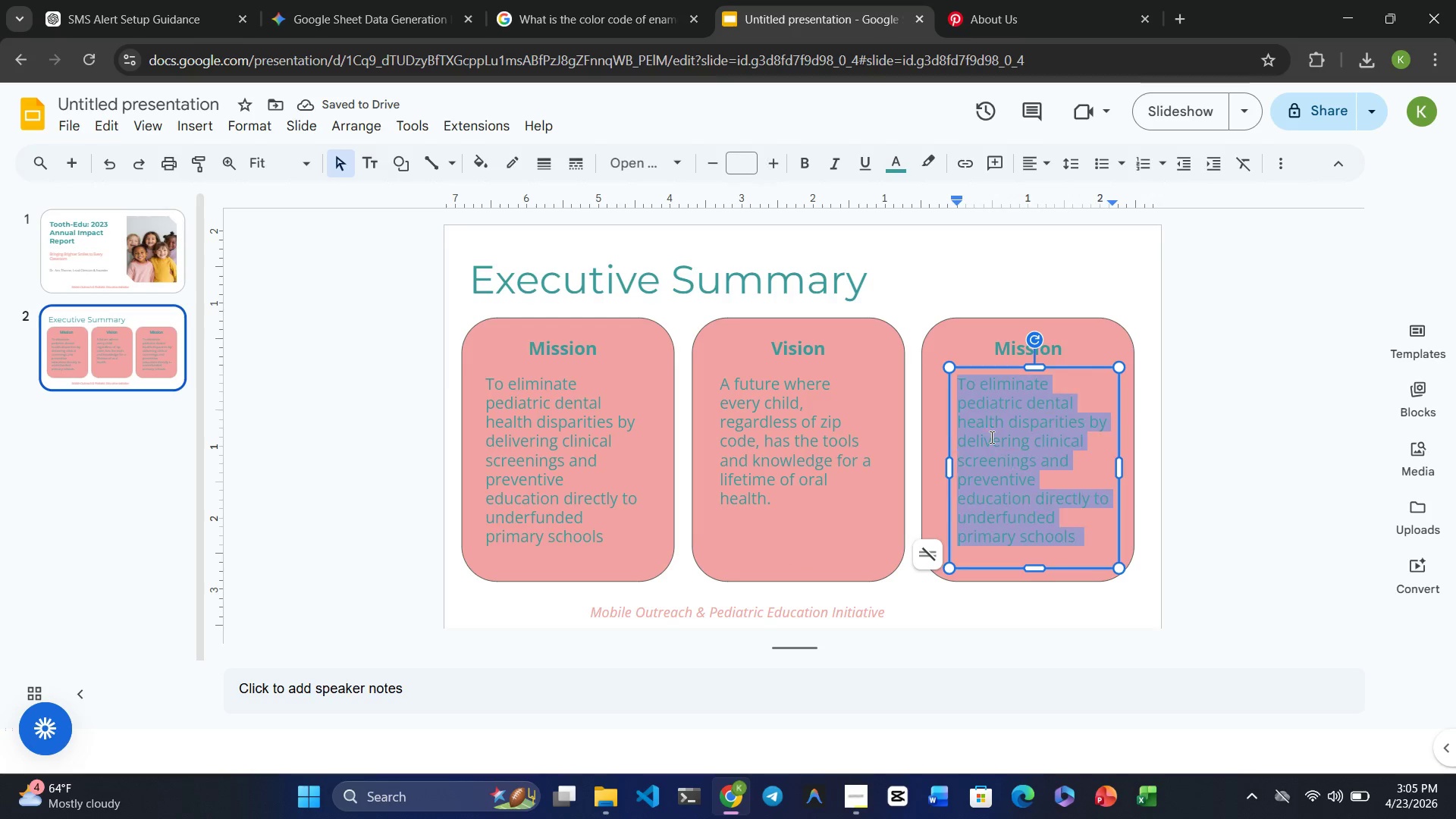 
triple_click([990, 437])
 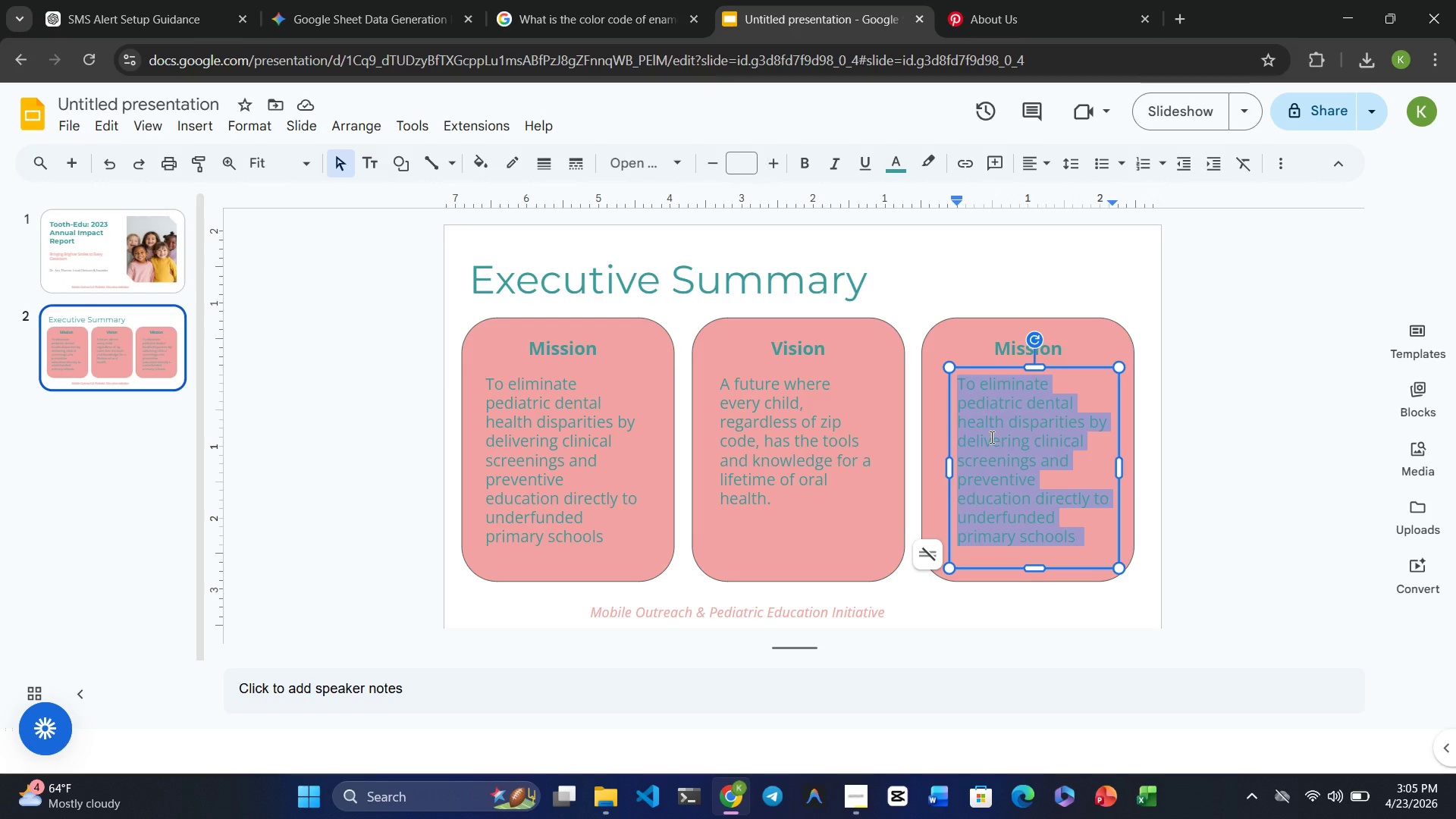 
wait(11.36)
 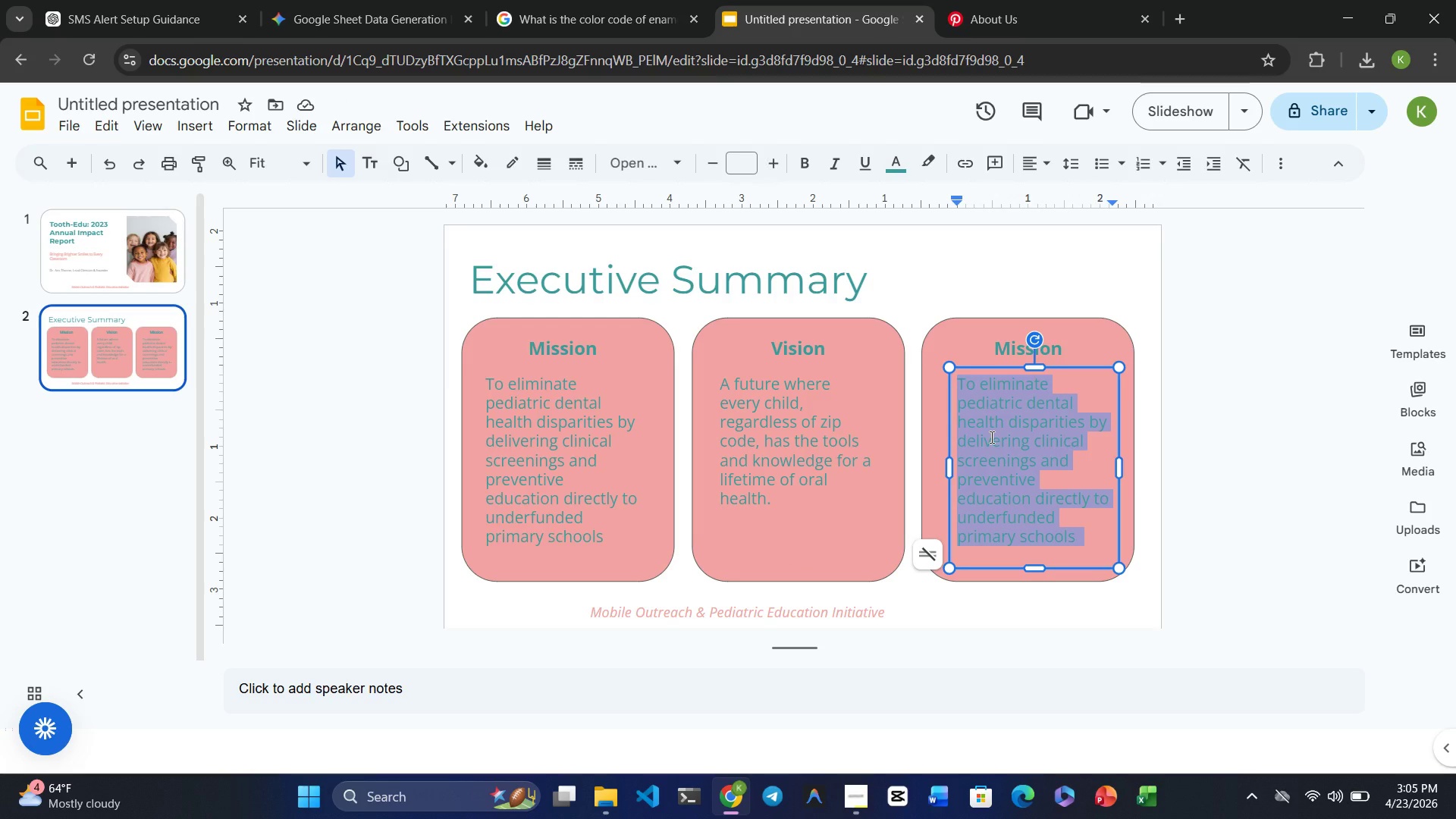 
key(Shift+T)
 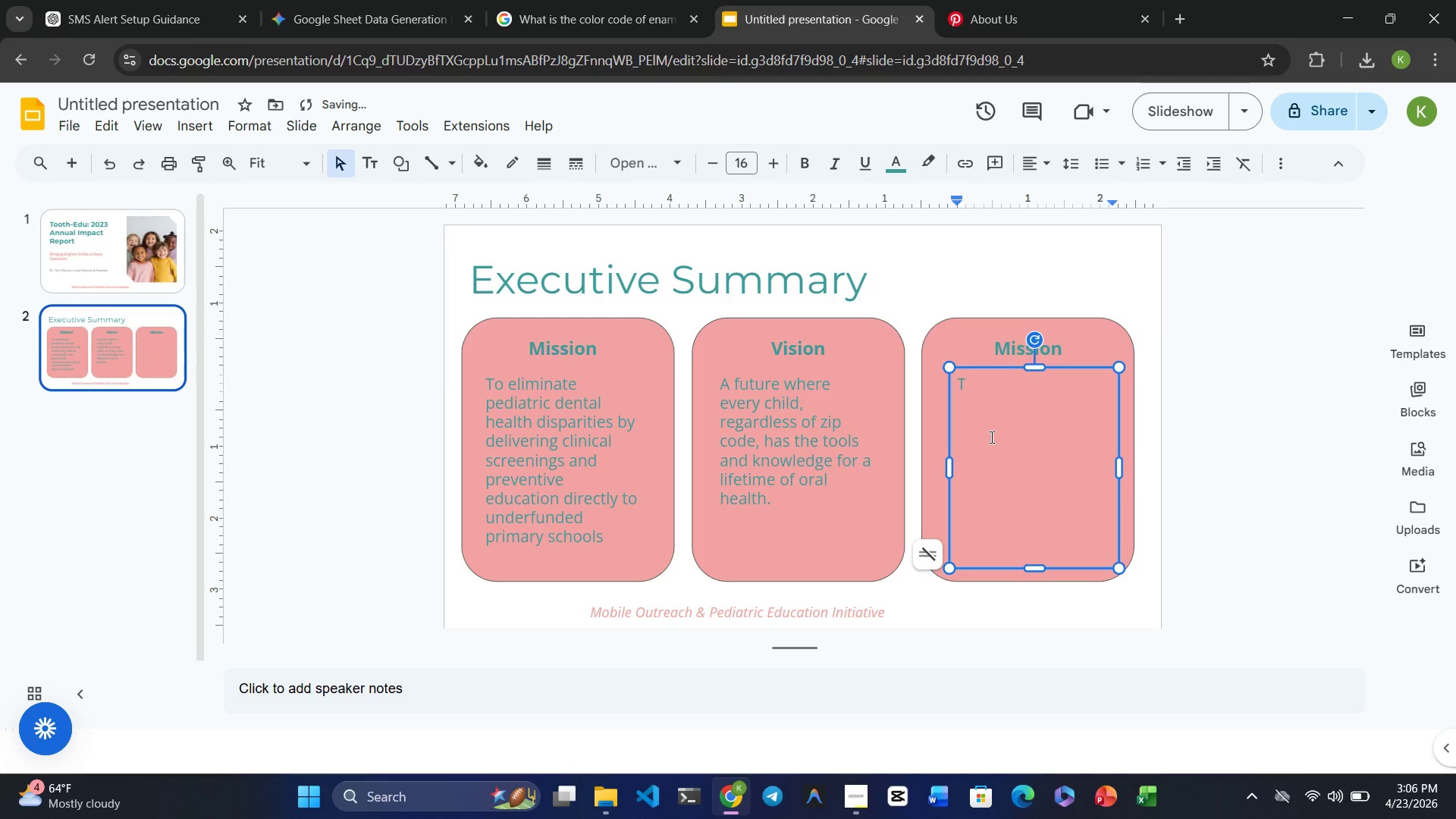 
key(Control+Z)
 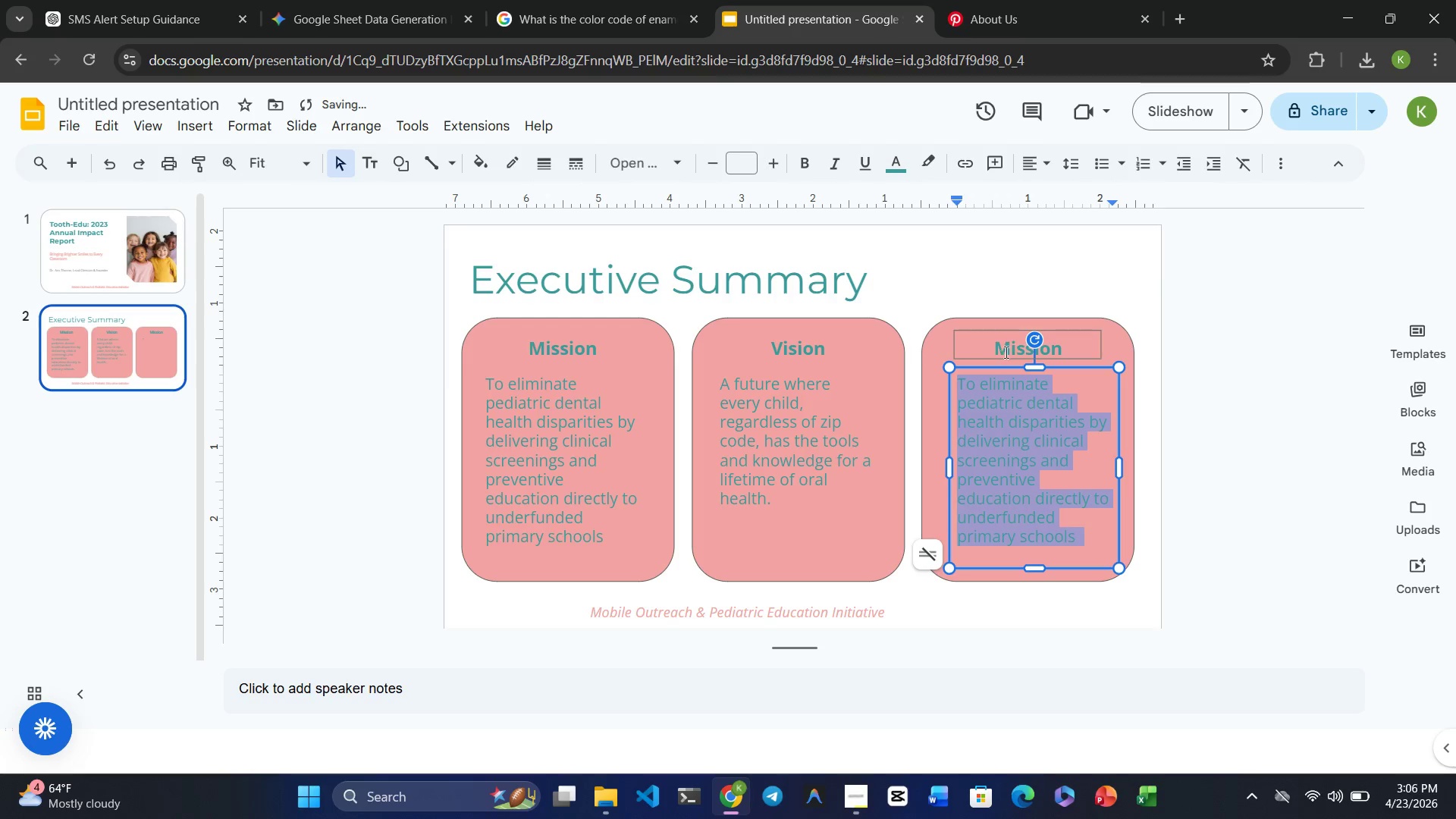 
double_click([1006, 349])
 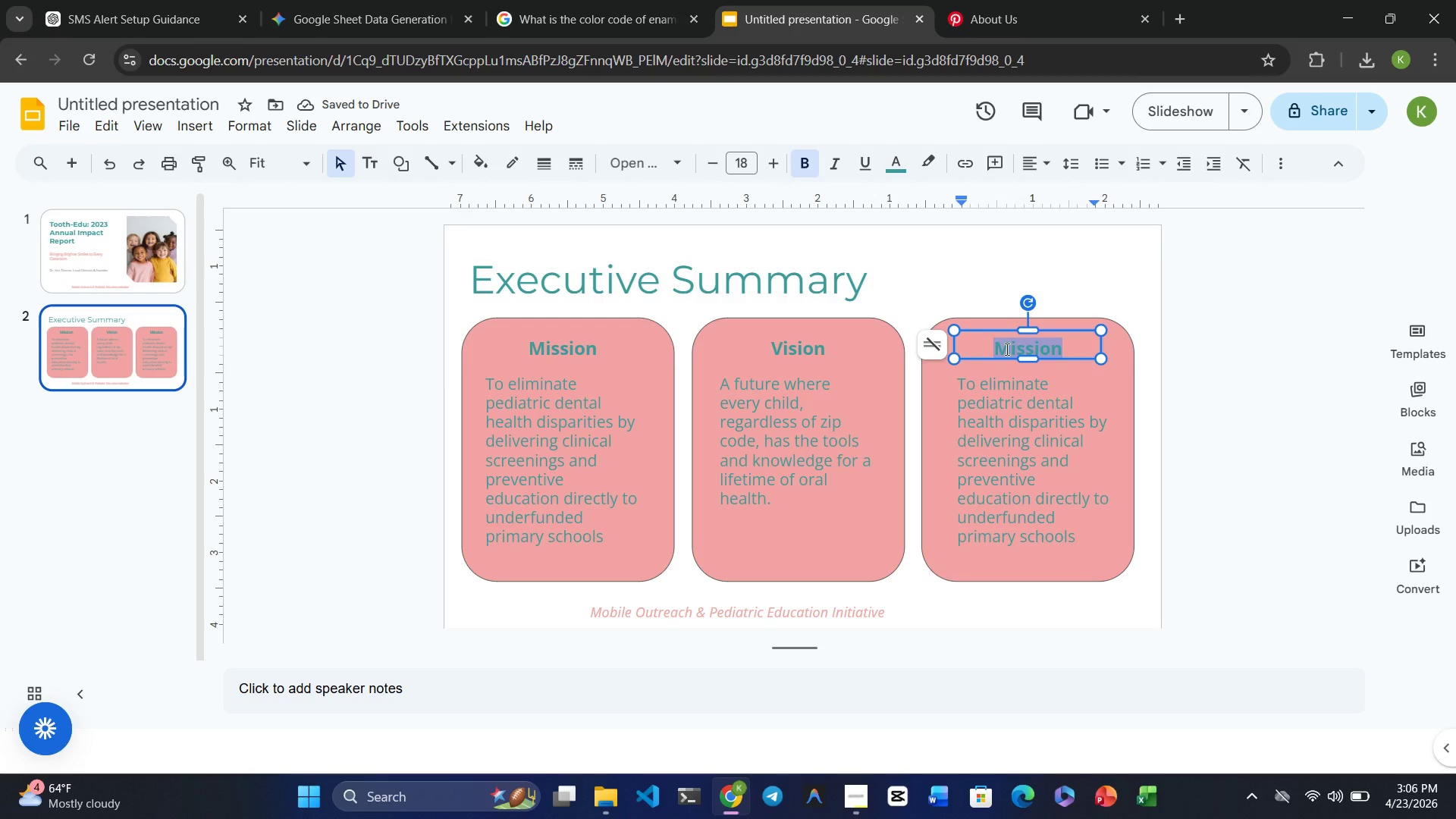 
type(The Problem)
 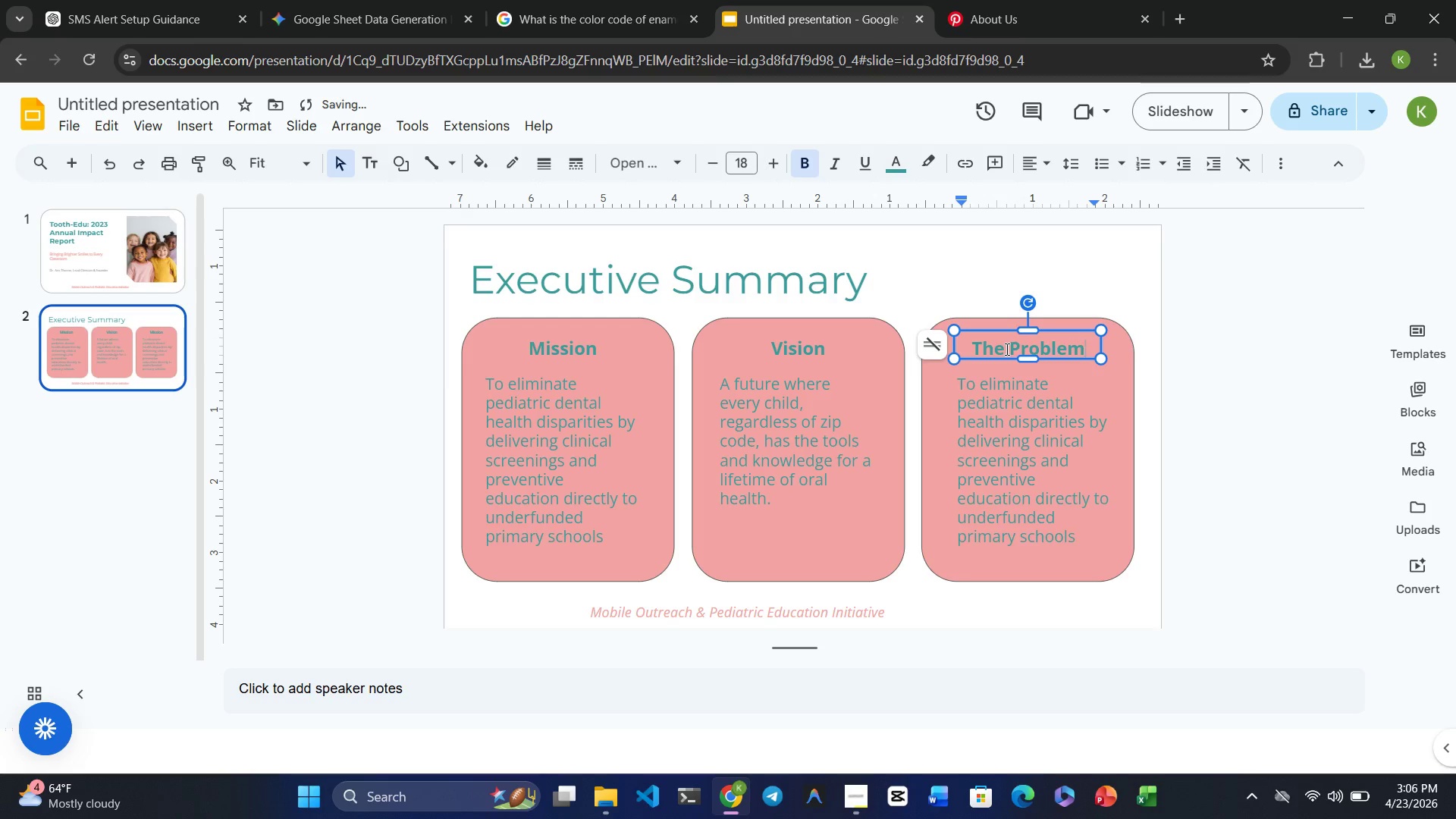 
double_click([1028, 450])
 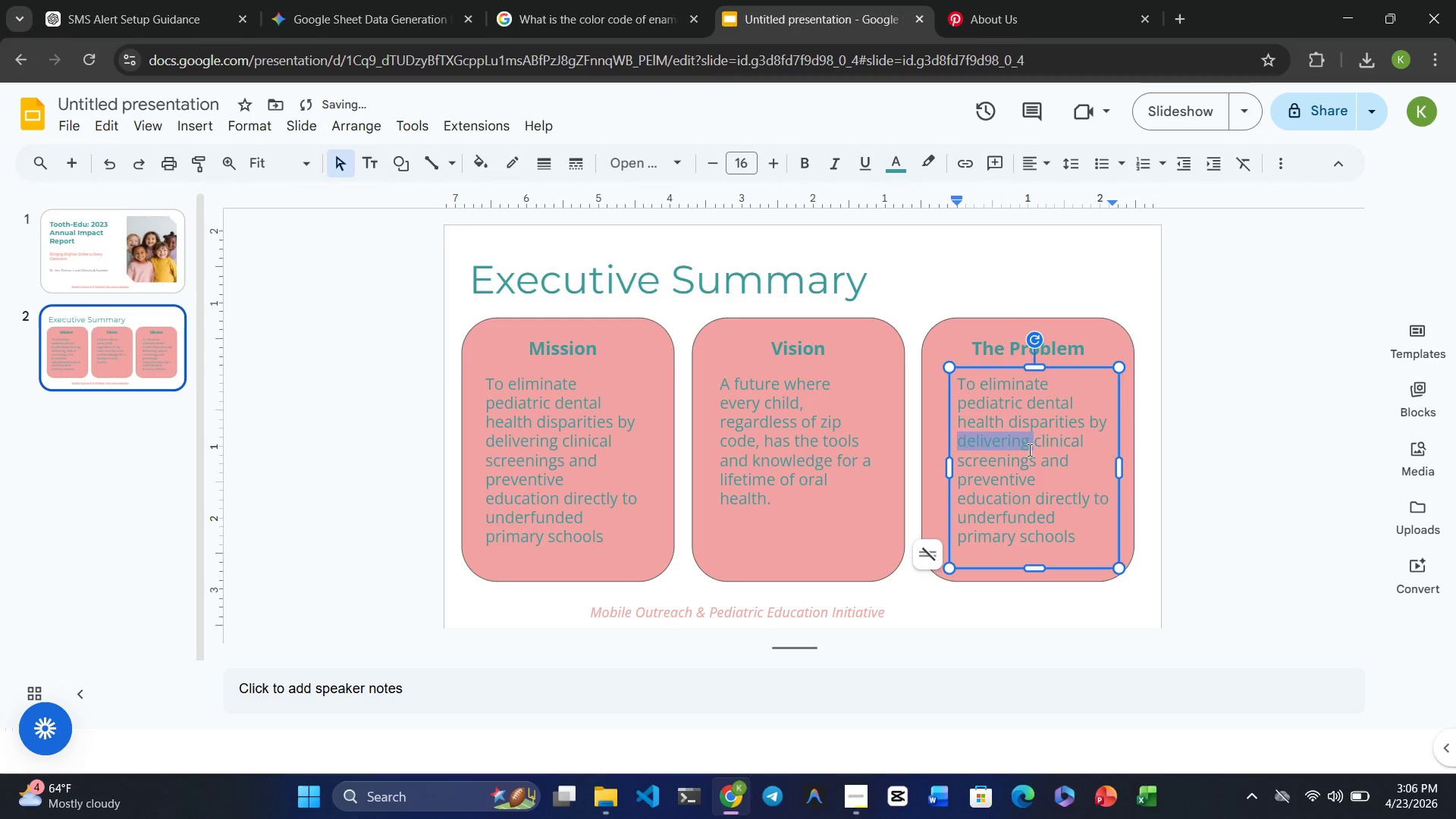 
triple_click([1028, 450])
 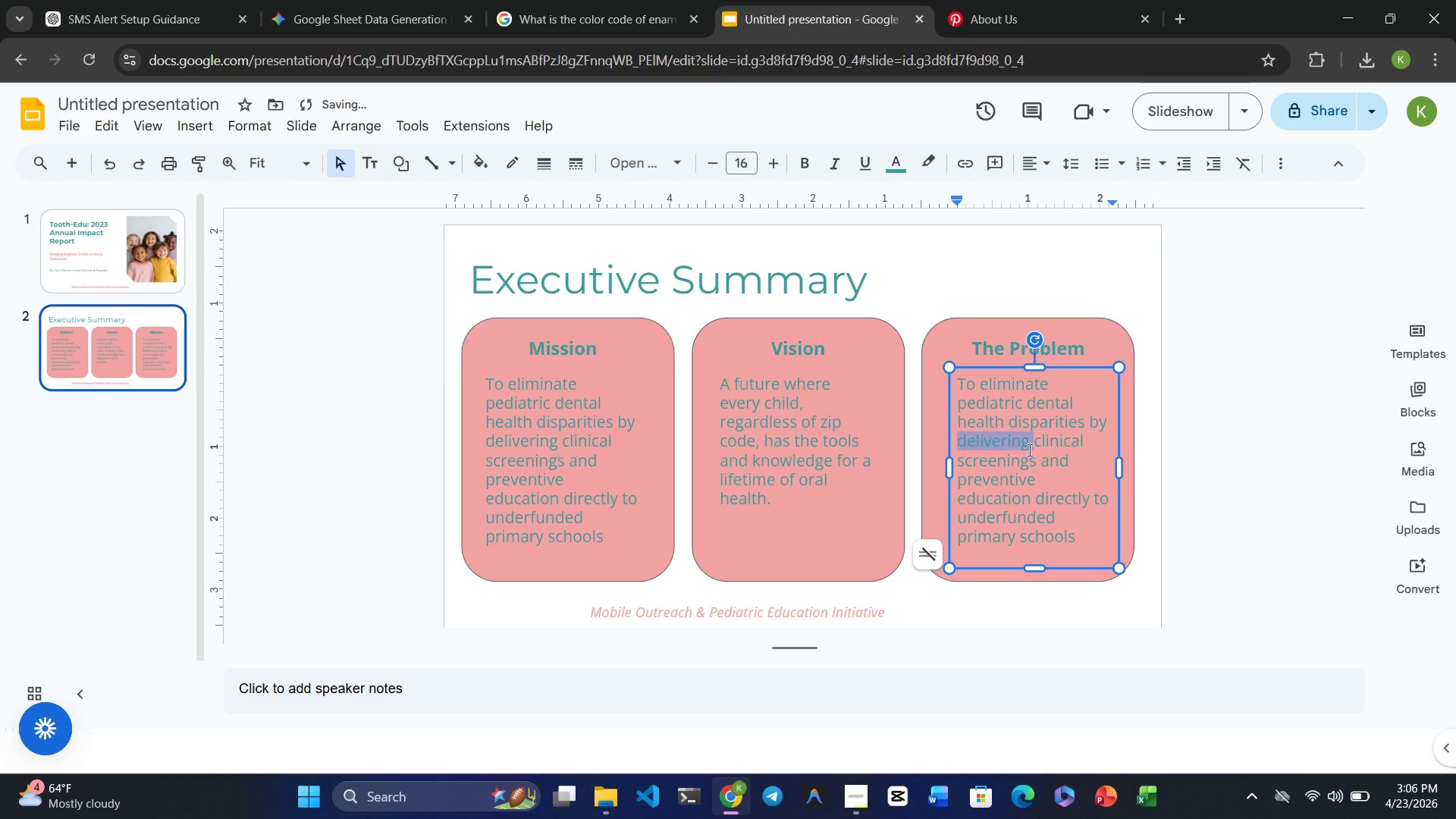 
triple_click([1028, 450])
 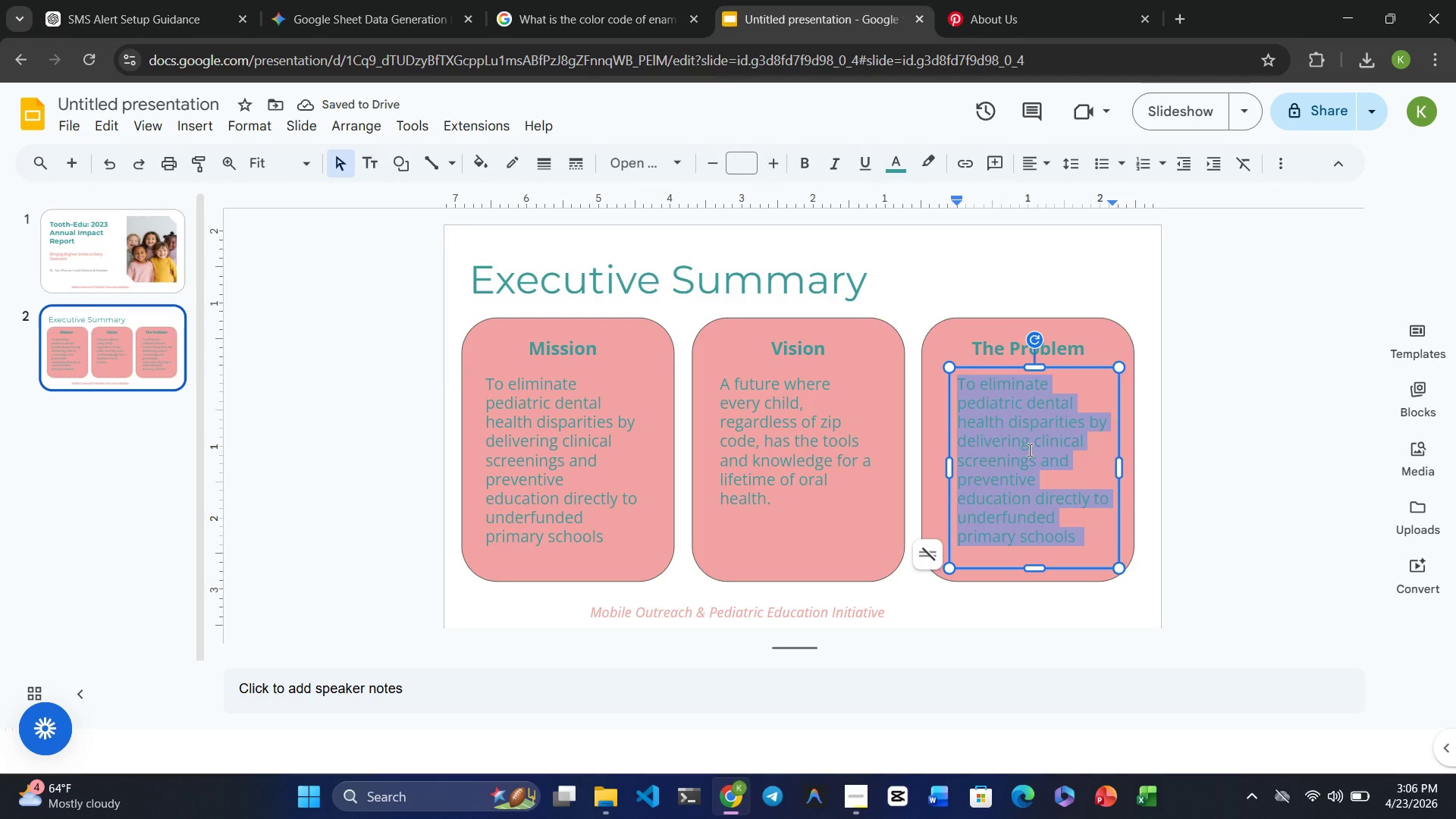 
triple_click([1028, 450])
 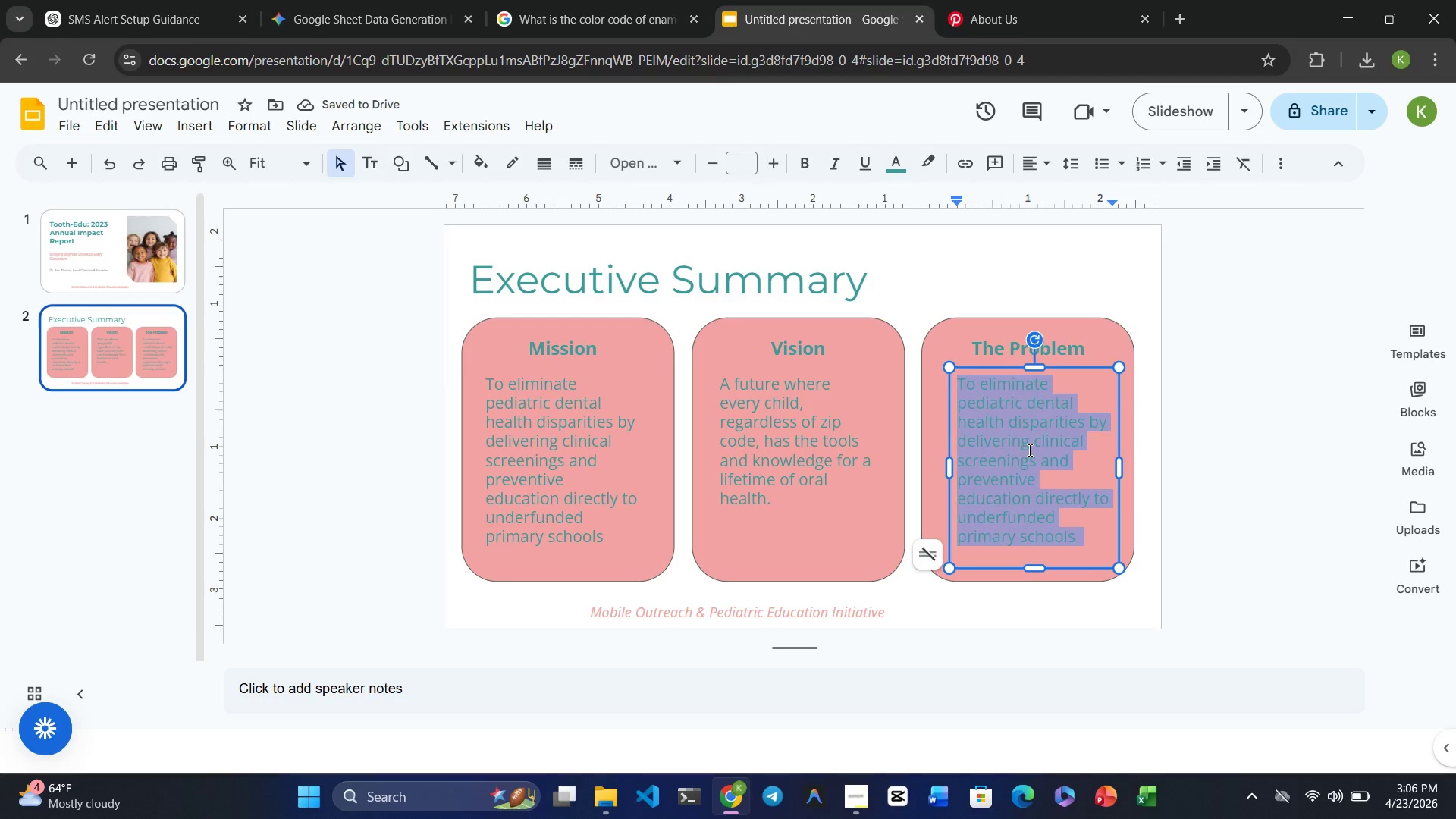 
key(Backspace)
 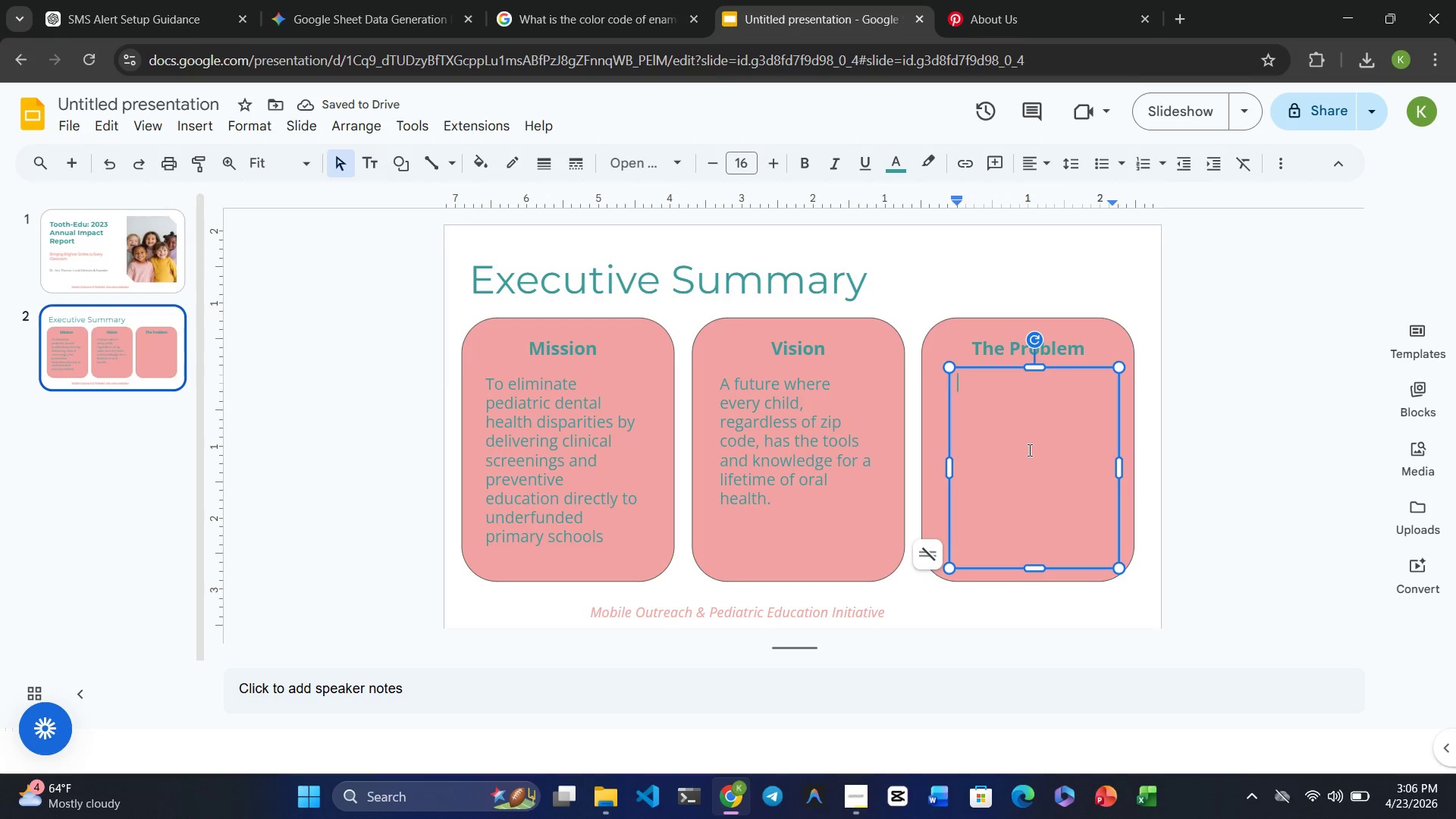 
wait(5.53)
 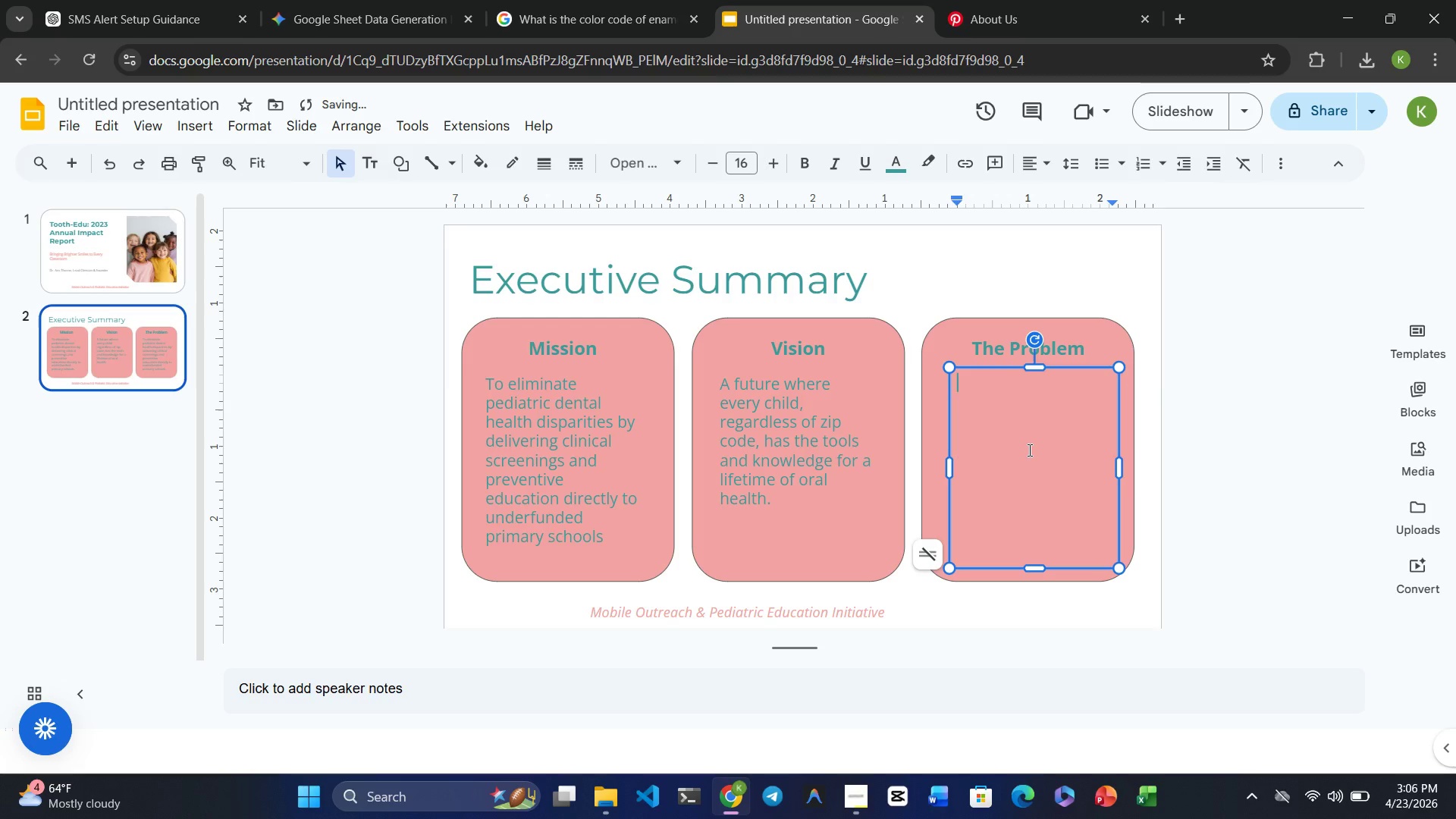 
type(40 )
key(Backspace)
type(% studens)
key(Backspace)
type(ts in our region lack )
 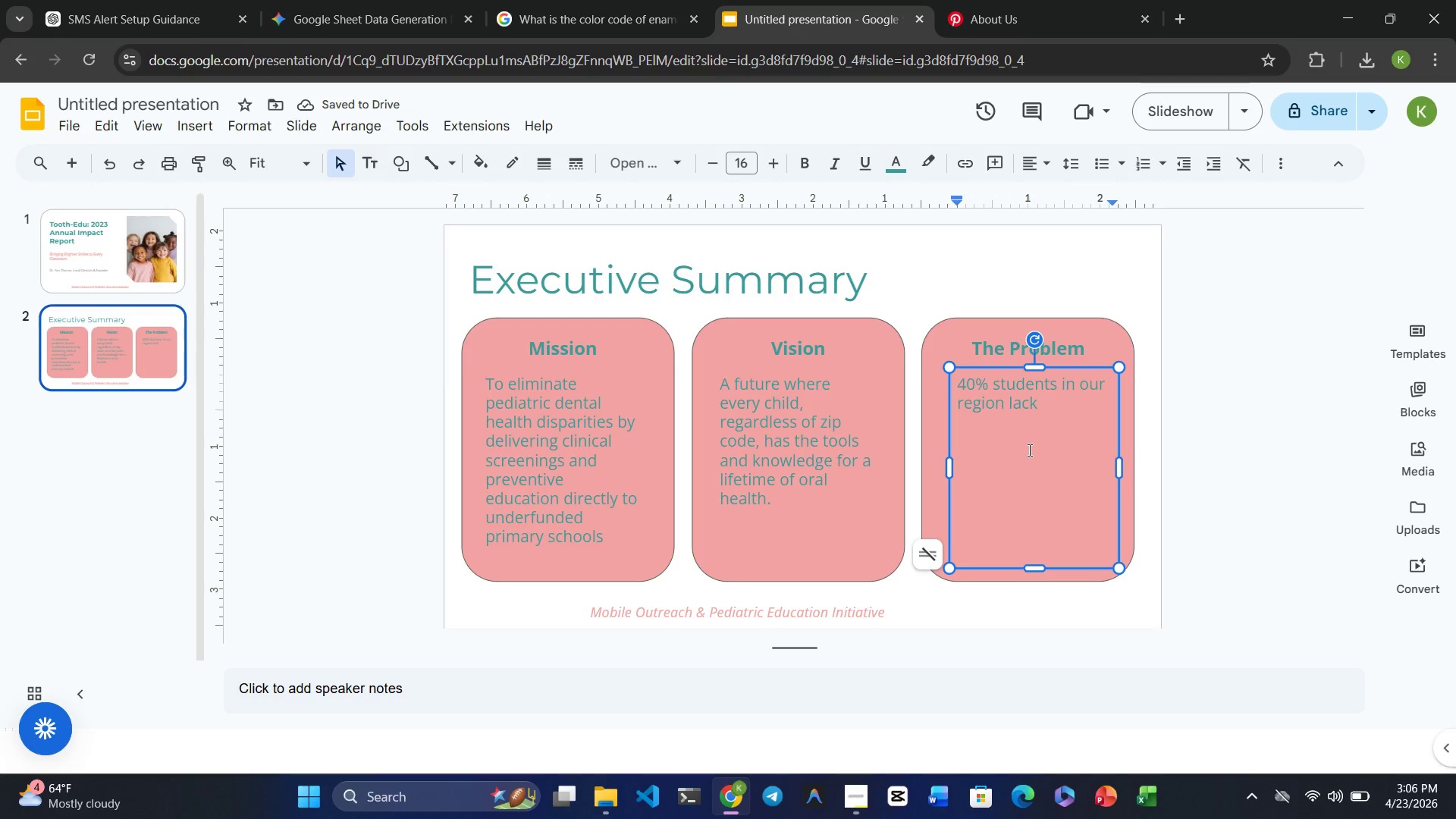 
type(regualr acces )
key(Backspace)
type(s to a pediatric dentist)
 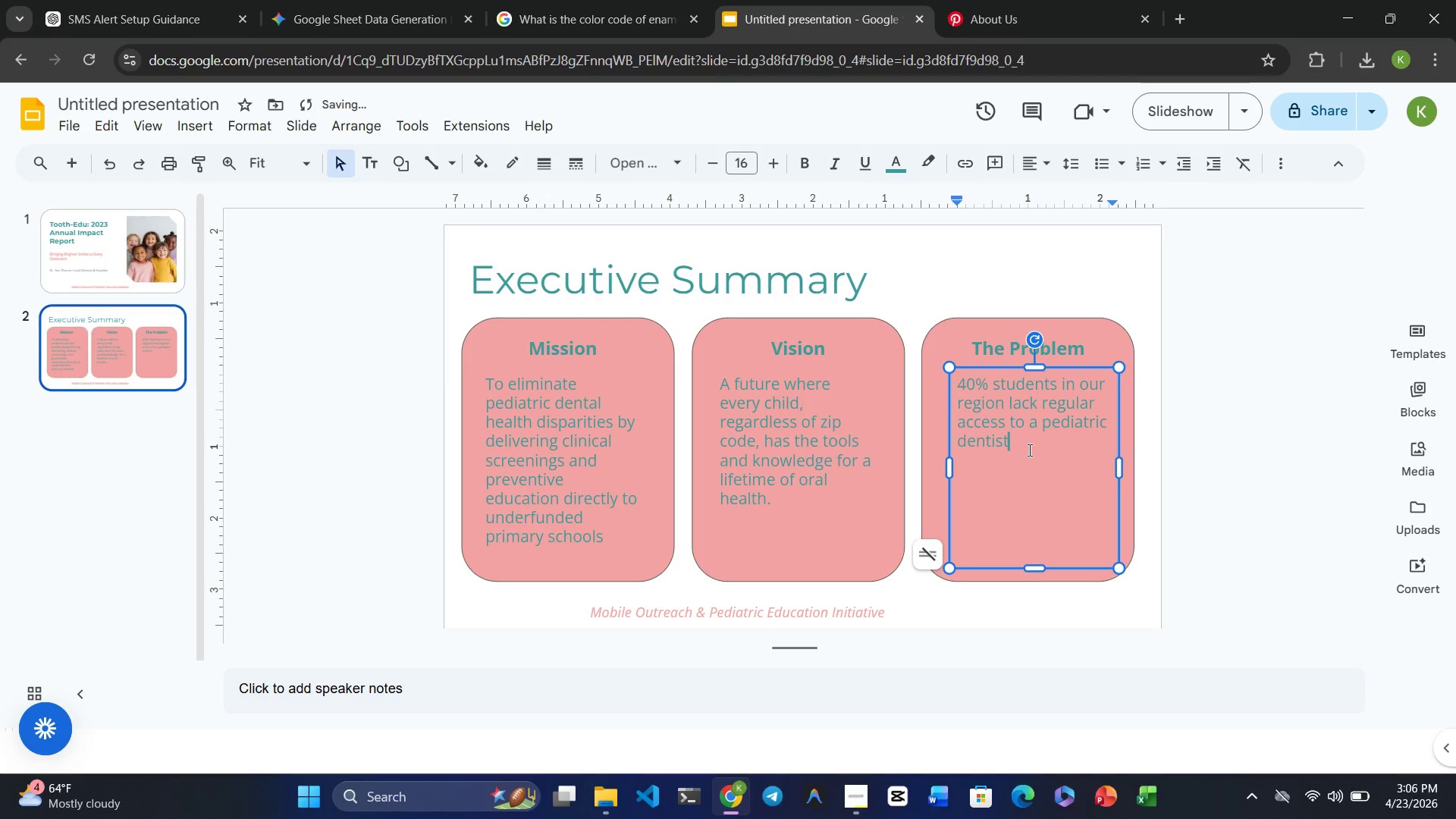 
key(Period)
 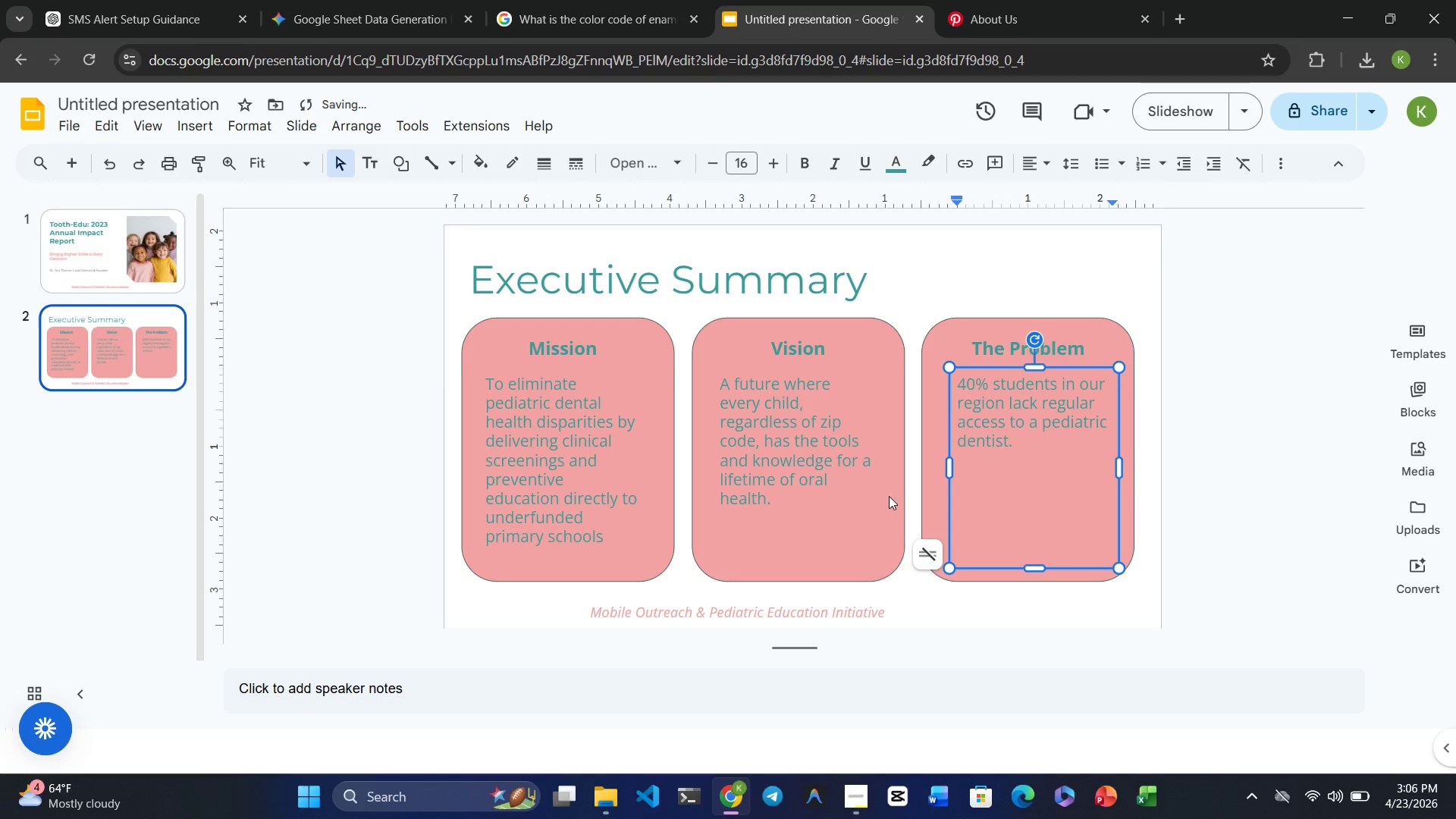 
left_click([832, 523])
 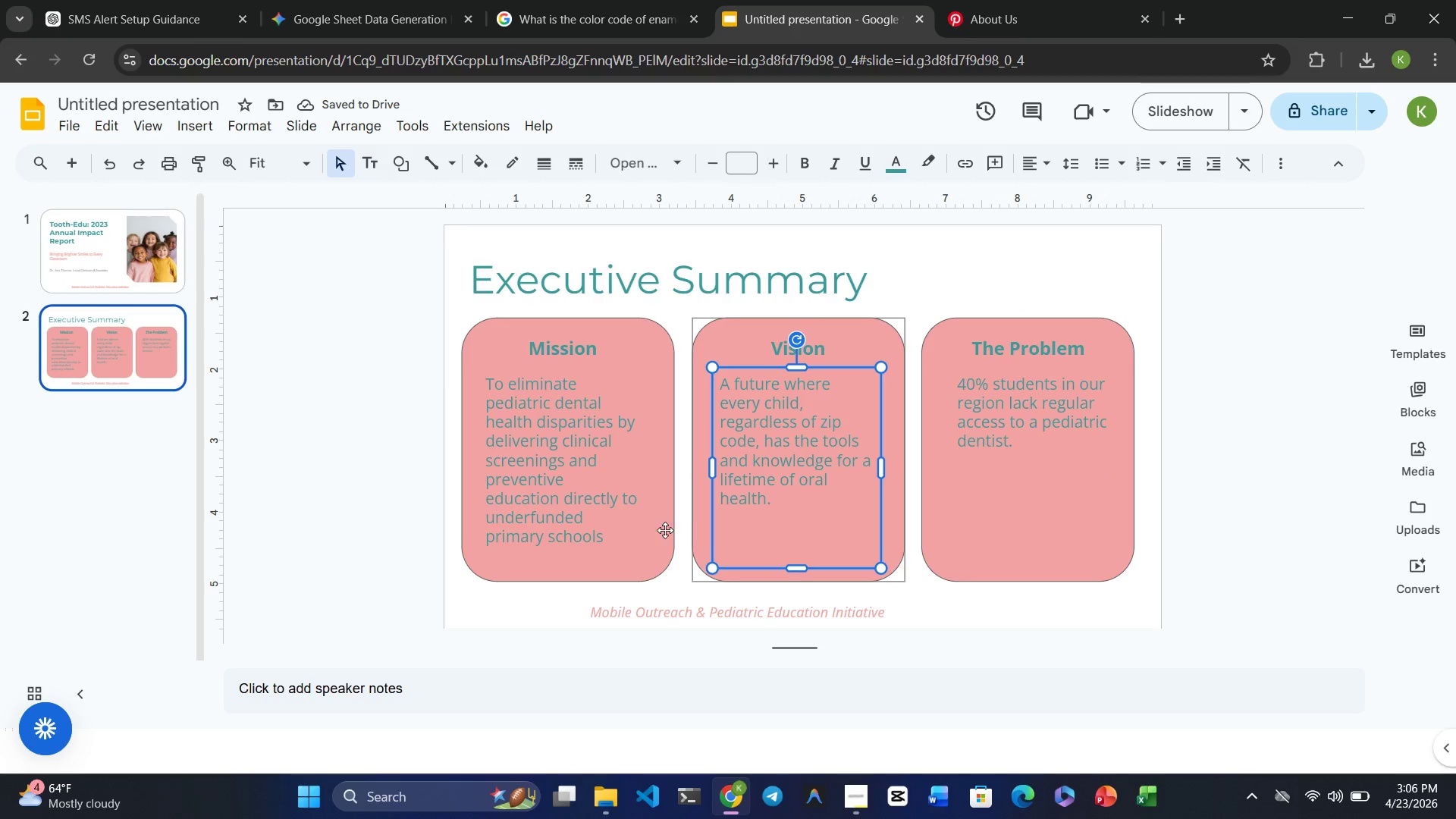 
left_click([632, 520])
 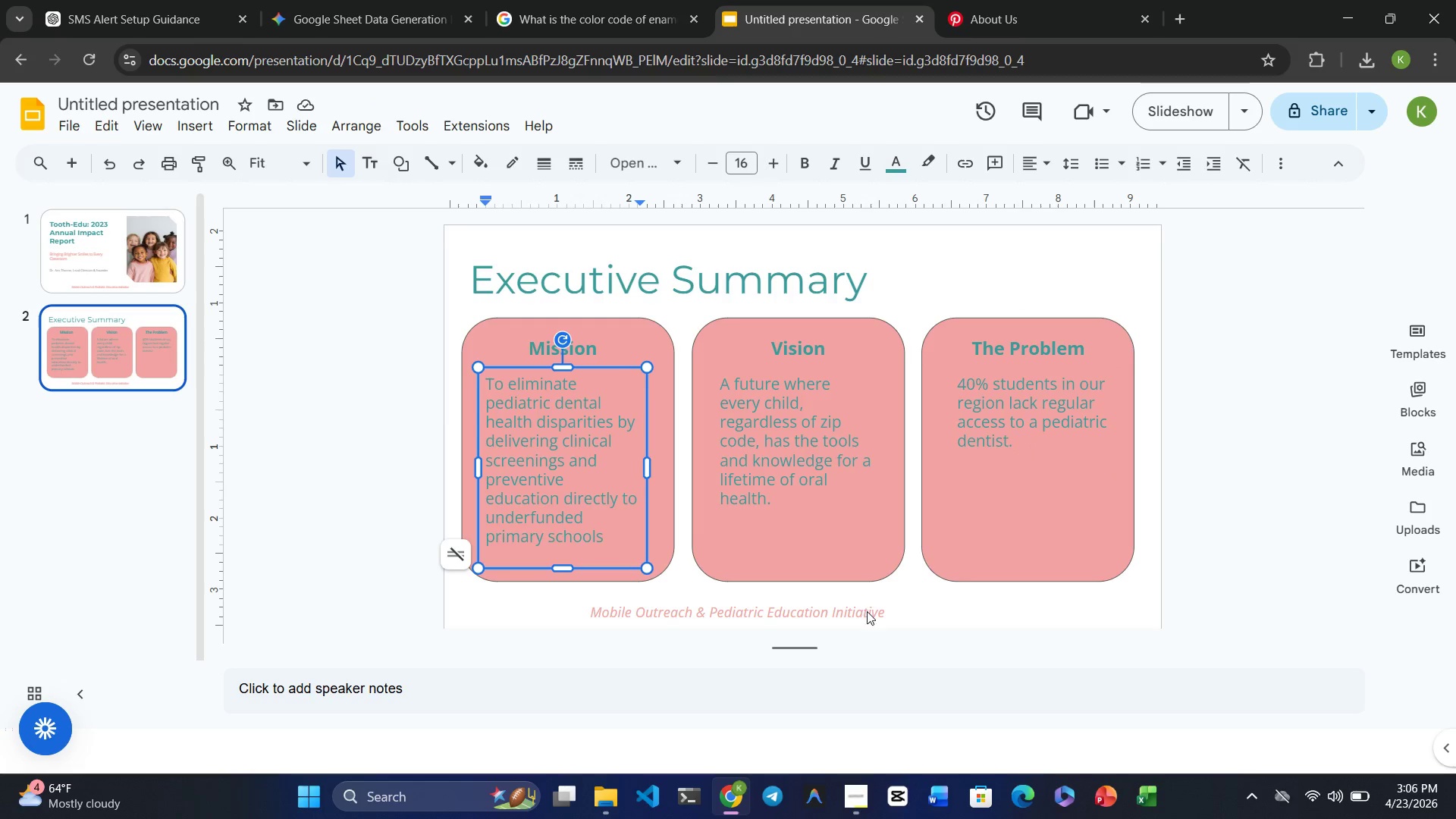 
mouse_move([358, 808])
 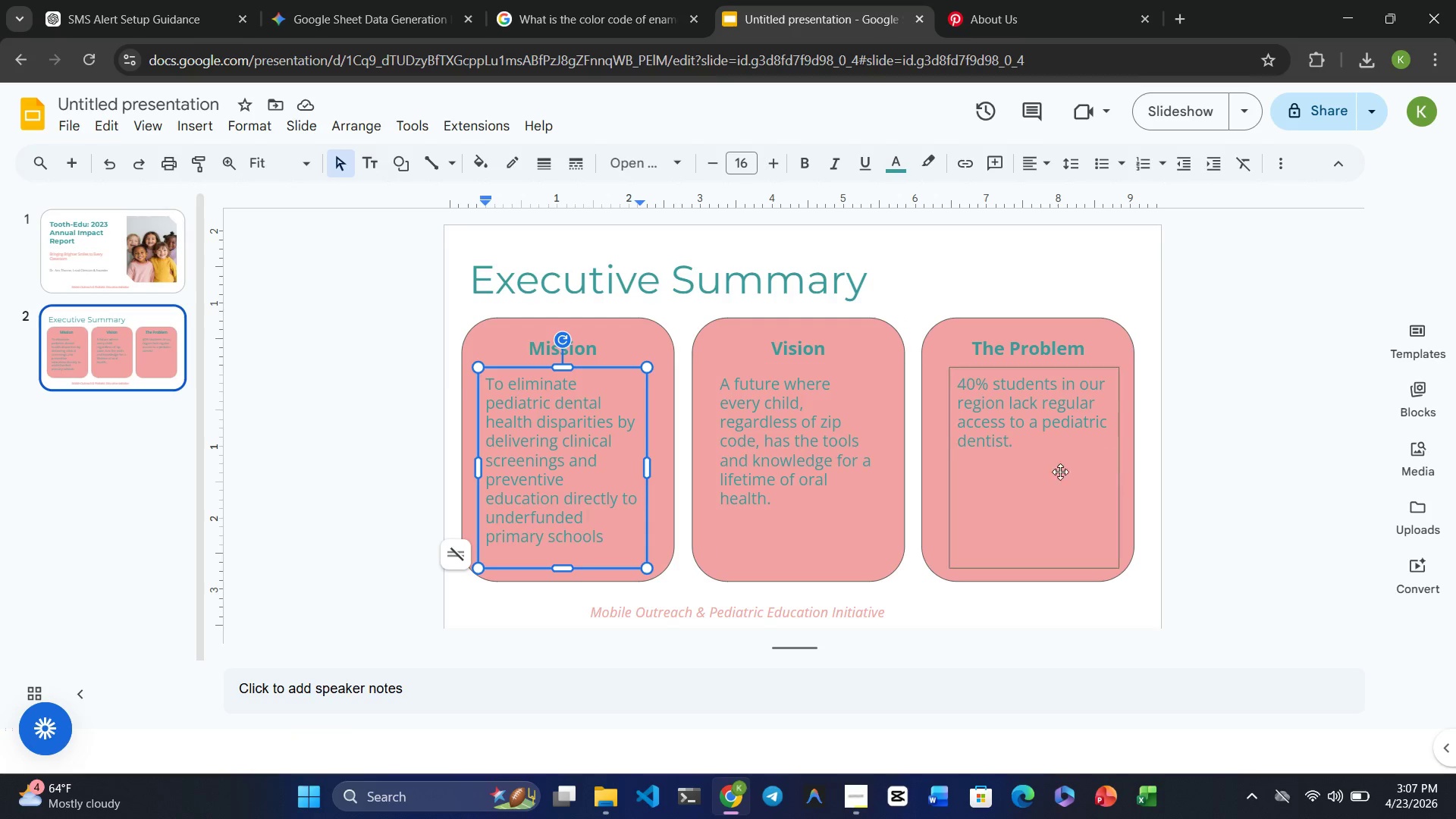 
wait(5.01)
 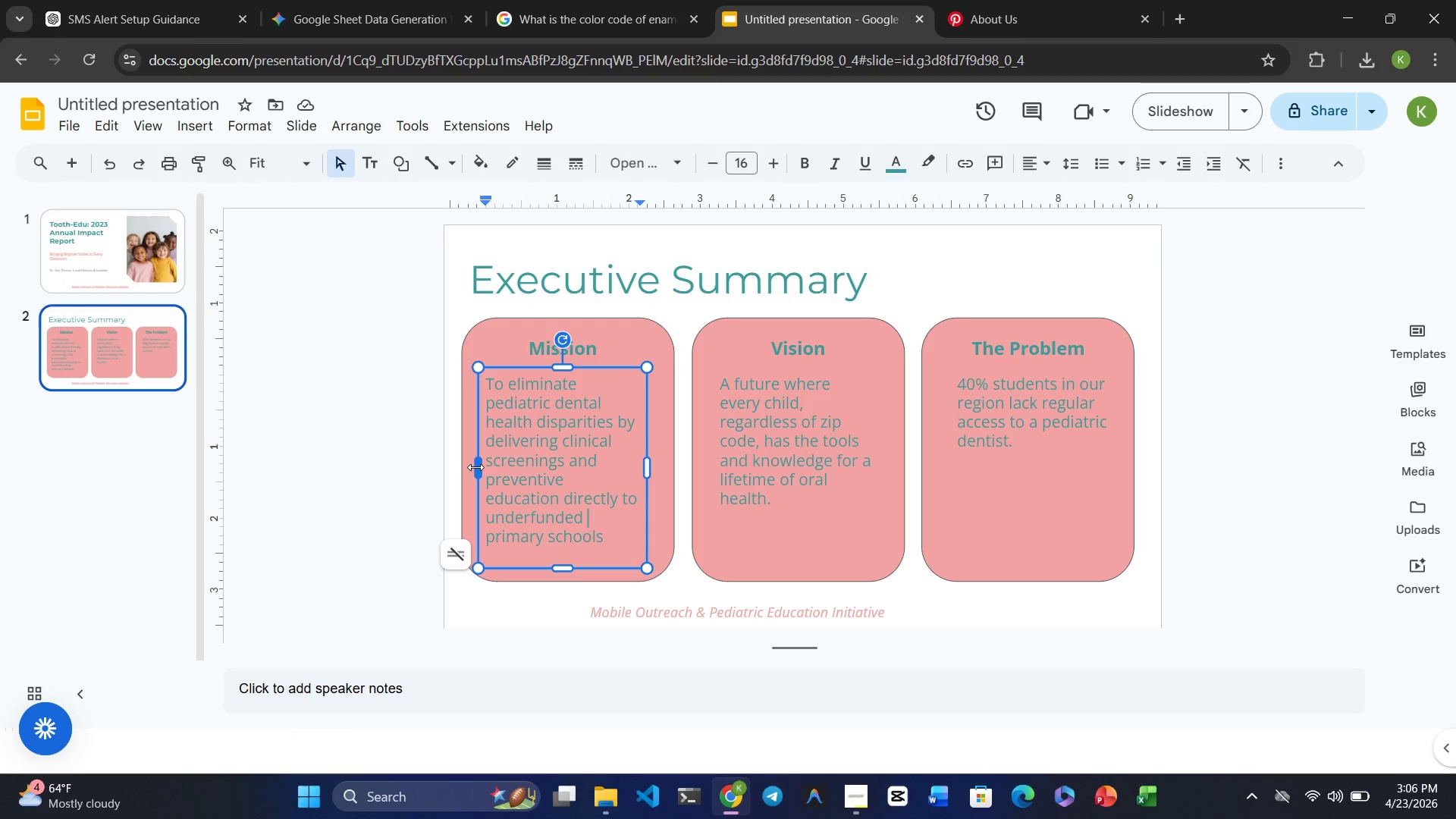 
left_click([118, 245])
 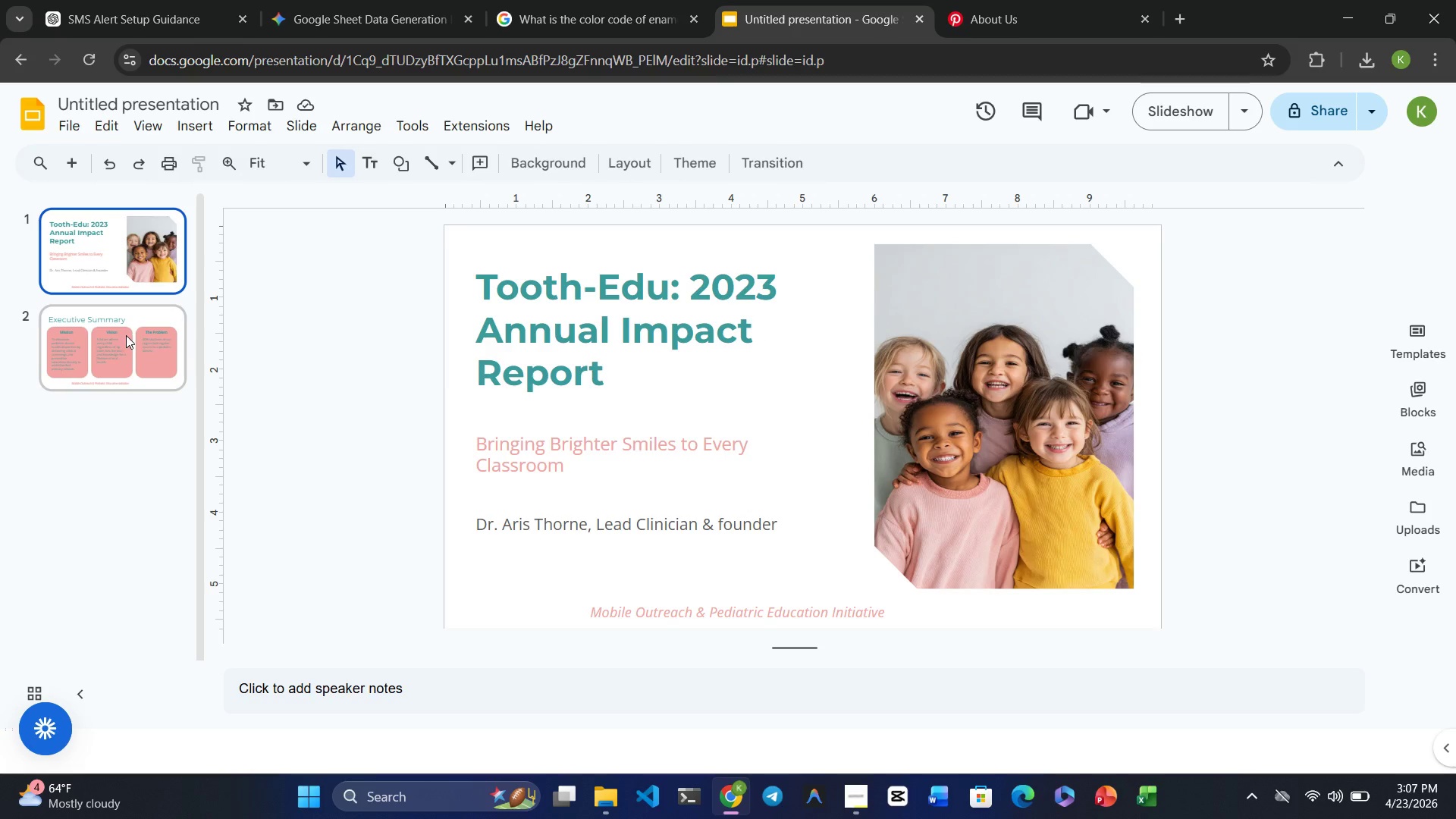 
left_click([126, 337])
 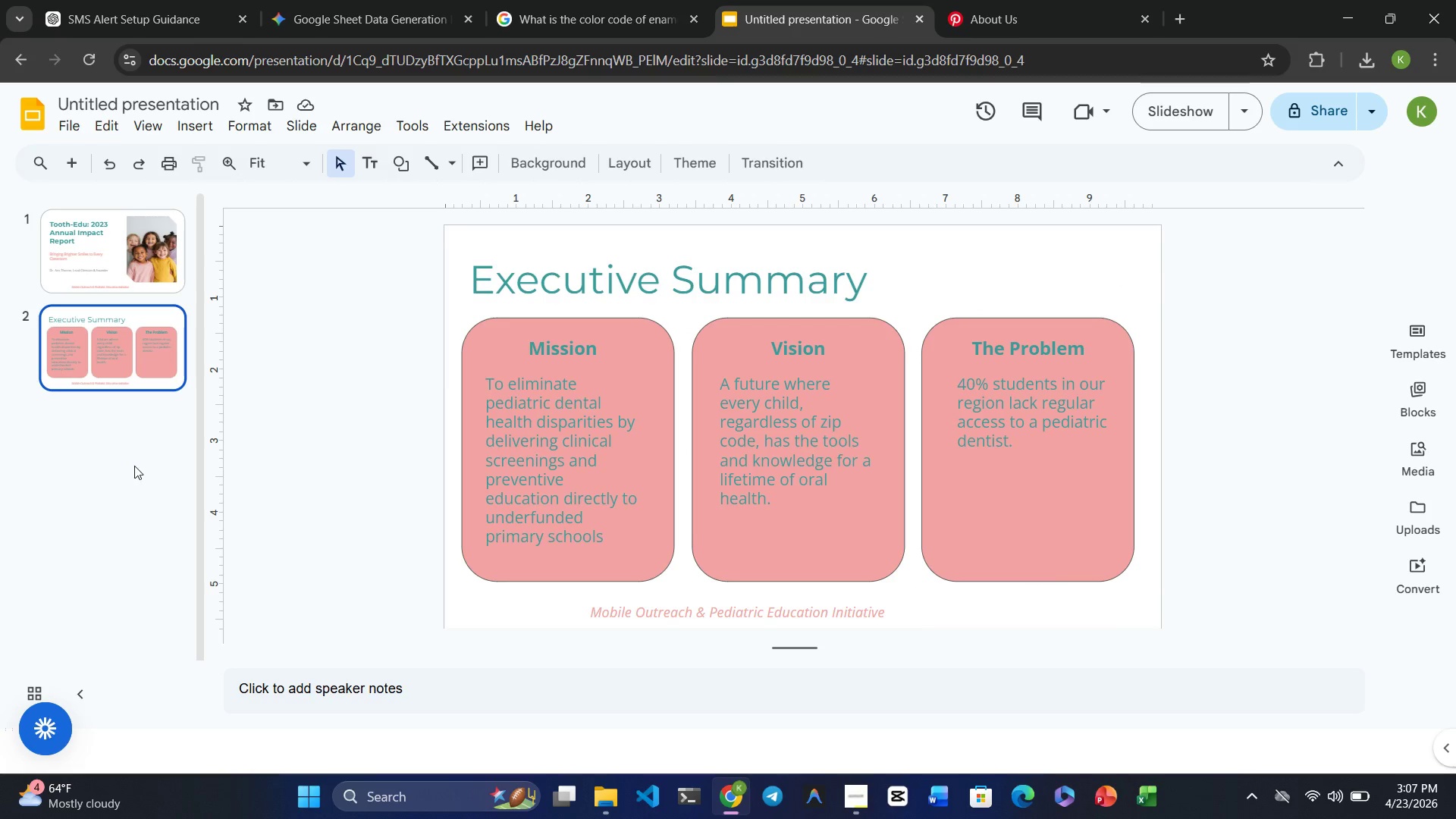 
left_click([134, 466])
 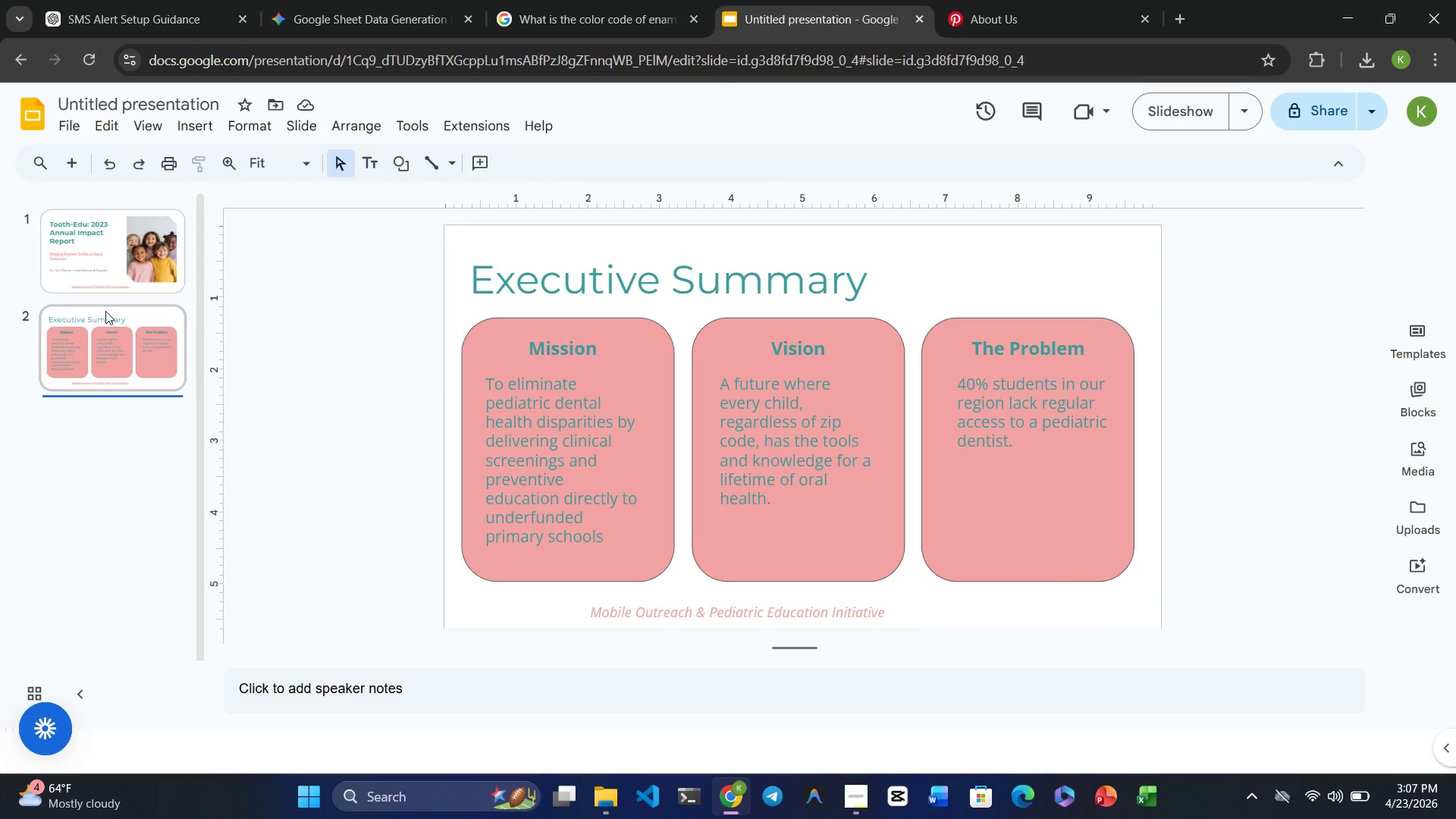 
left_click([105, 313])
 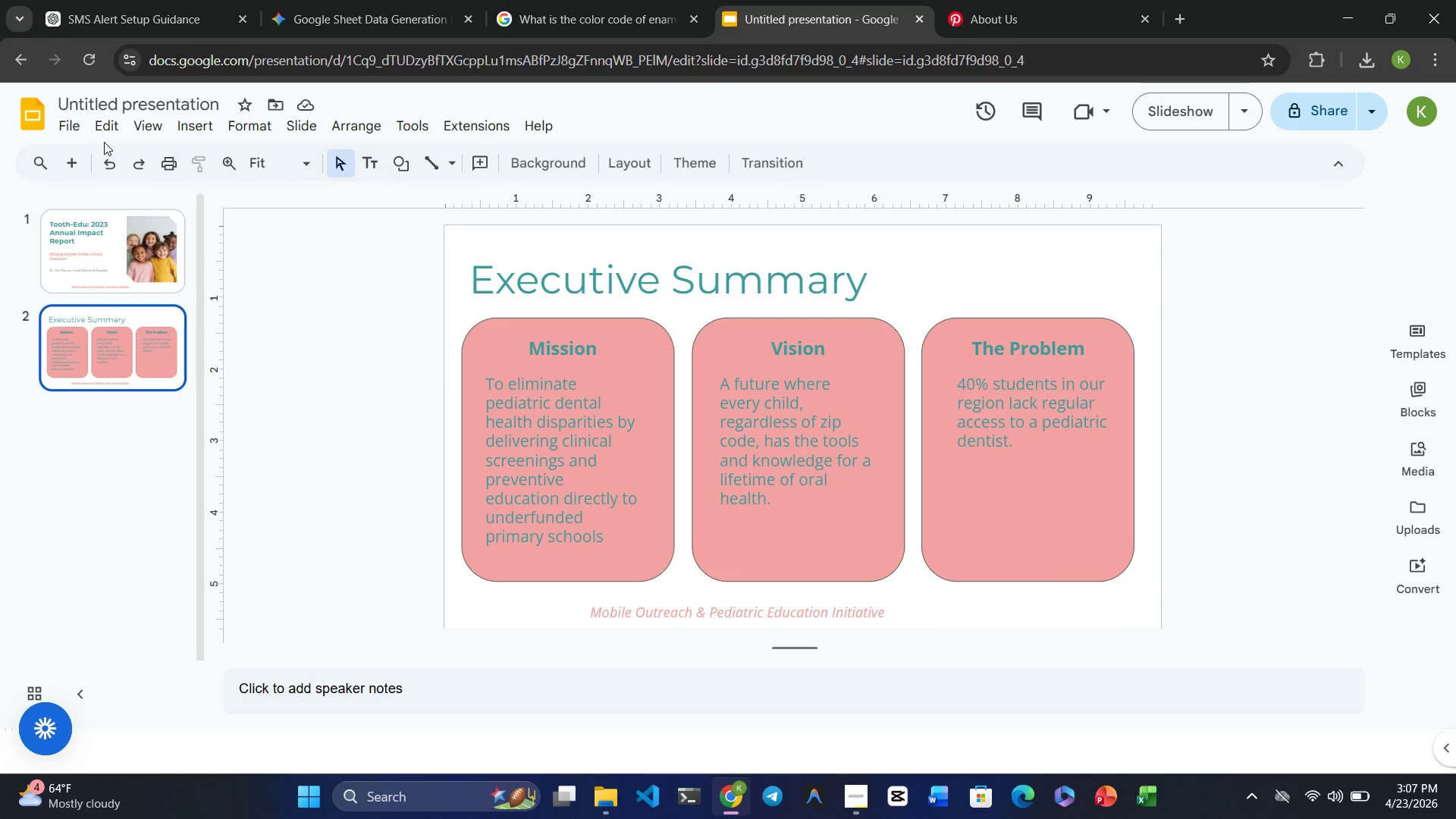 
left_click([67, 158])
 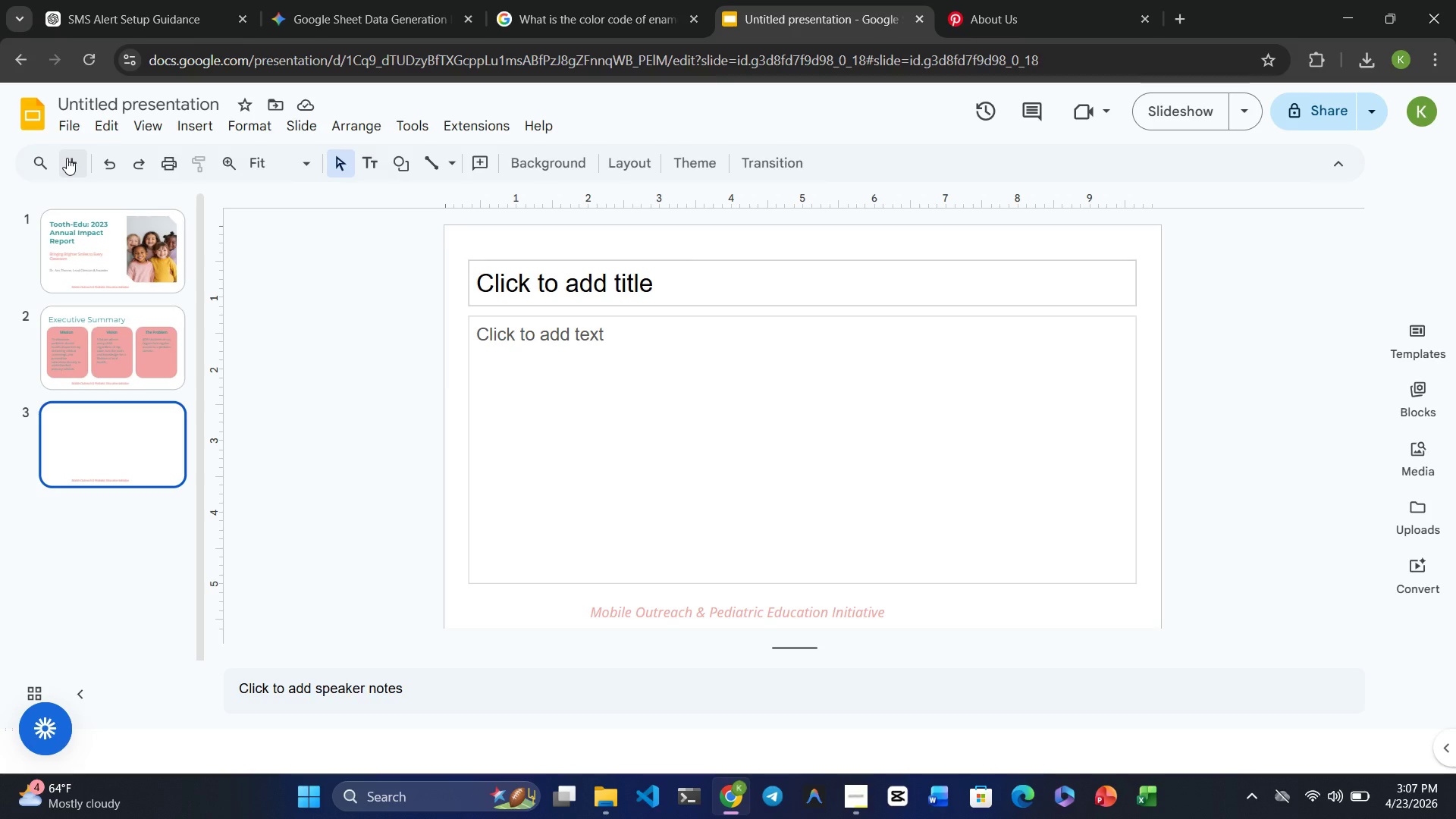 
wait(29.03)
 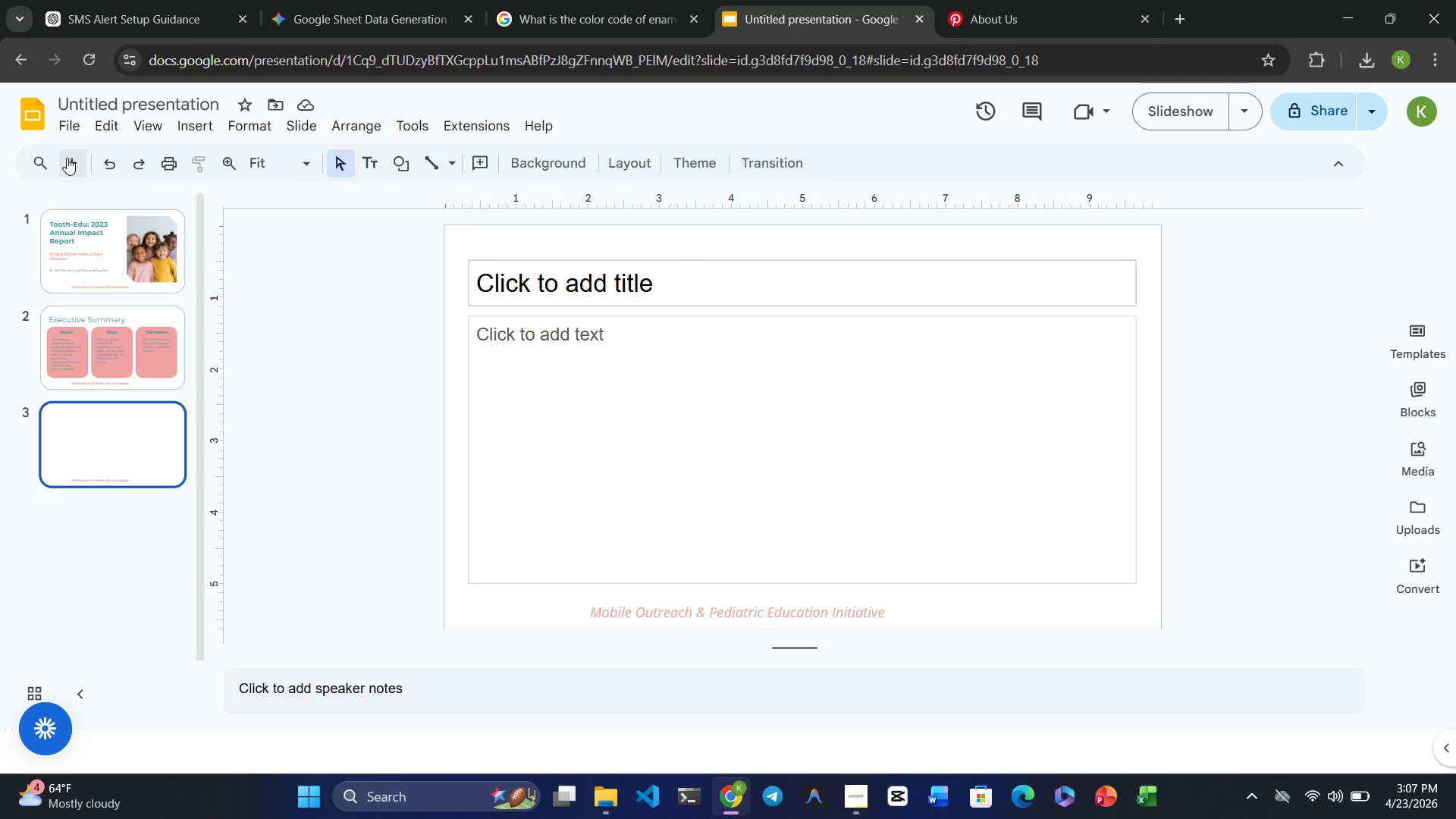 
left_click([75, 205])
 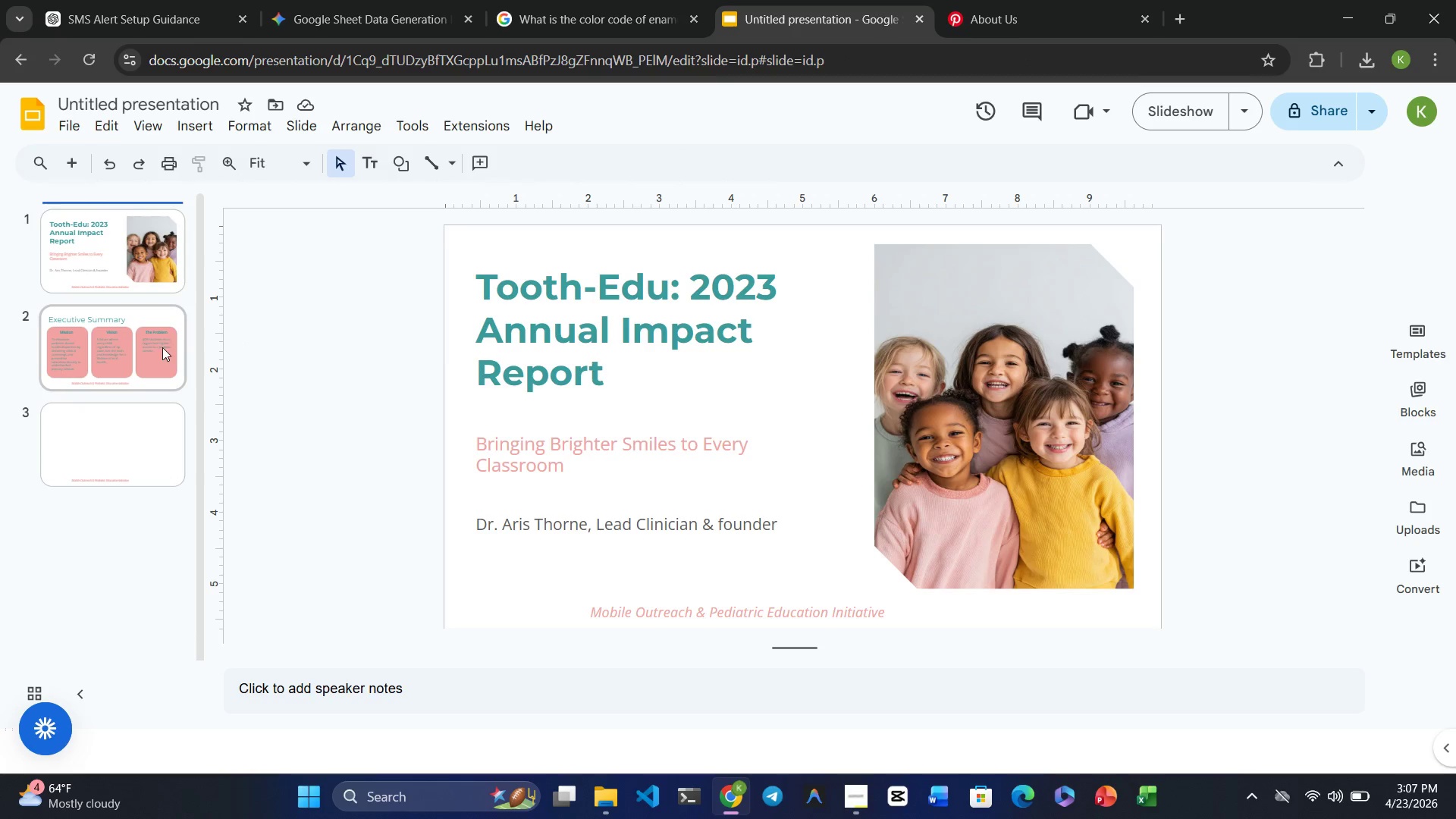 
left_click([153, 347])
 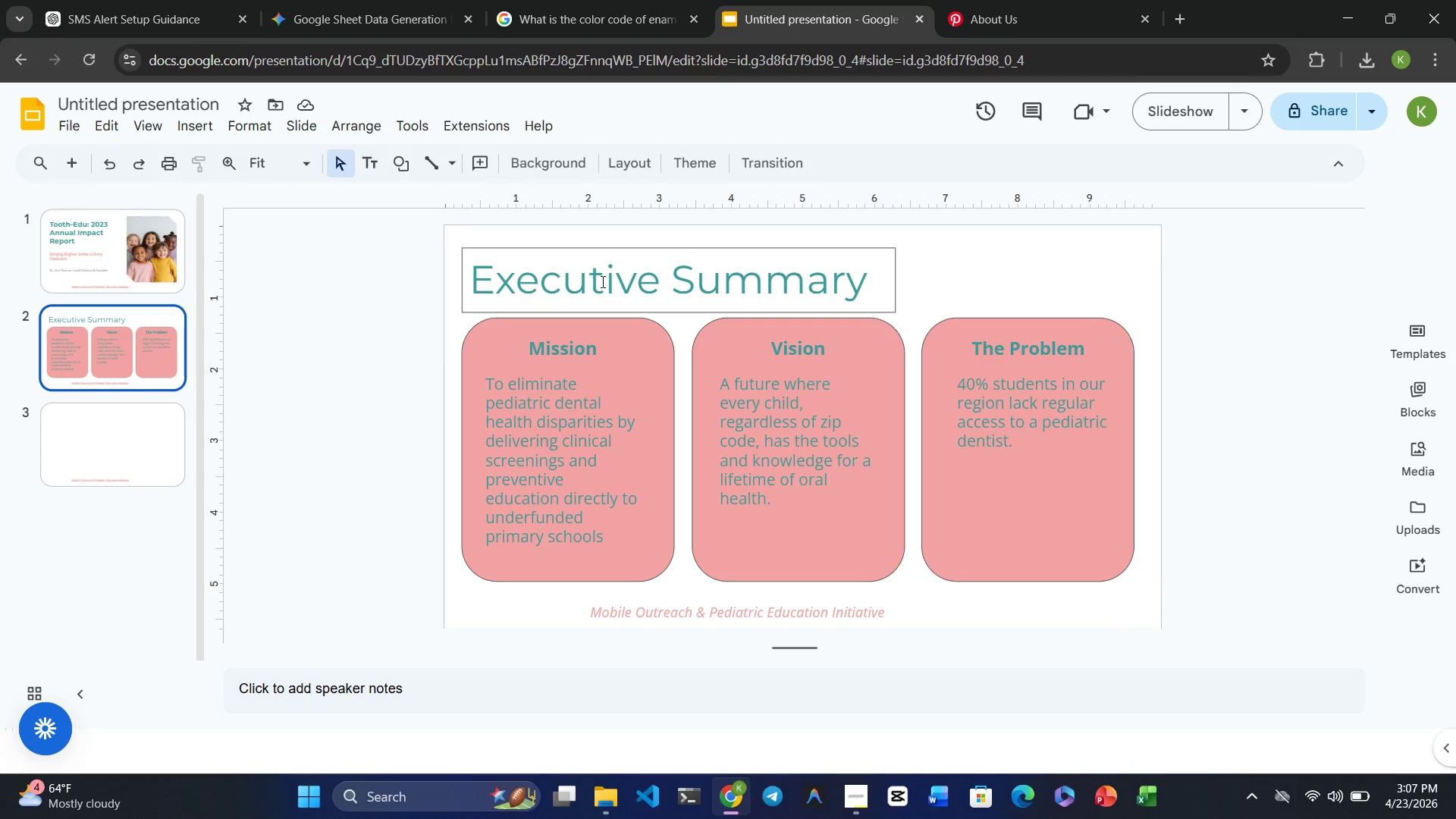 
left_click([602, 281])
 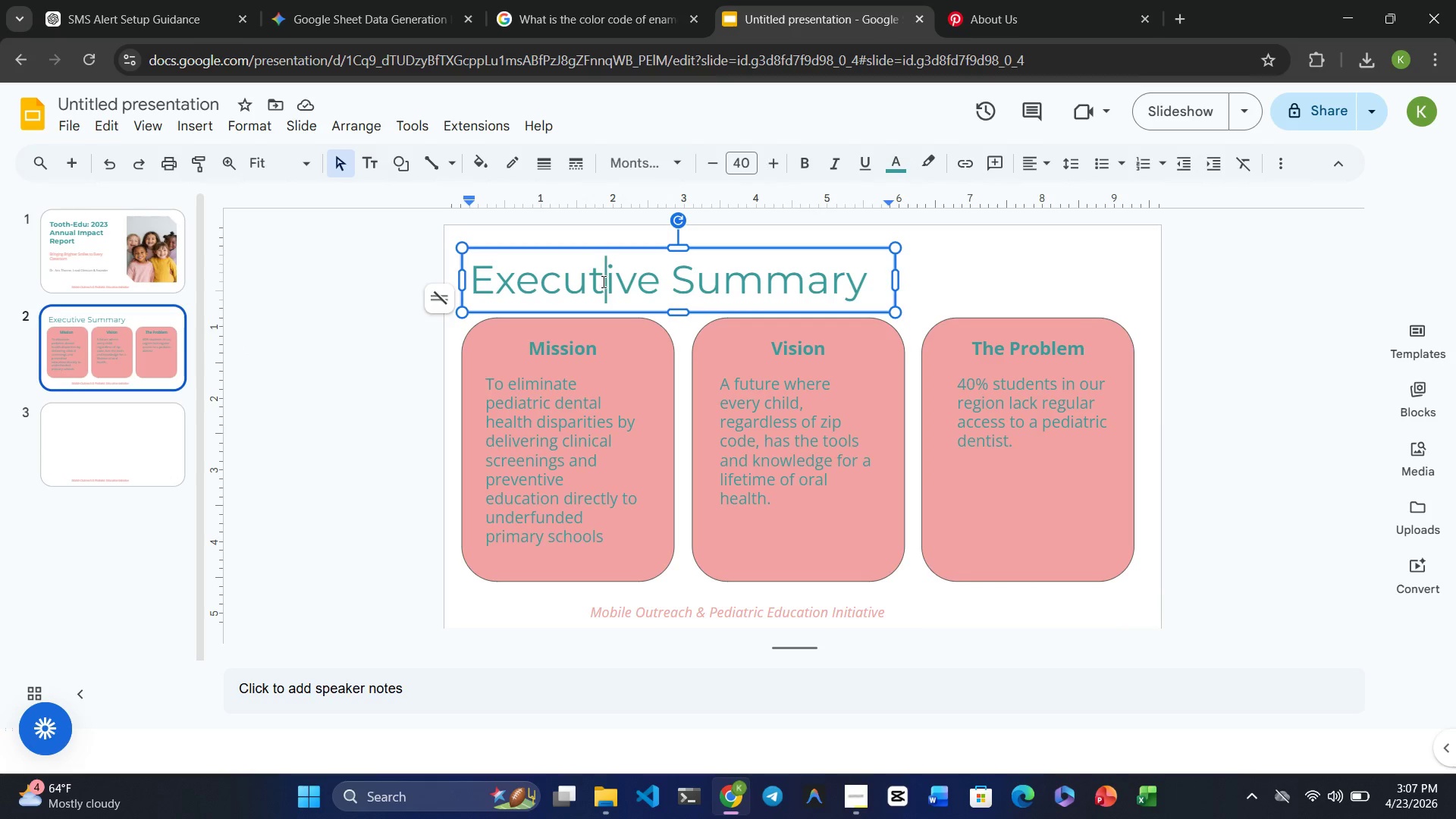 
key(Control+C)
 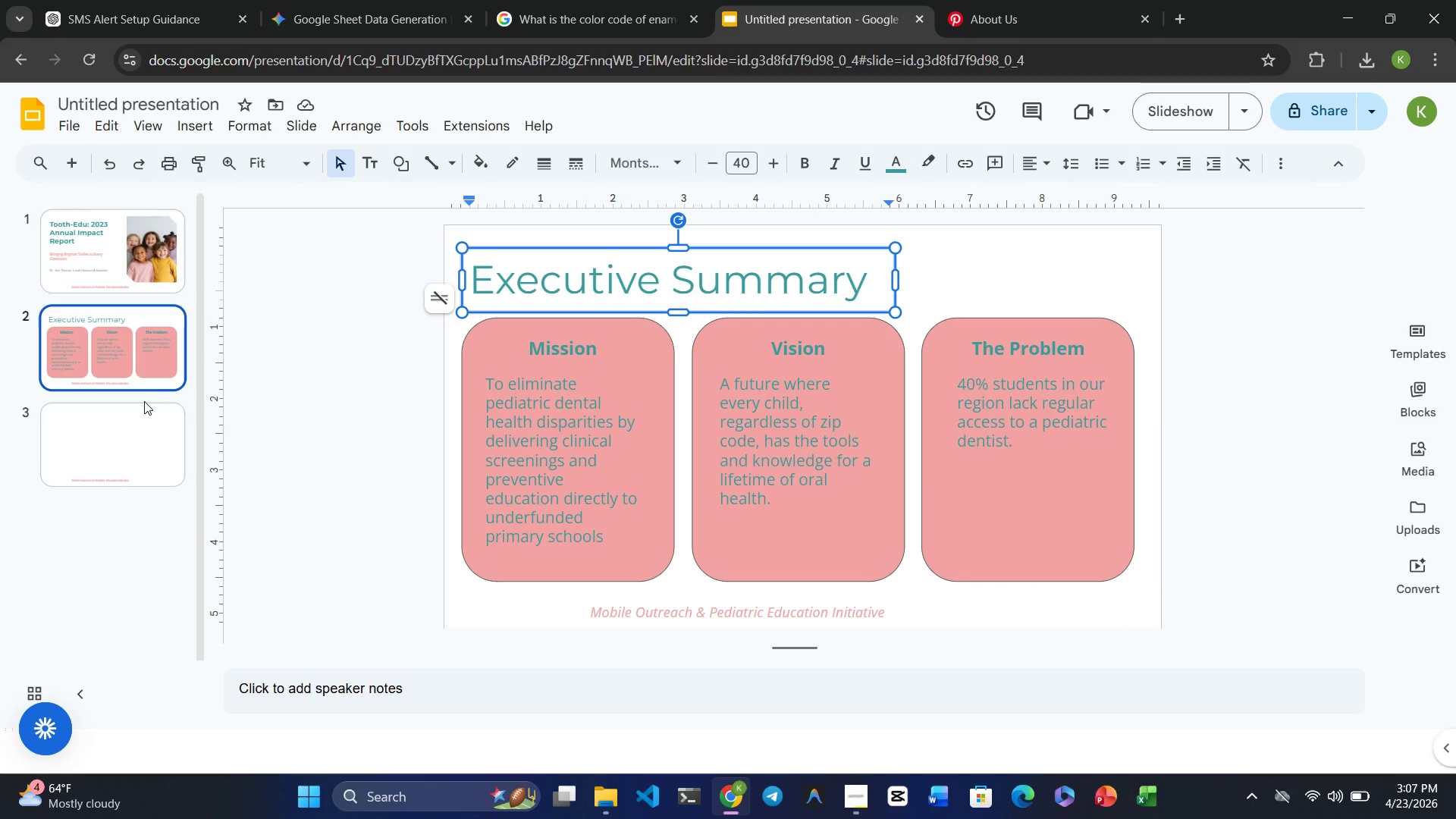 
left_click([126, 433])
 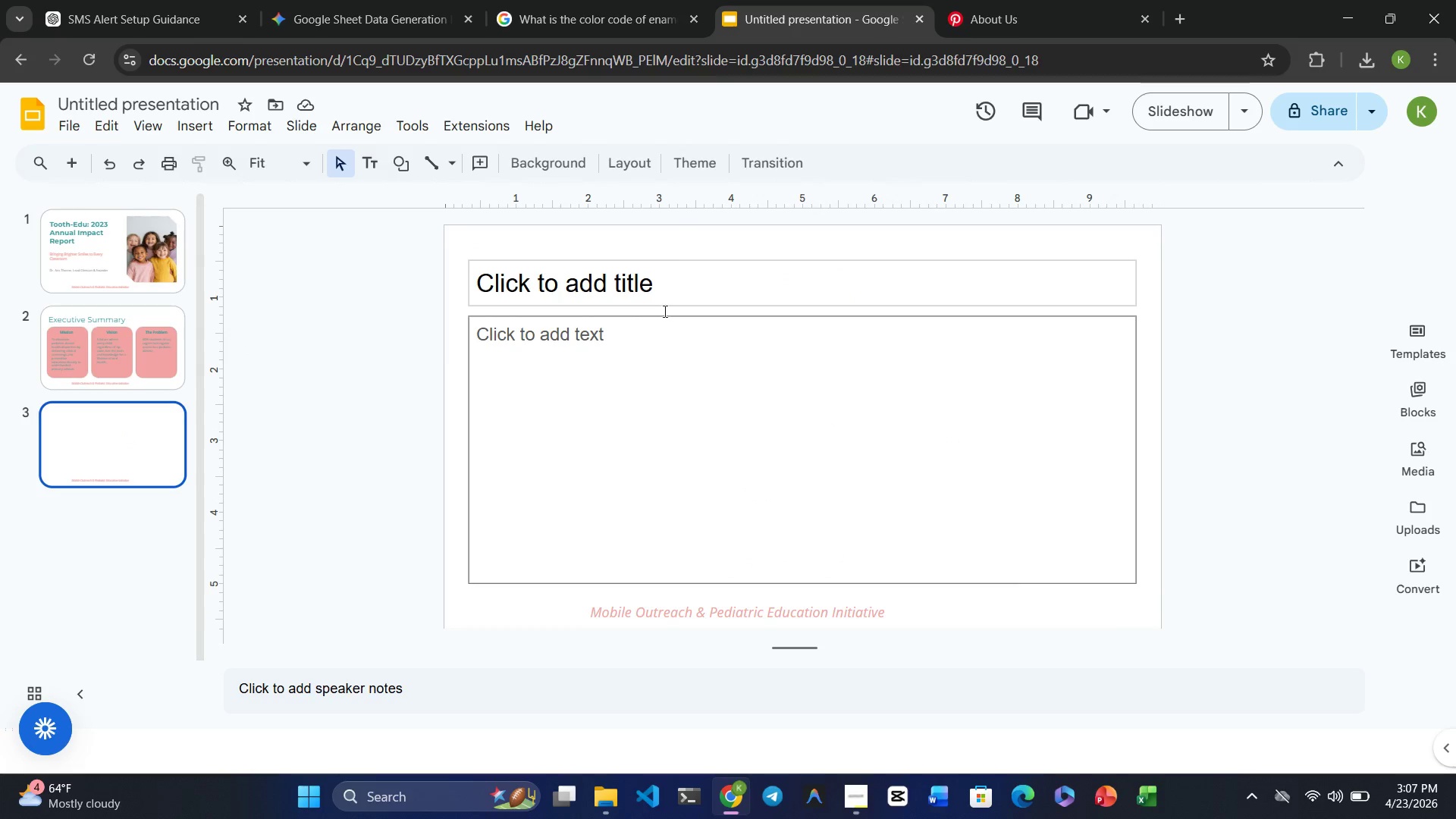 
left_click([674, 268])
 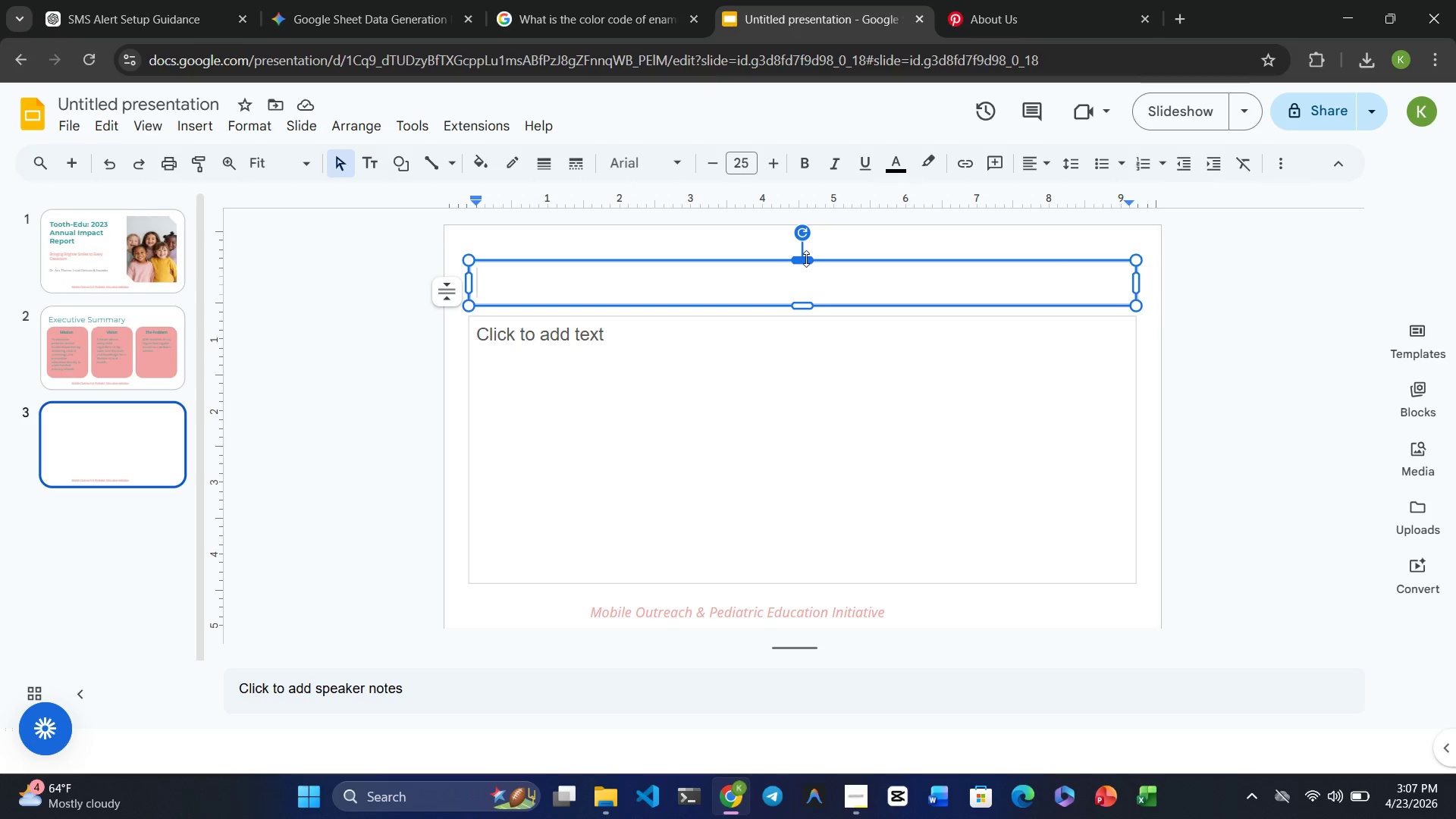 
left_click([806, 259])
 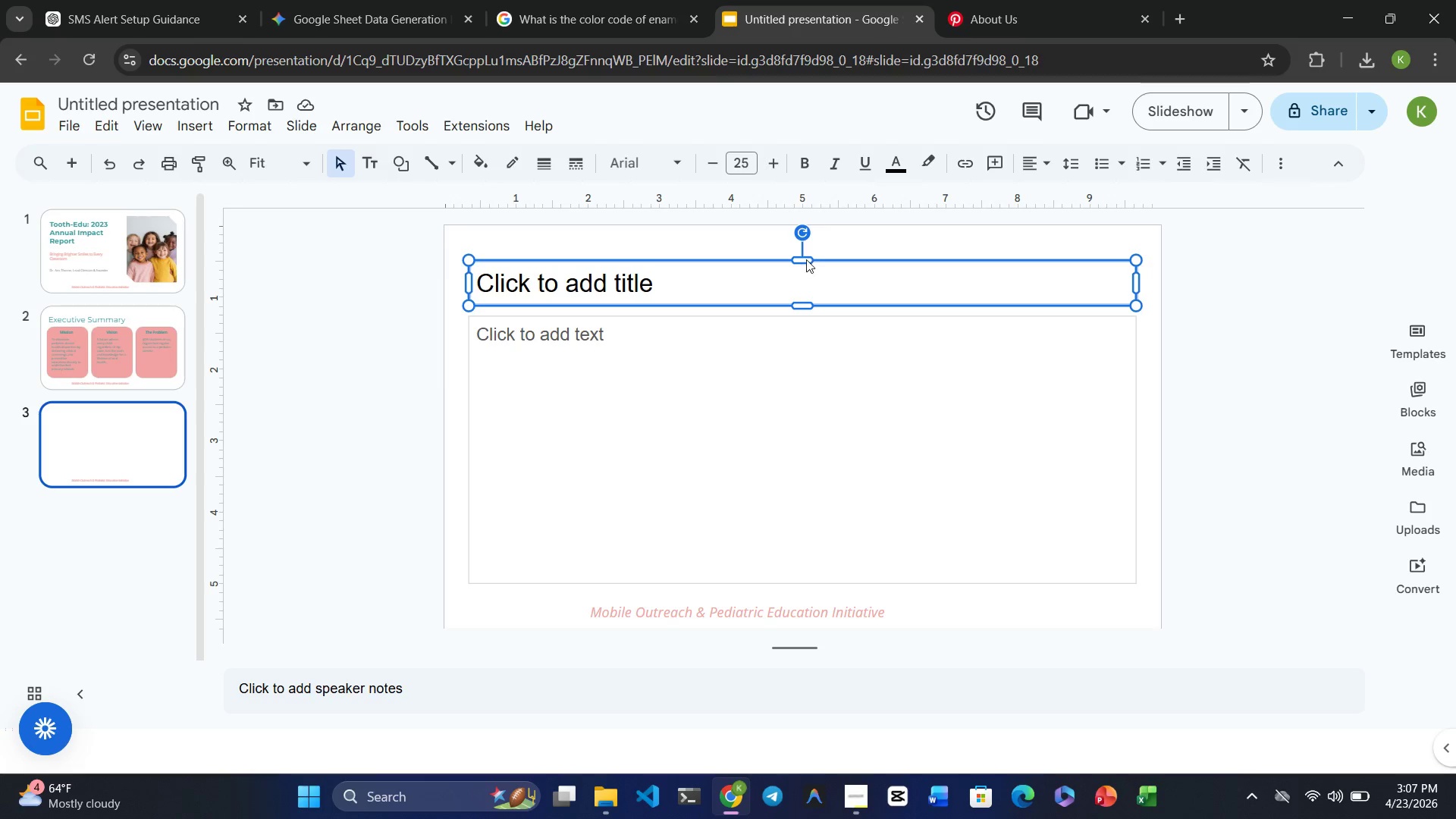 
key(Delete)
 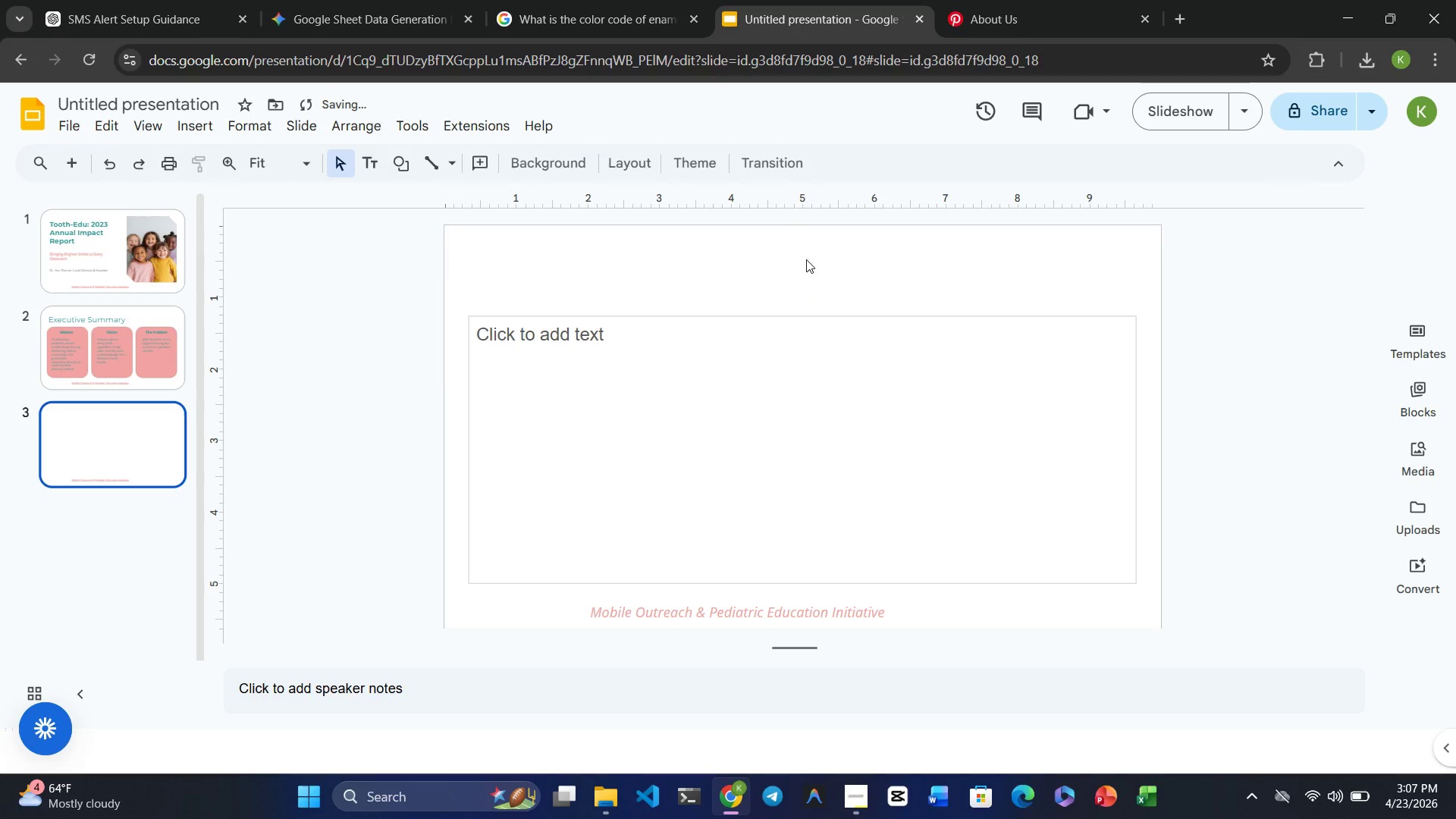 
key(Control+V)
 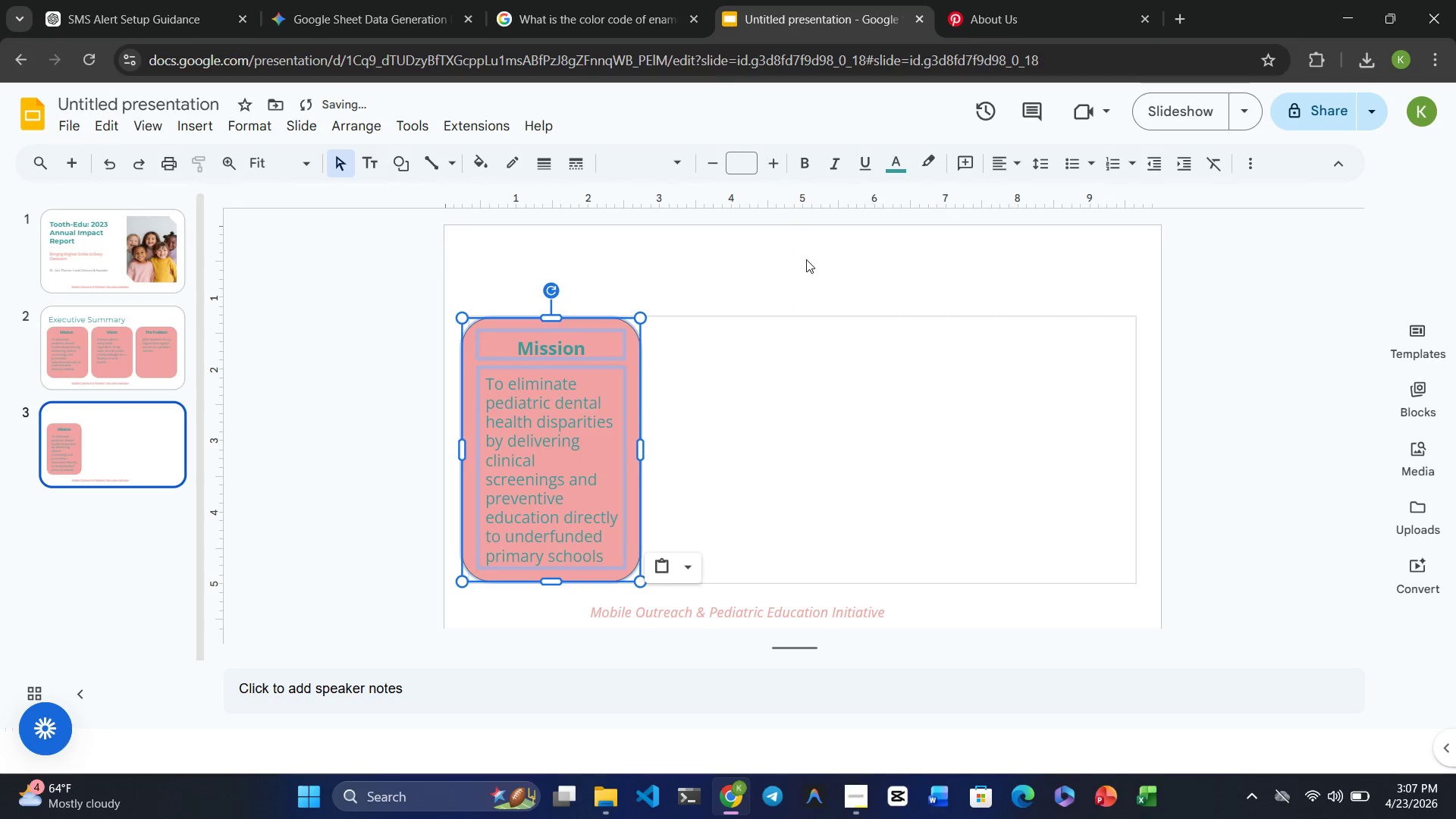 
key(Control+Z)
 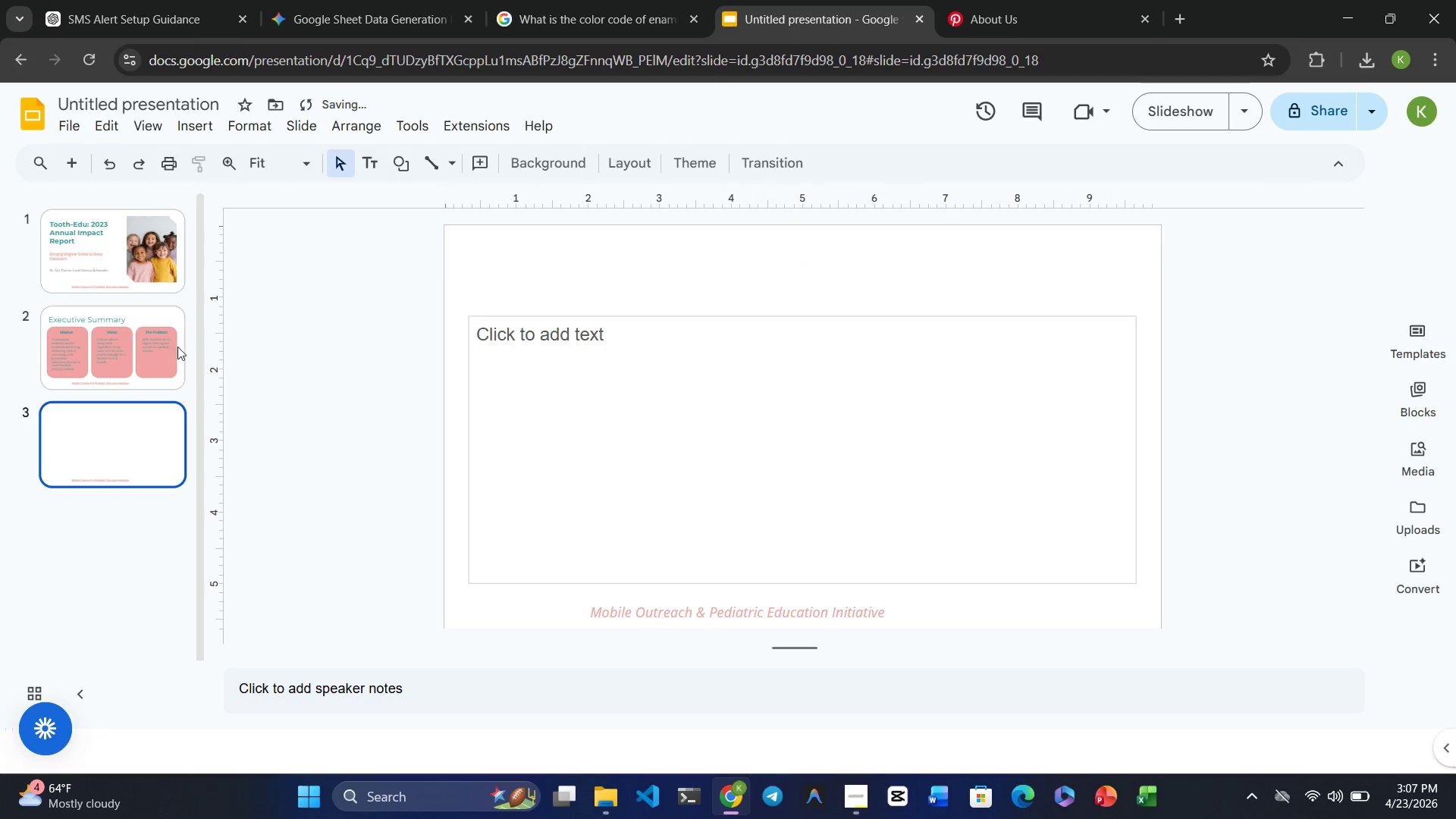 
left_click([117, 334])
 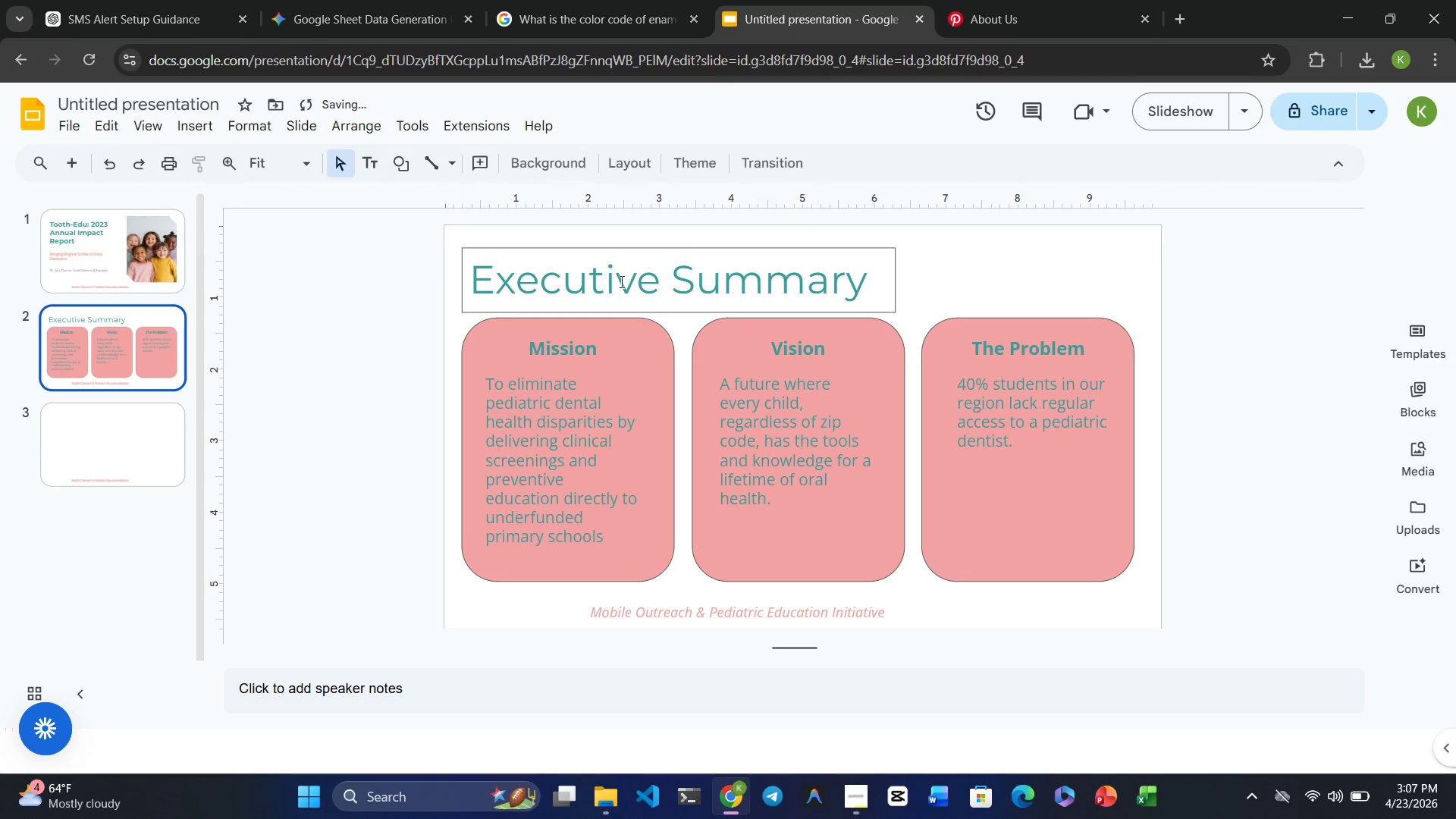 
left_click([663, 287])
 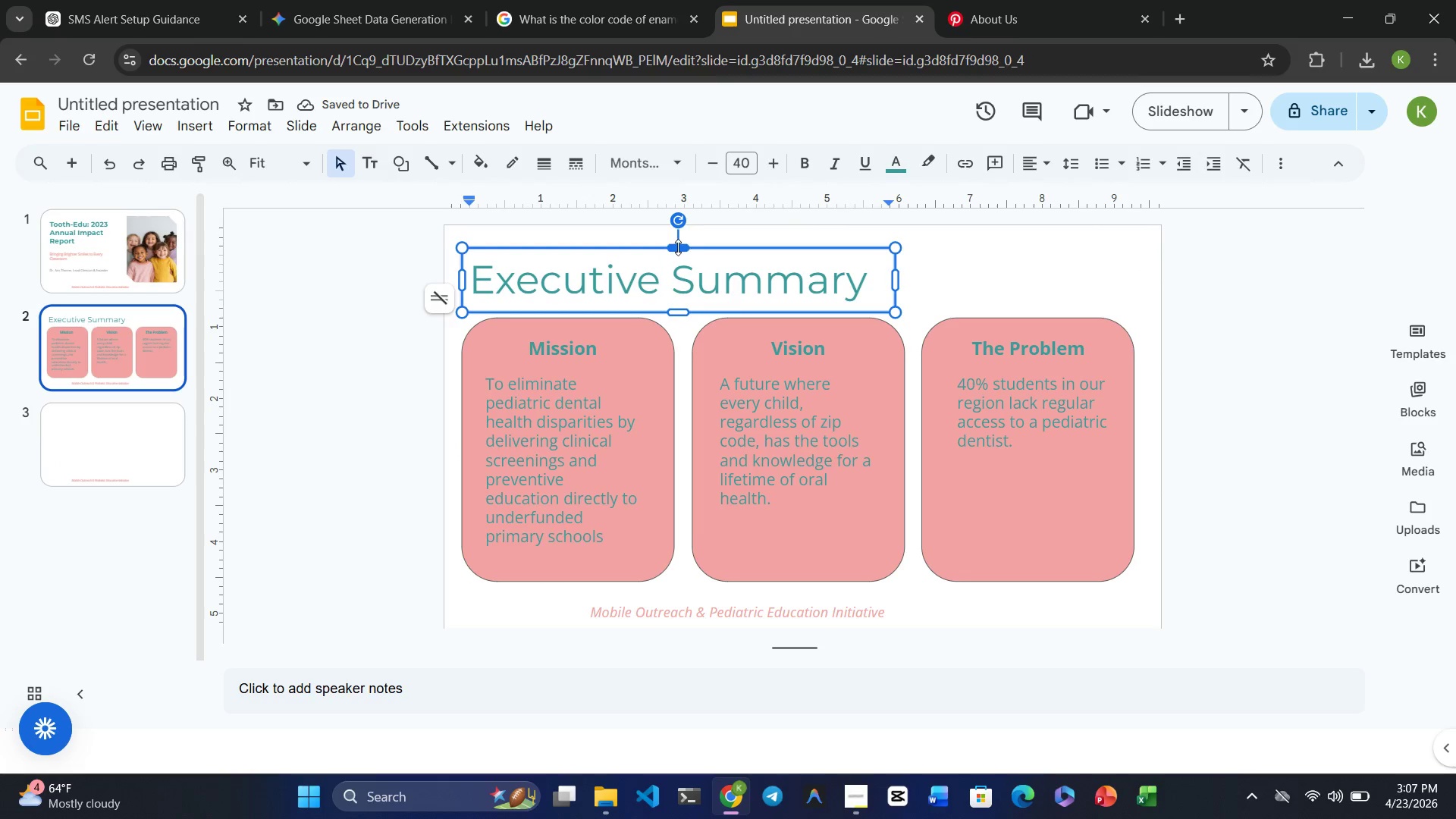 
left_click([678, 246])
 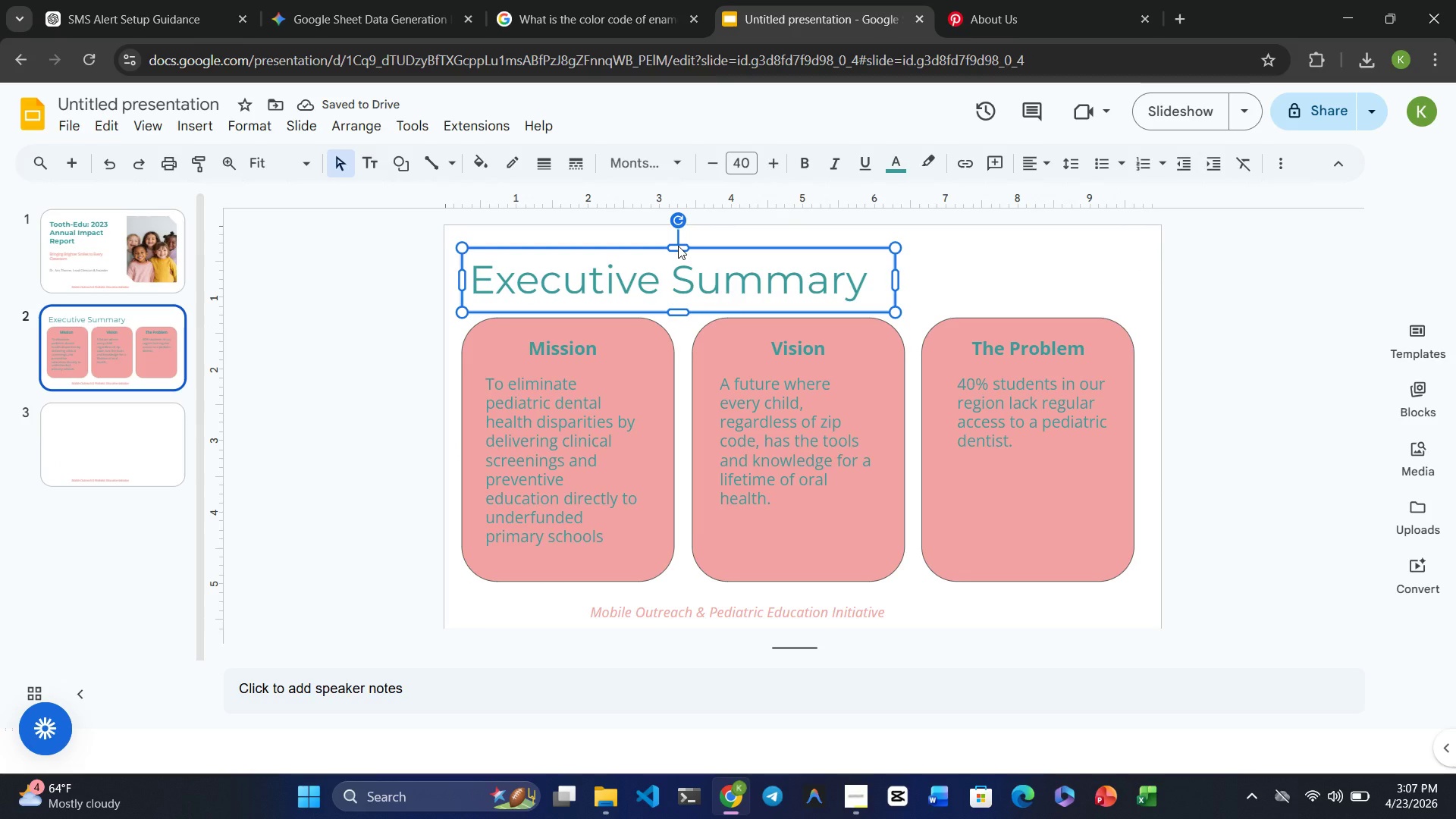 
key(Control+C)
 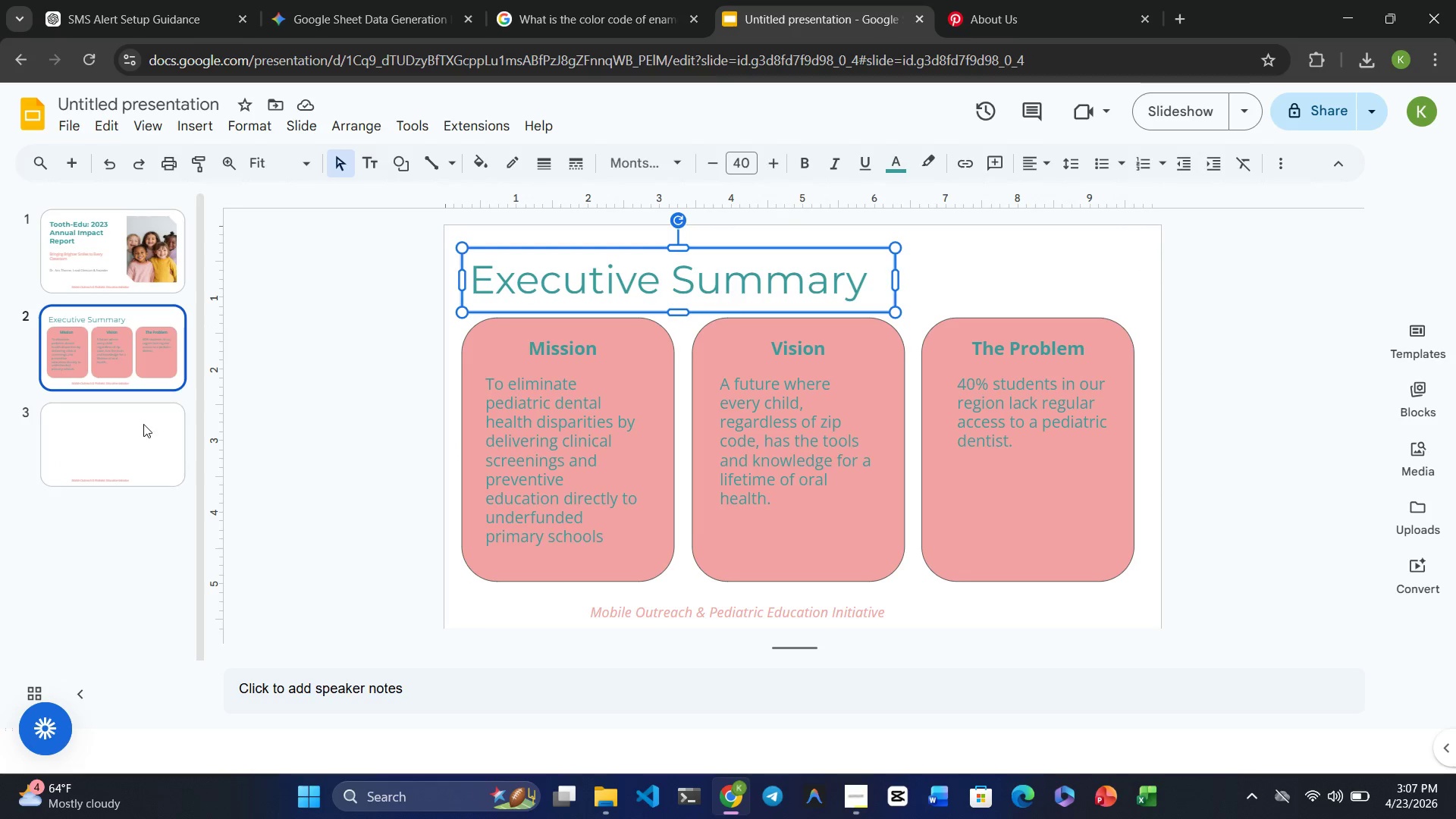 
left_click([127, 452])
 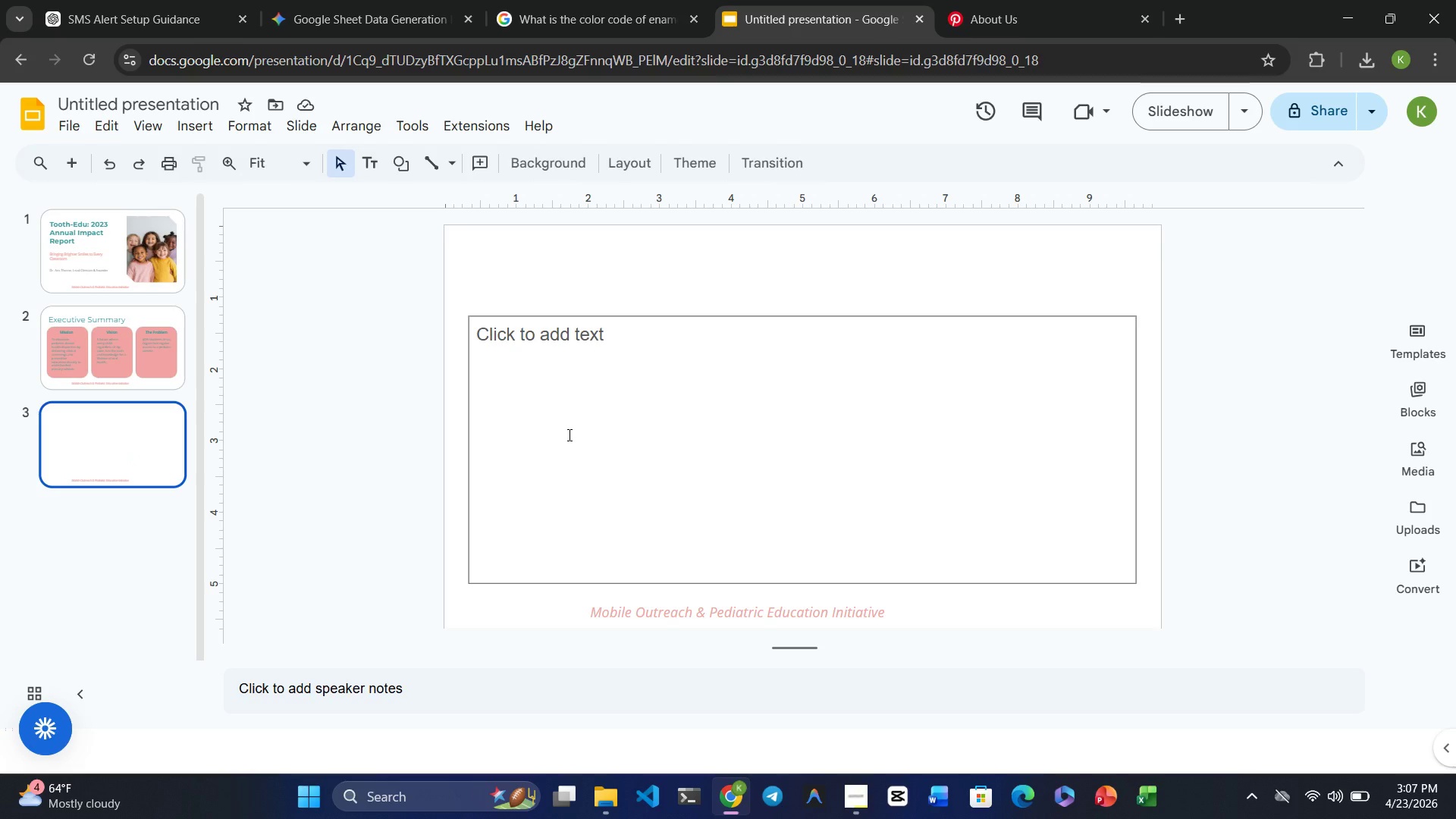 
key(Control+V)
 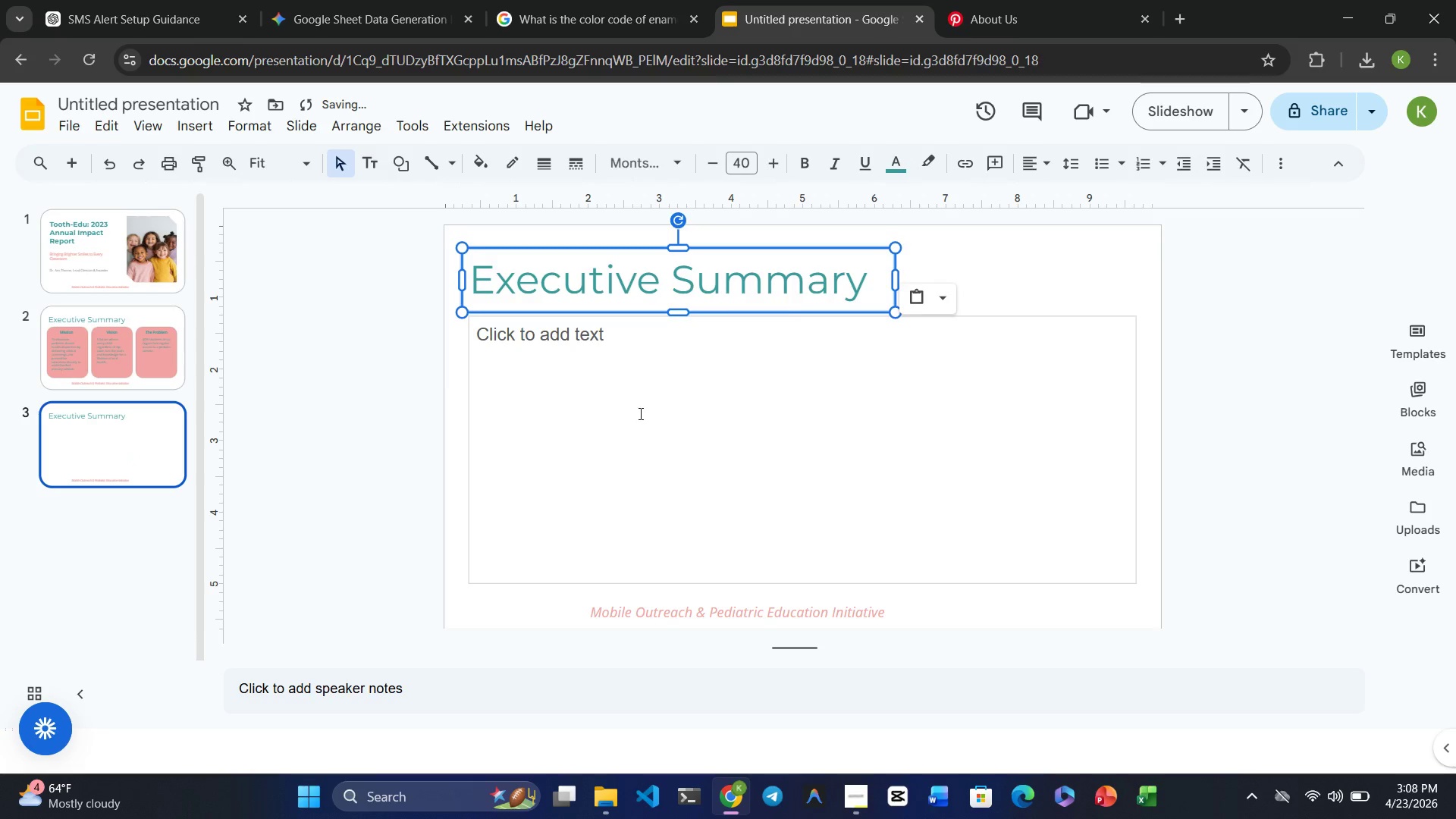 
left_click([639, 413])
 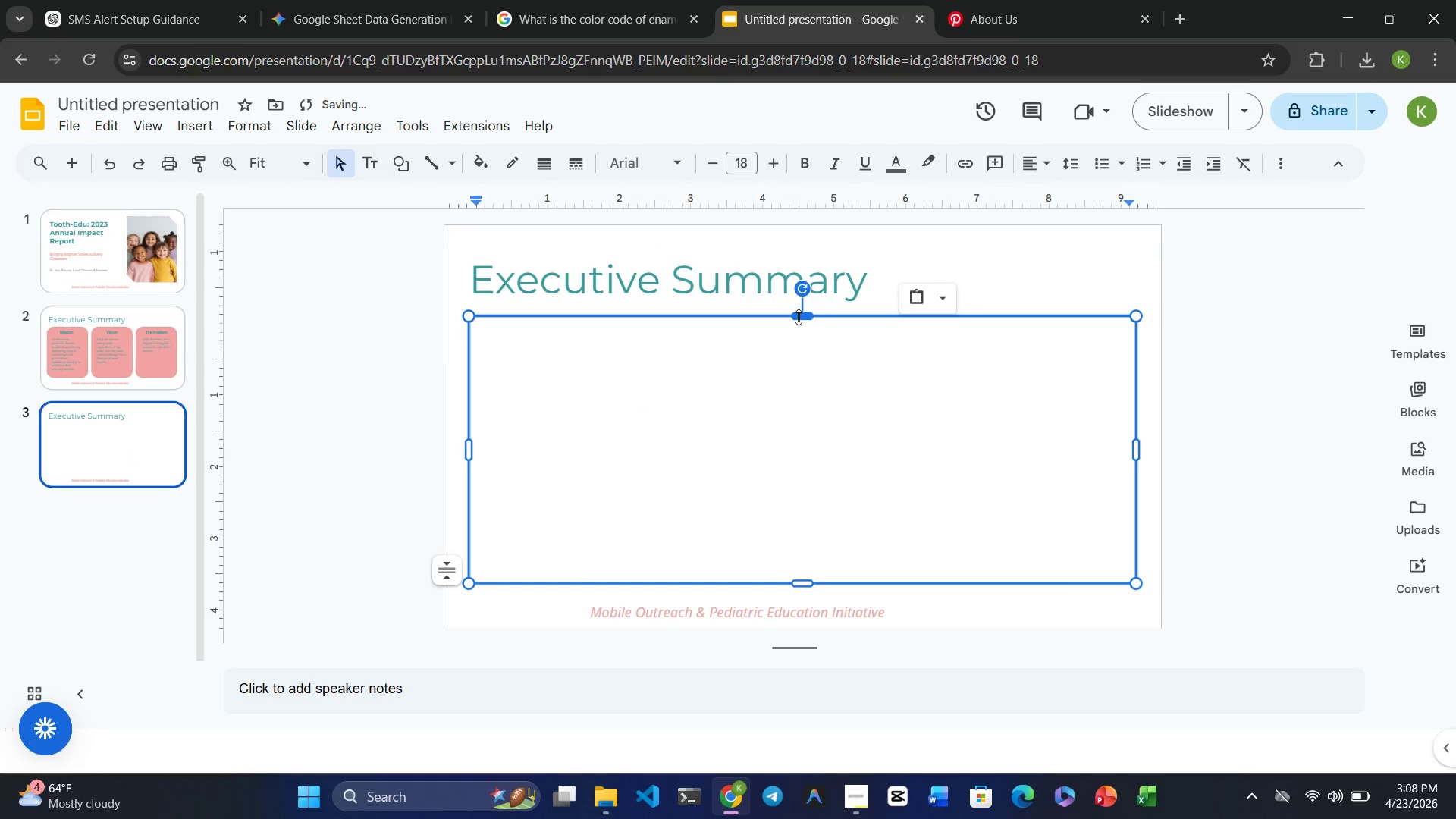 
left_click([799, 316])
 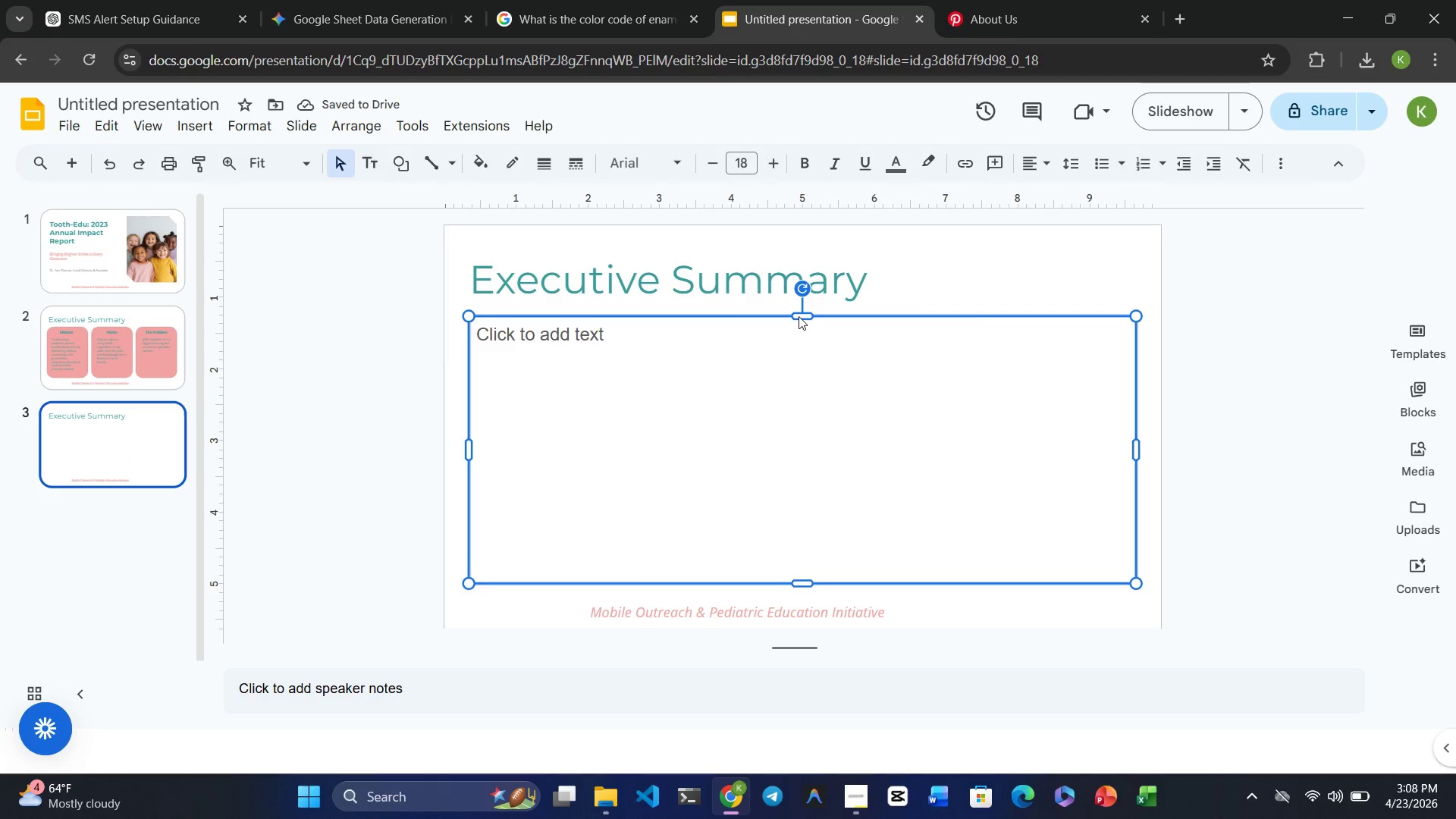 
key(Delete)
 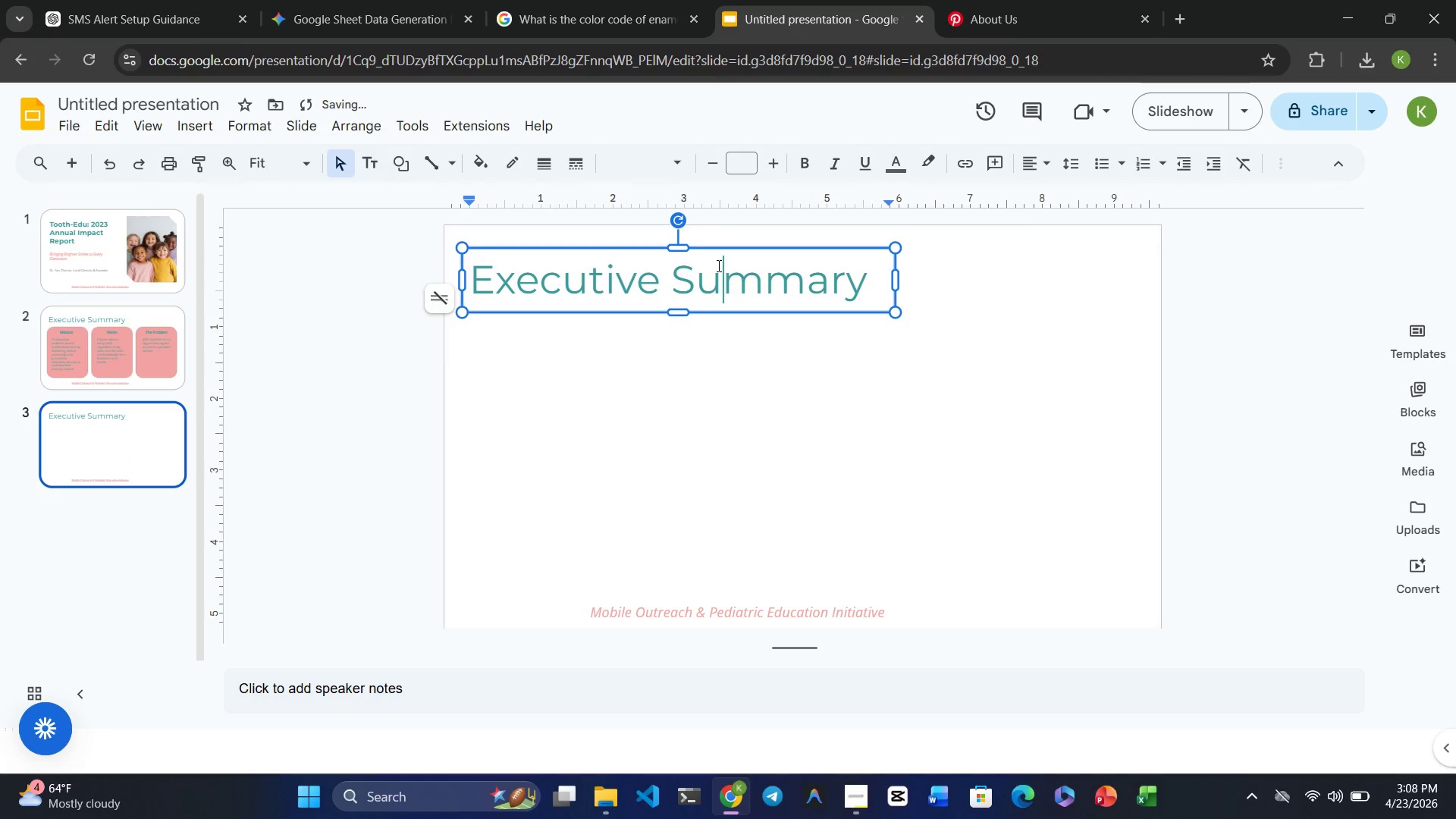 
double_click([717, 265])
 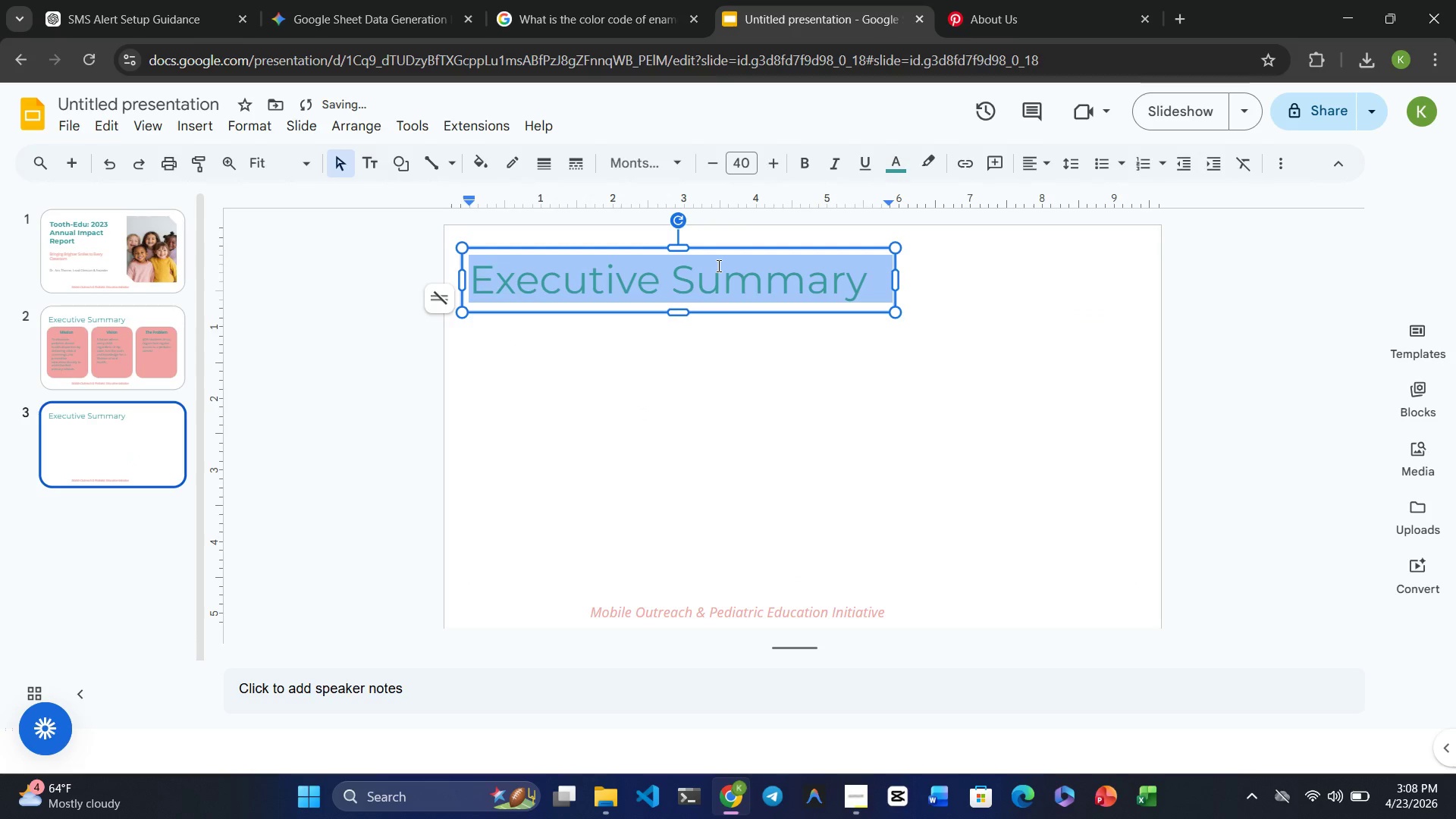 
triple_click([717, 265])
 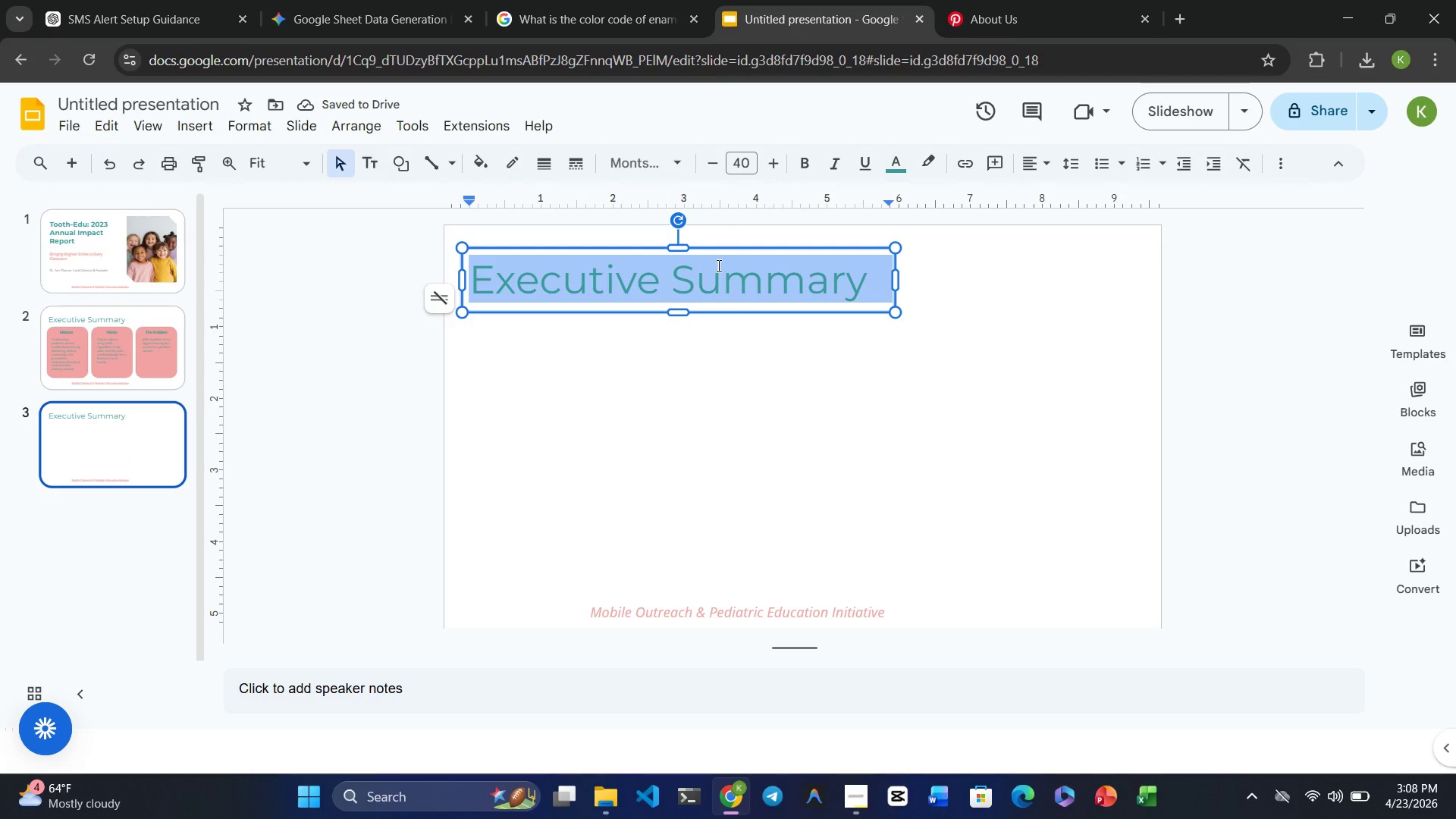 
type(Year in )
 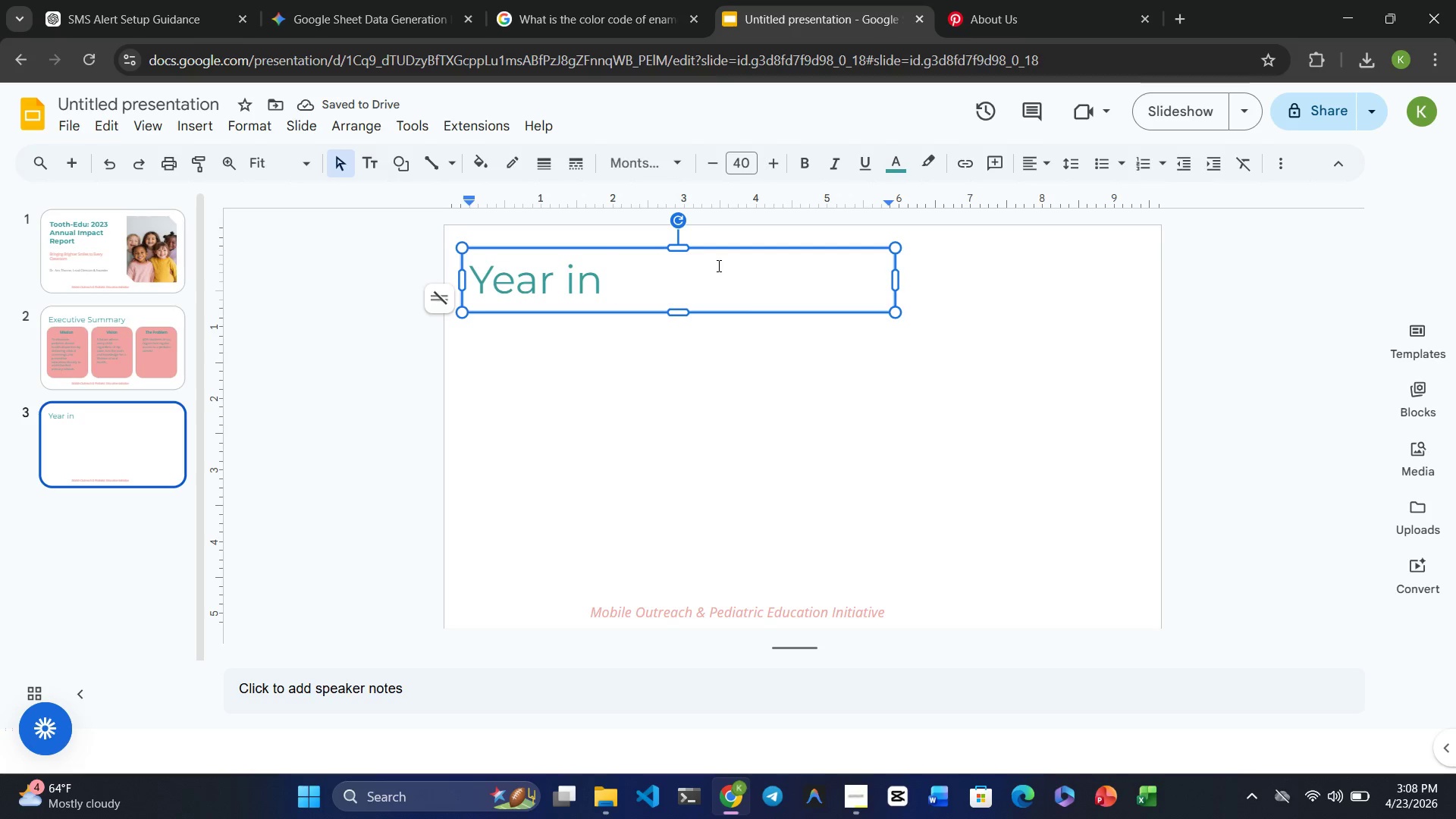 
type(Review: Key Milestones)
 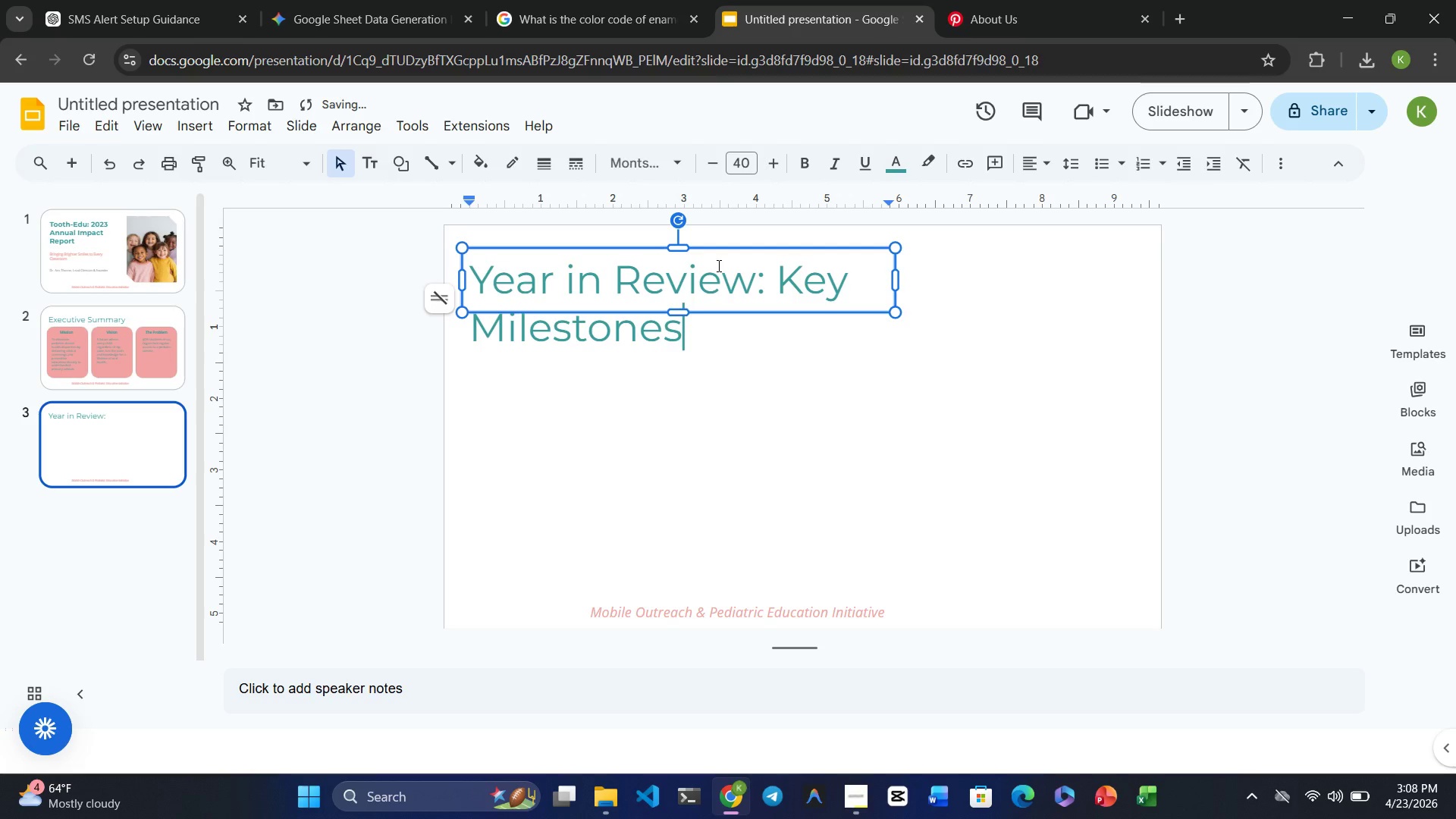 
left_click_drag(start_coordinate=[684, 309], to_coordinate=[682, 363])
 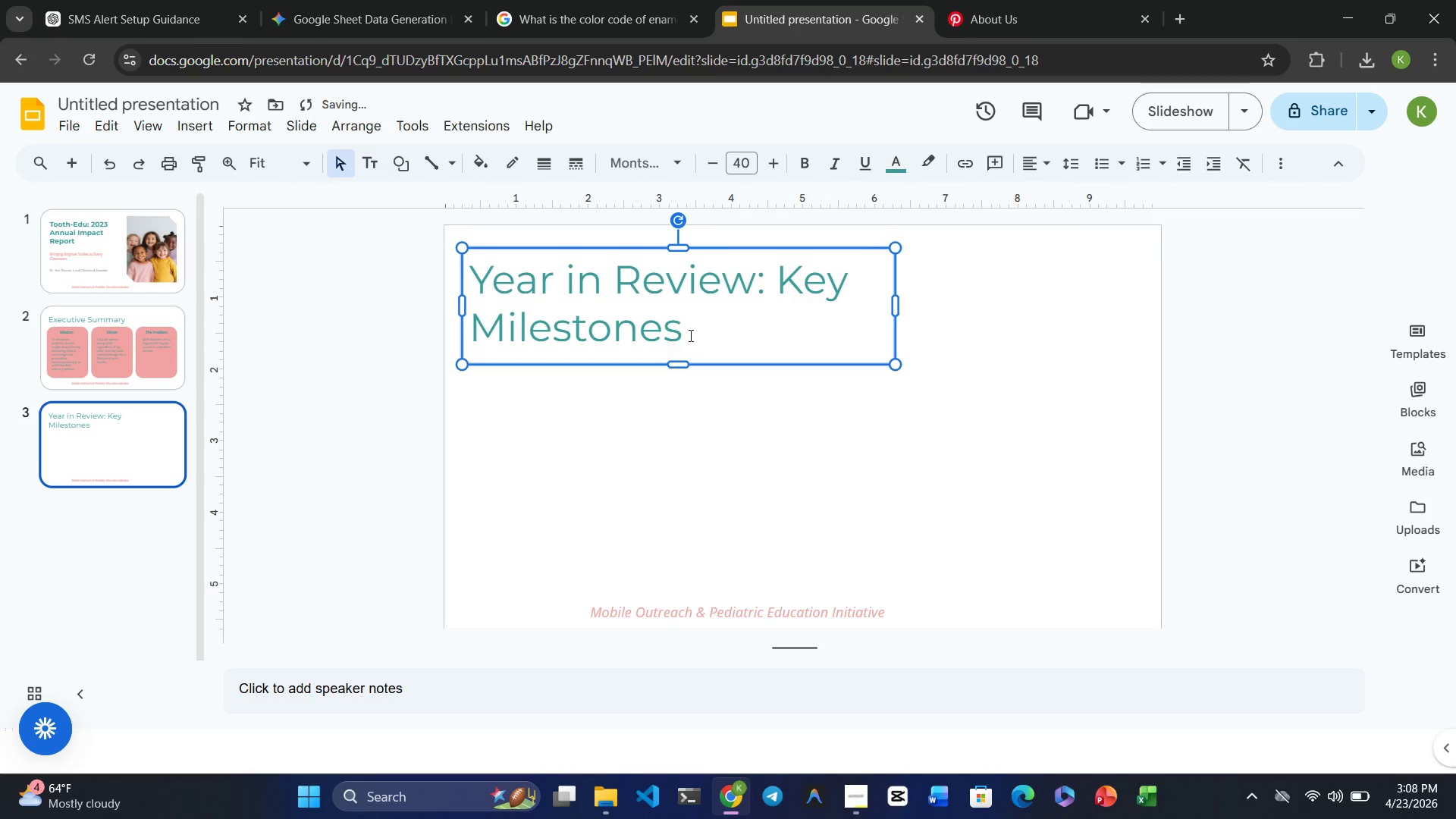 
left_click_drag(start_coordinate=[689, 334], to_coordinate=[479, 287])
 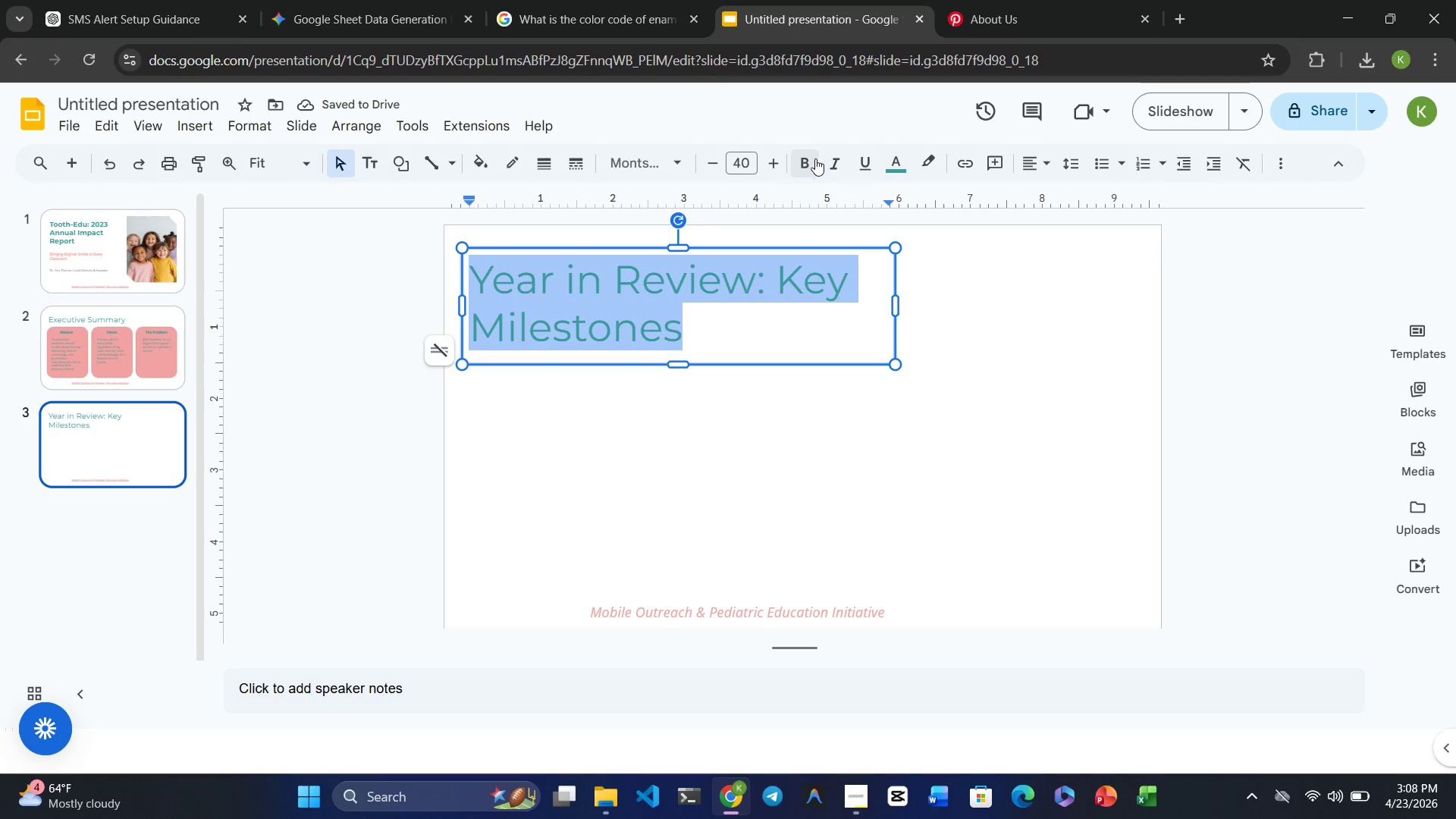 
left_click([811, 159])
 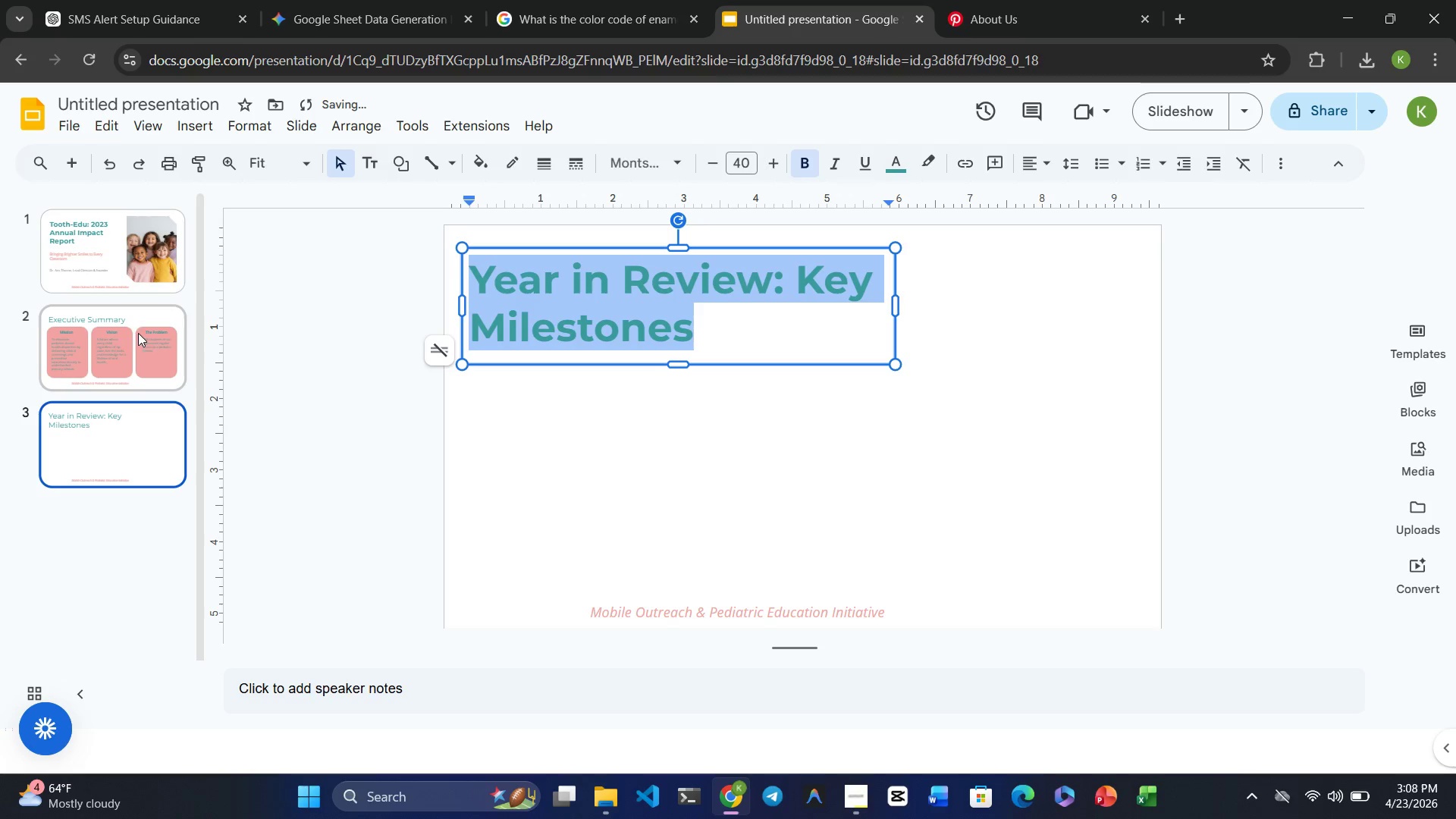 
left_click([113, 336])
 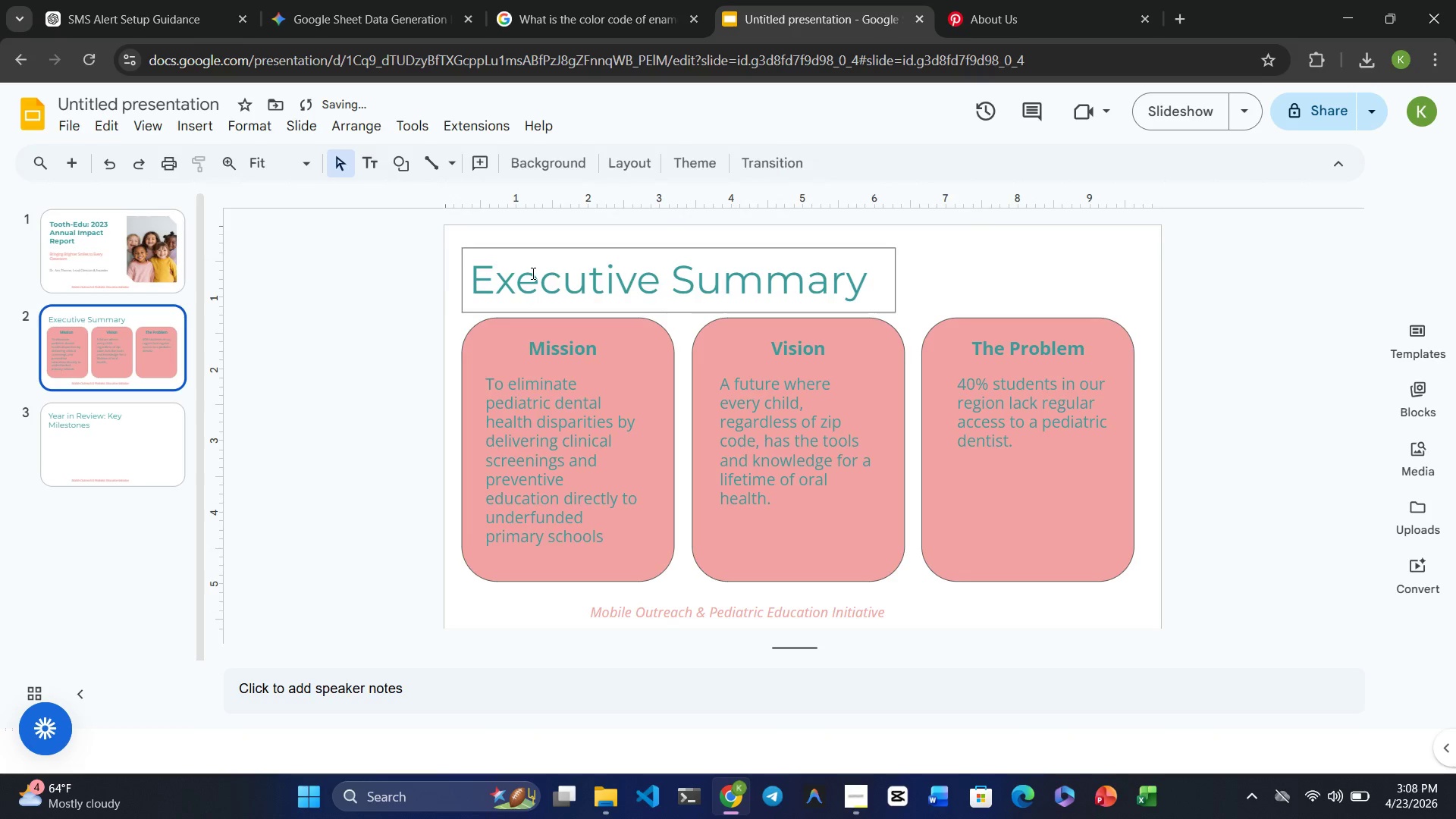 
double_click([532, 273])
 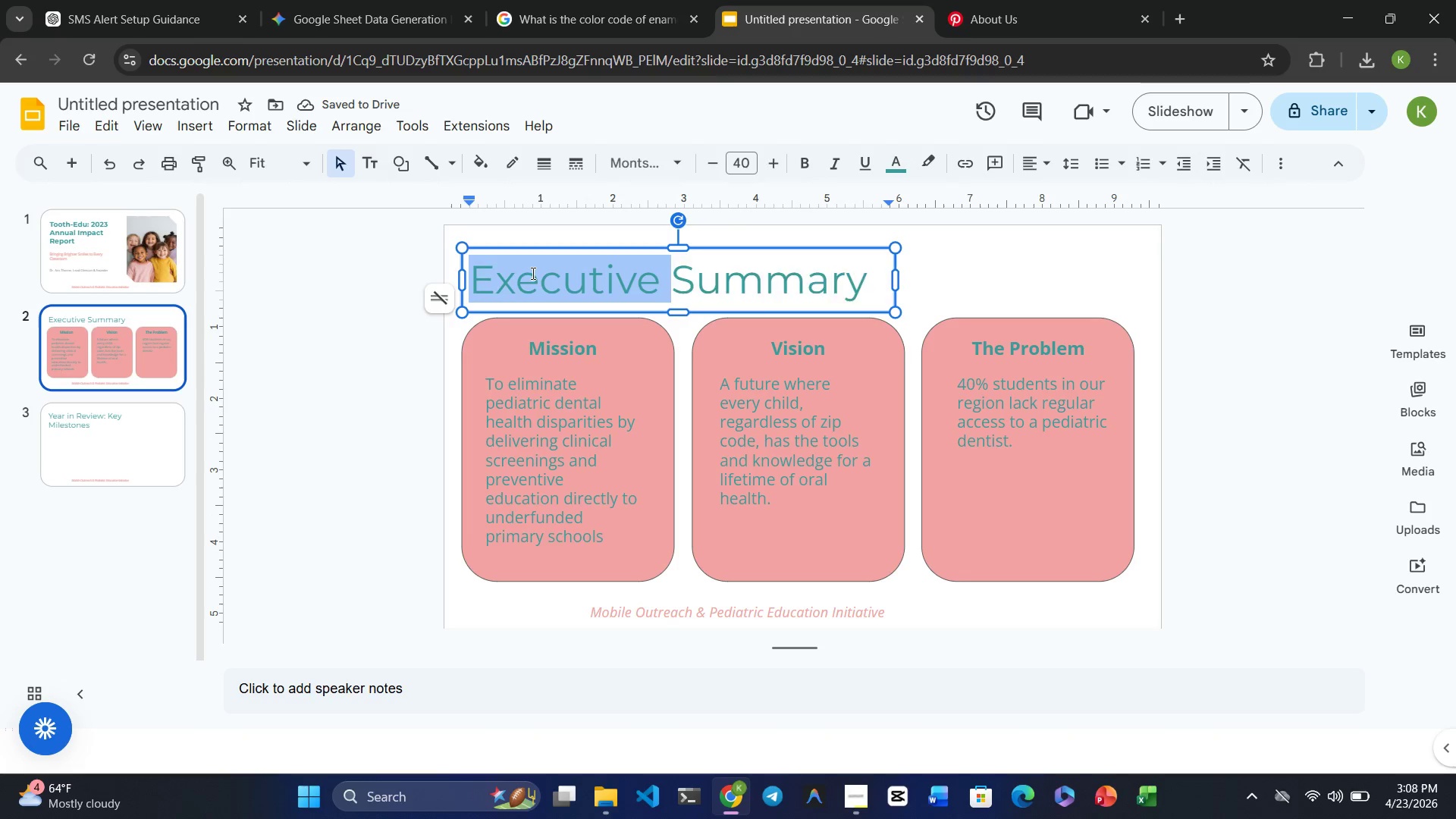 
triple_click([532, 273])
 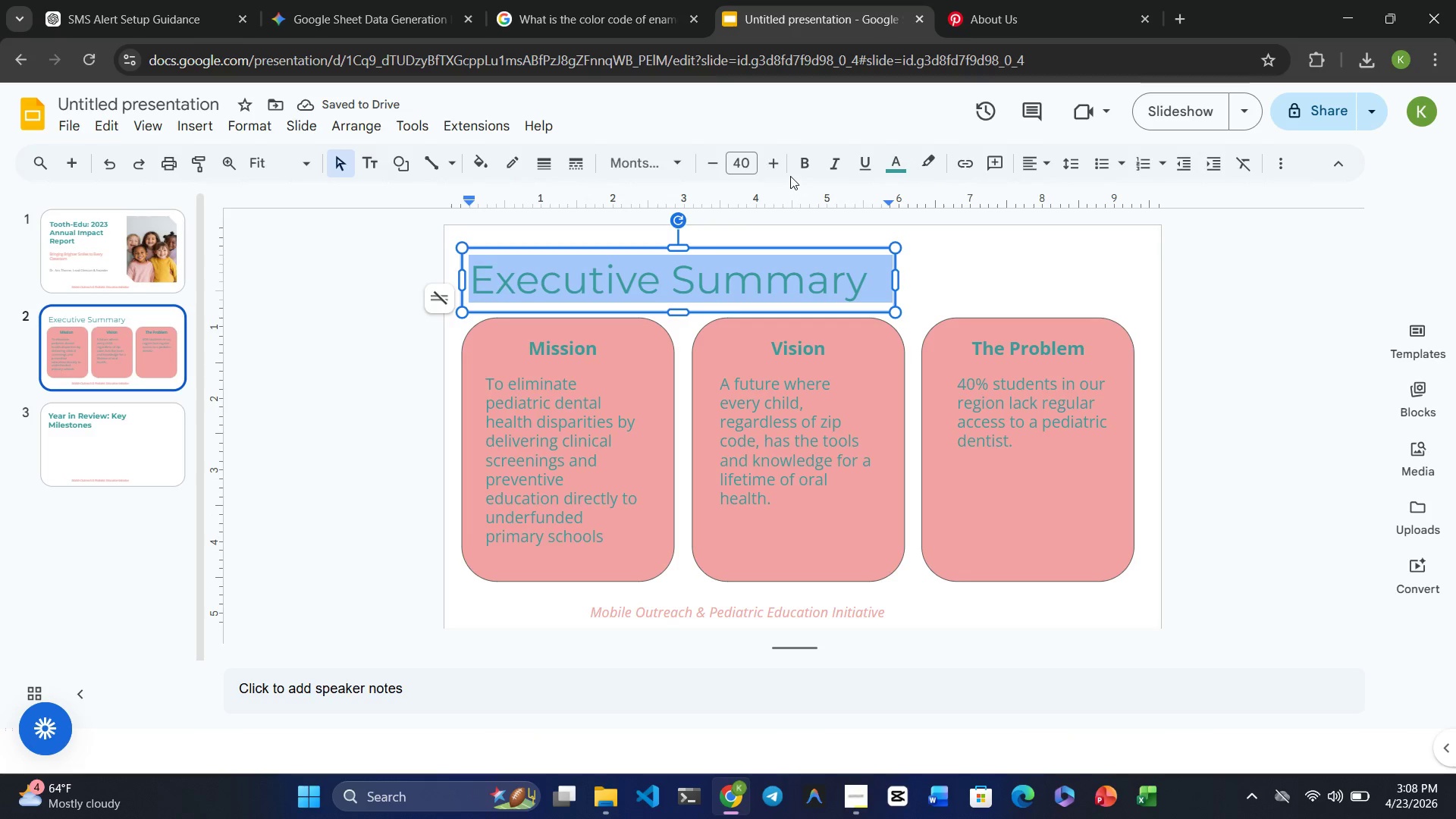 
left_click([801, 163])
 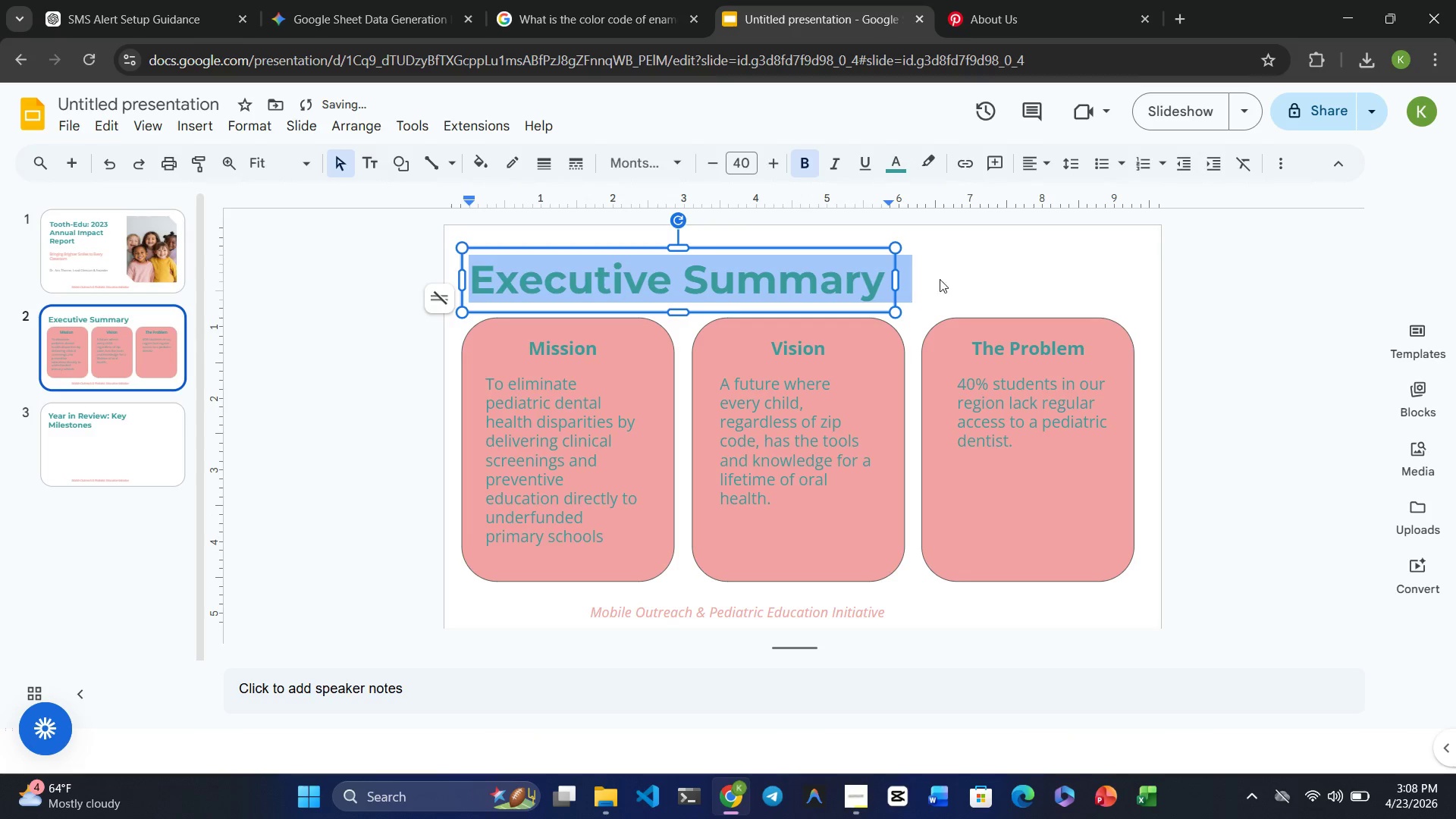 
left_click([950, 279])
 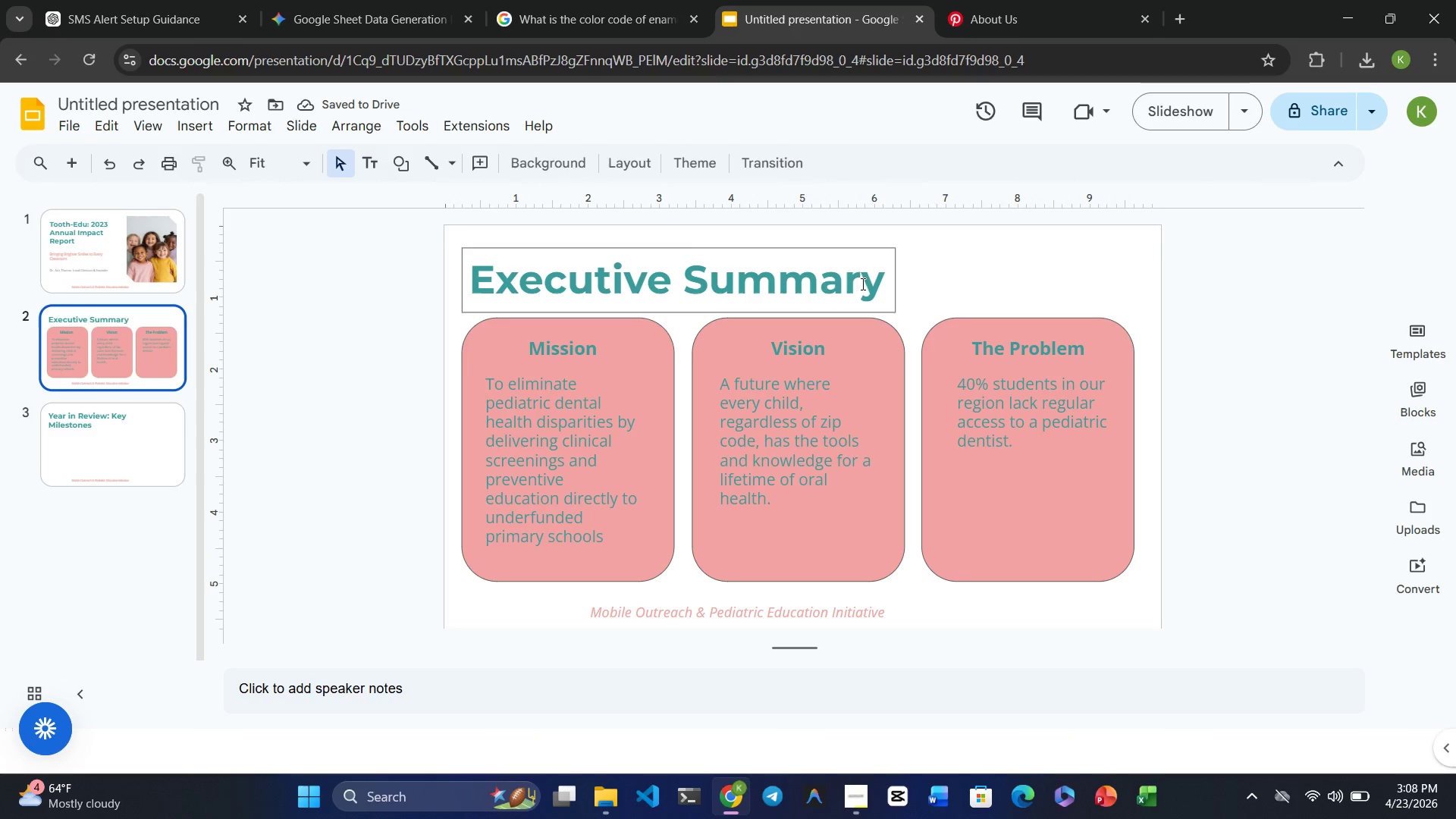 
left_click([854, 283])
 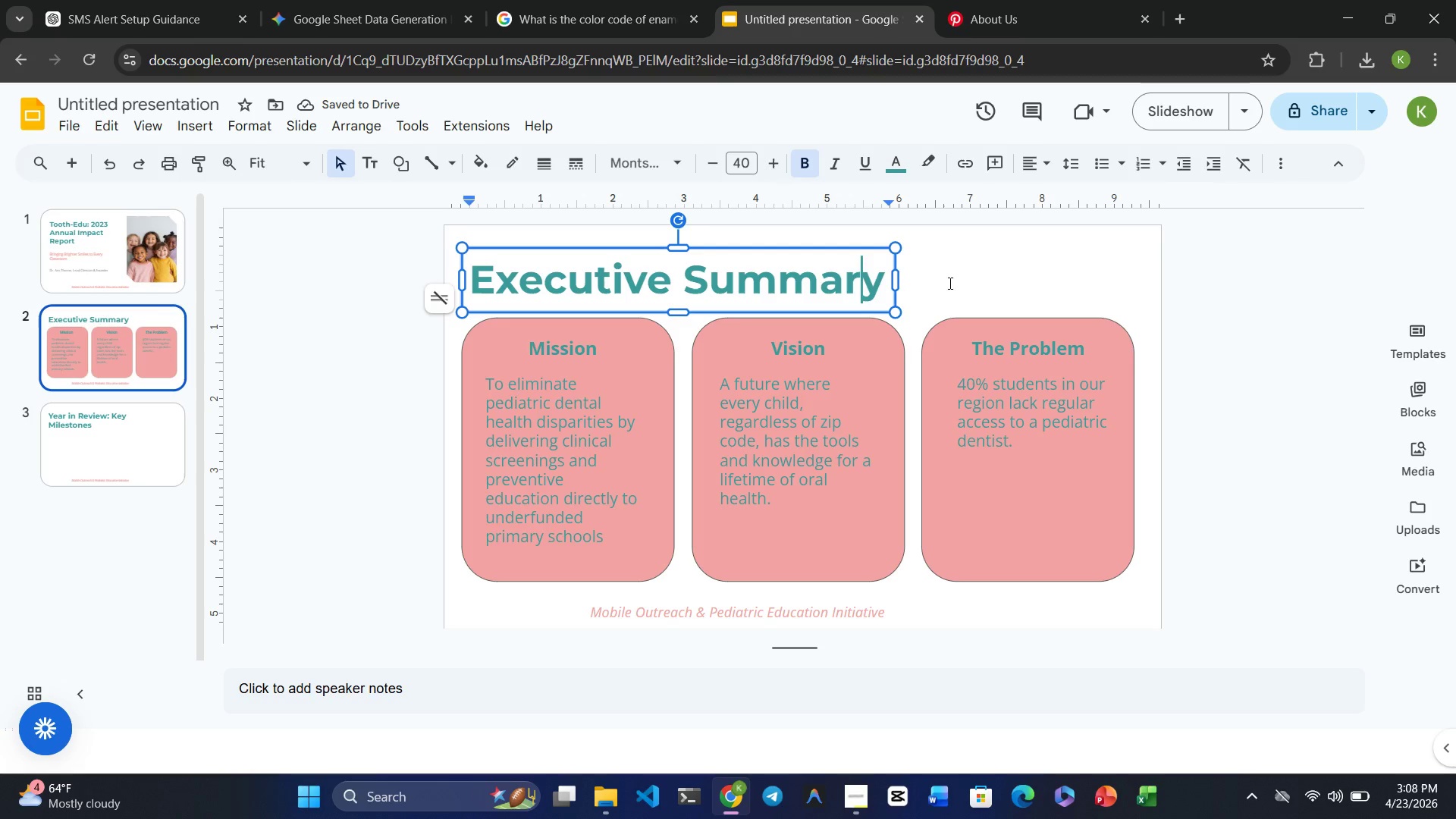 
left_click([978, 280])
 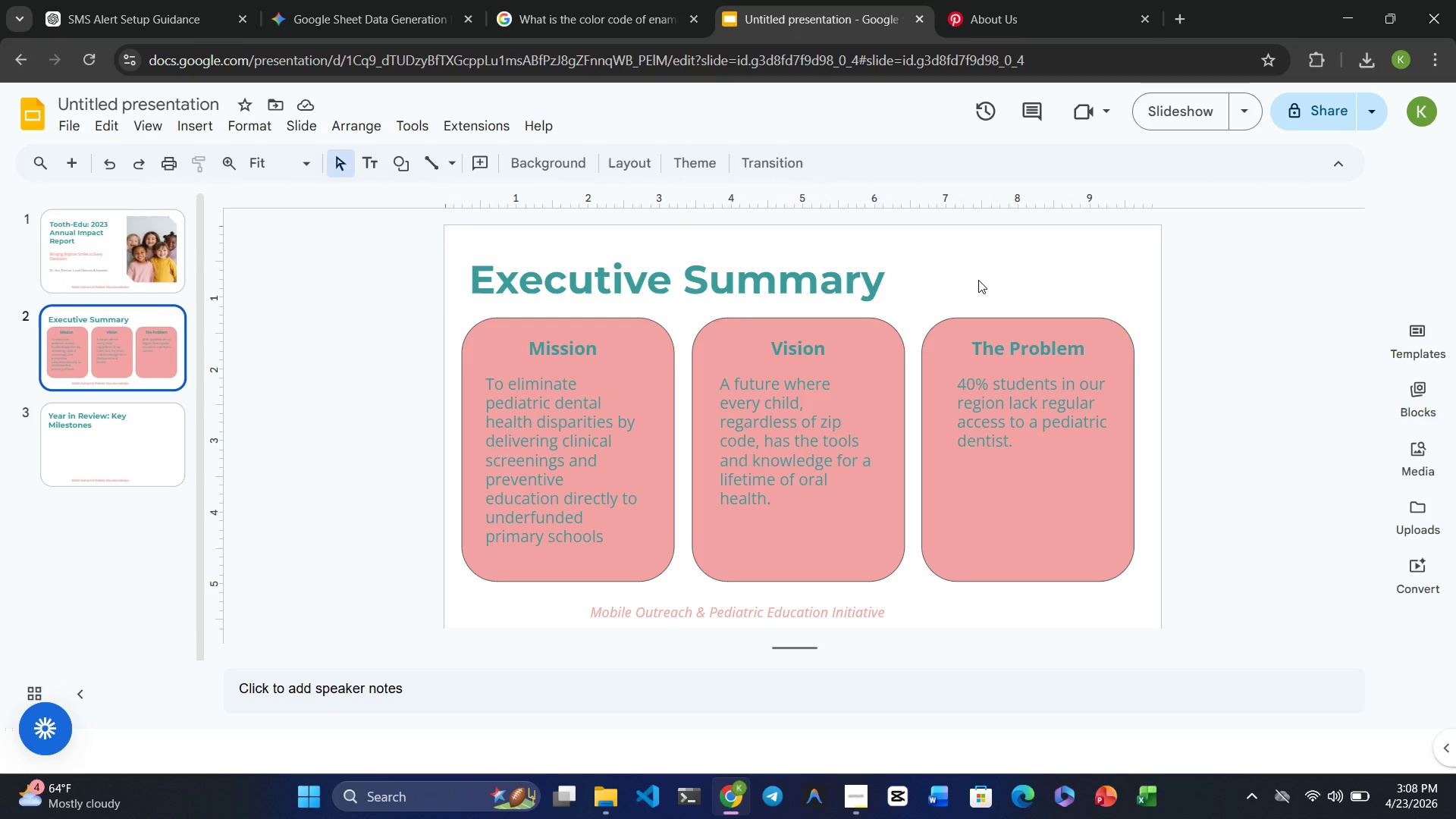 
wait(8.83)
 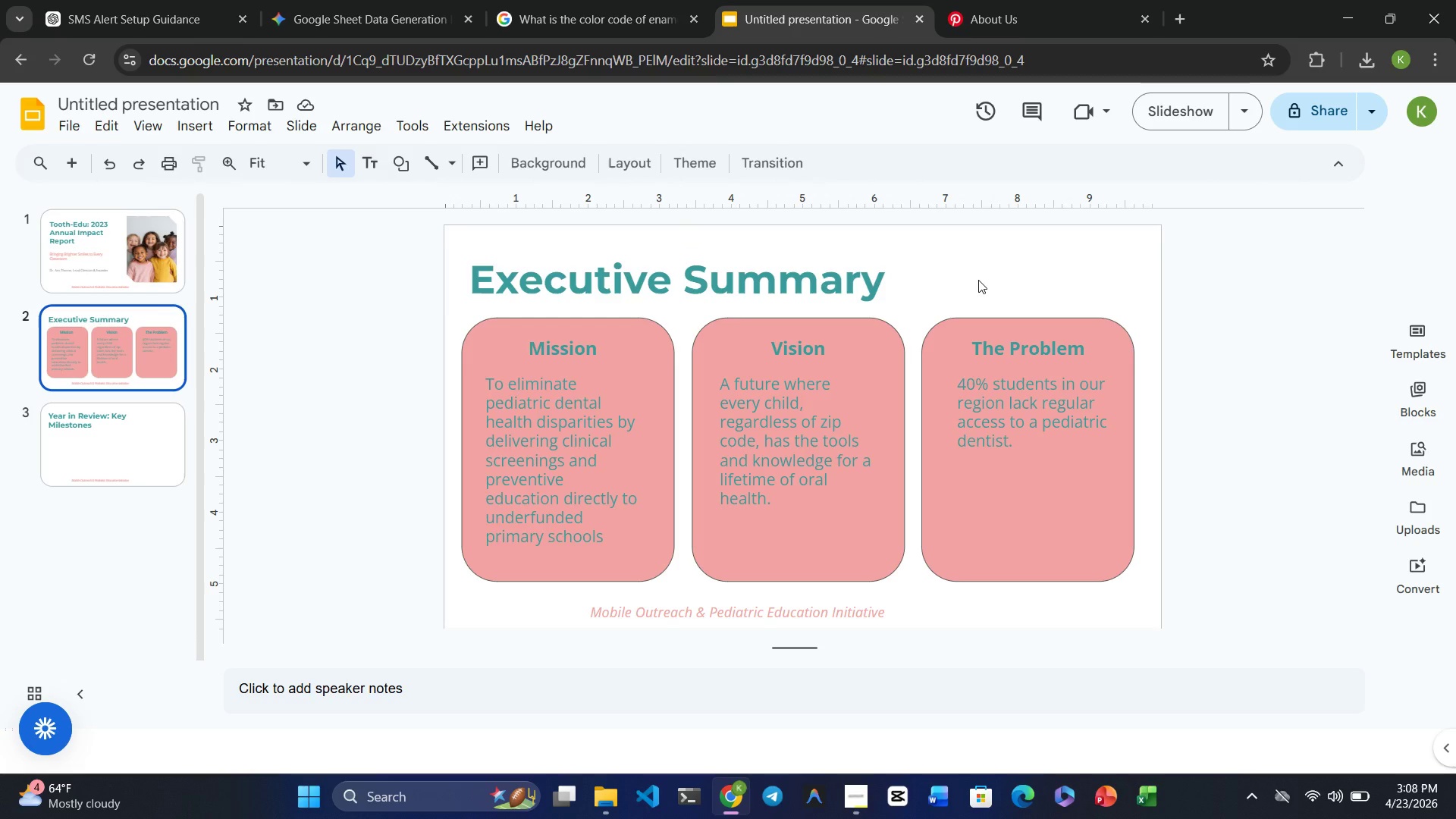 
left_click([80, 291])
 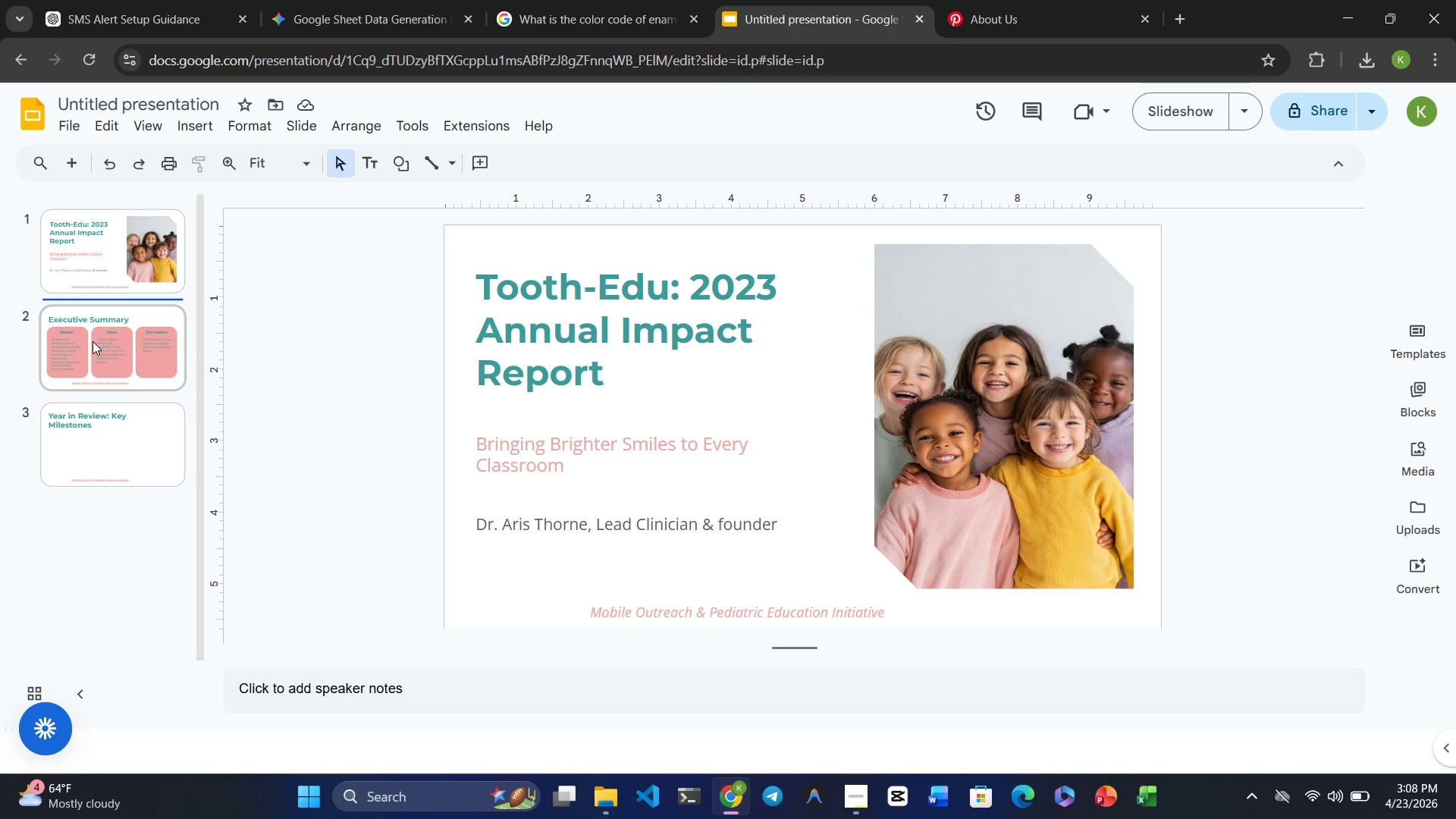 
left_click([93, 341])
 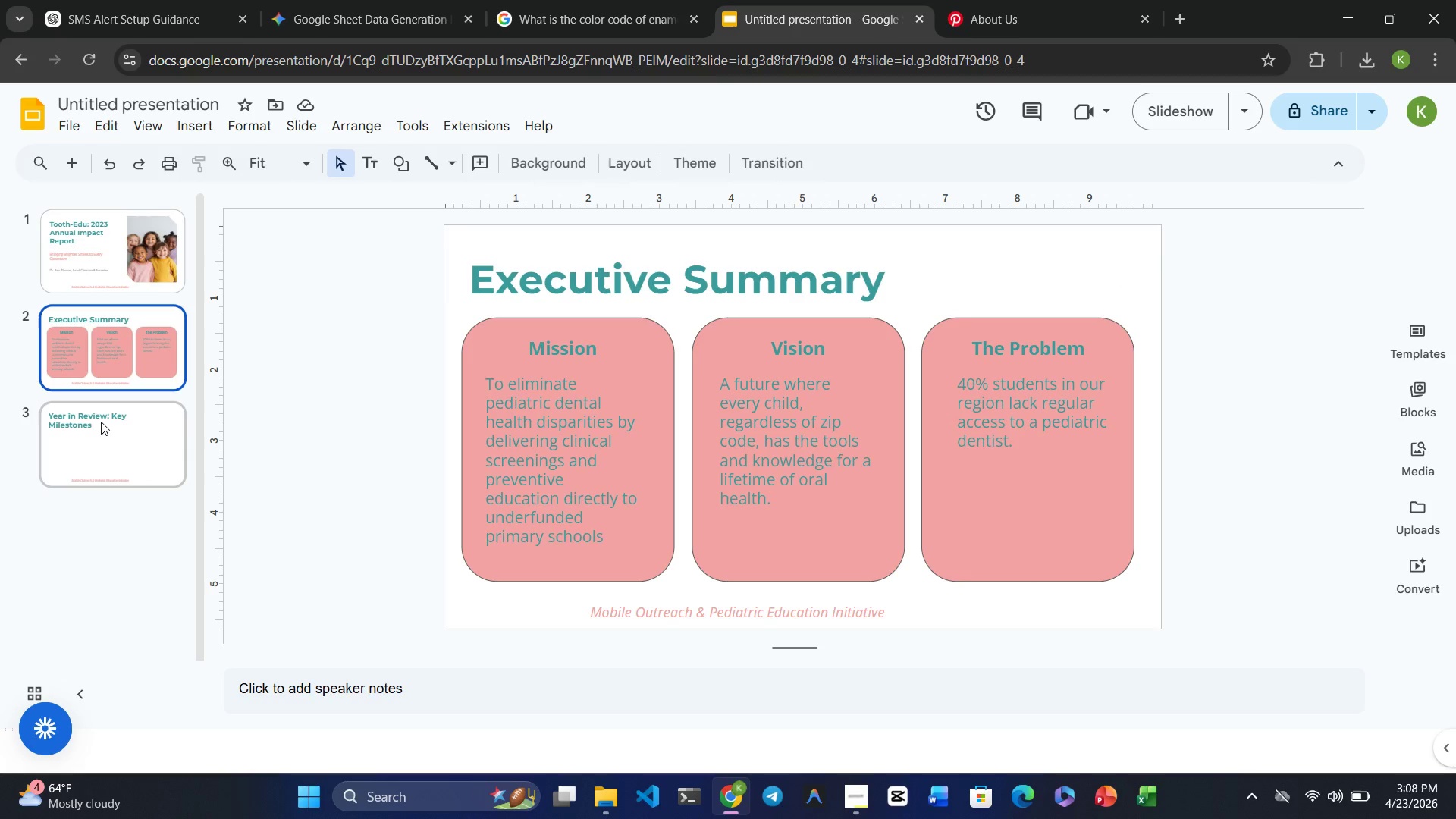 
left_click([101, 424])
 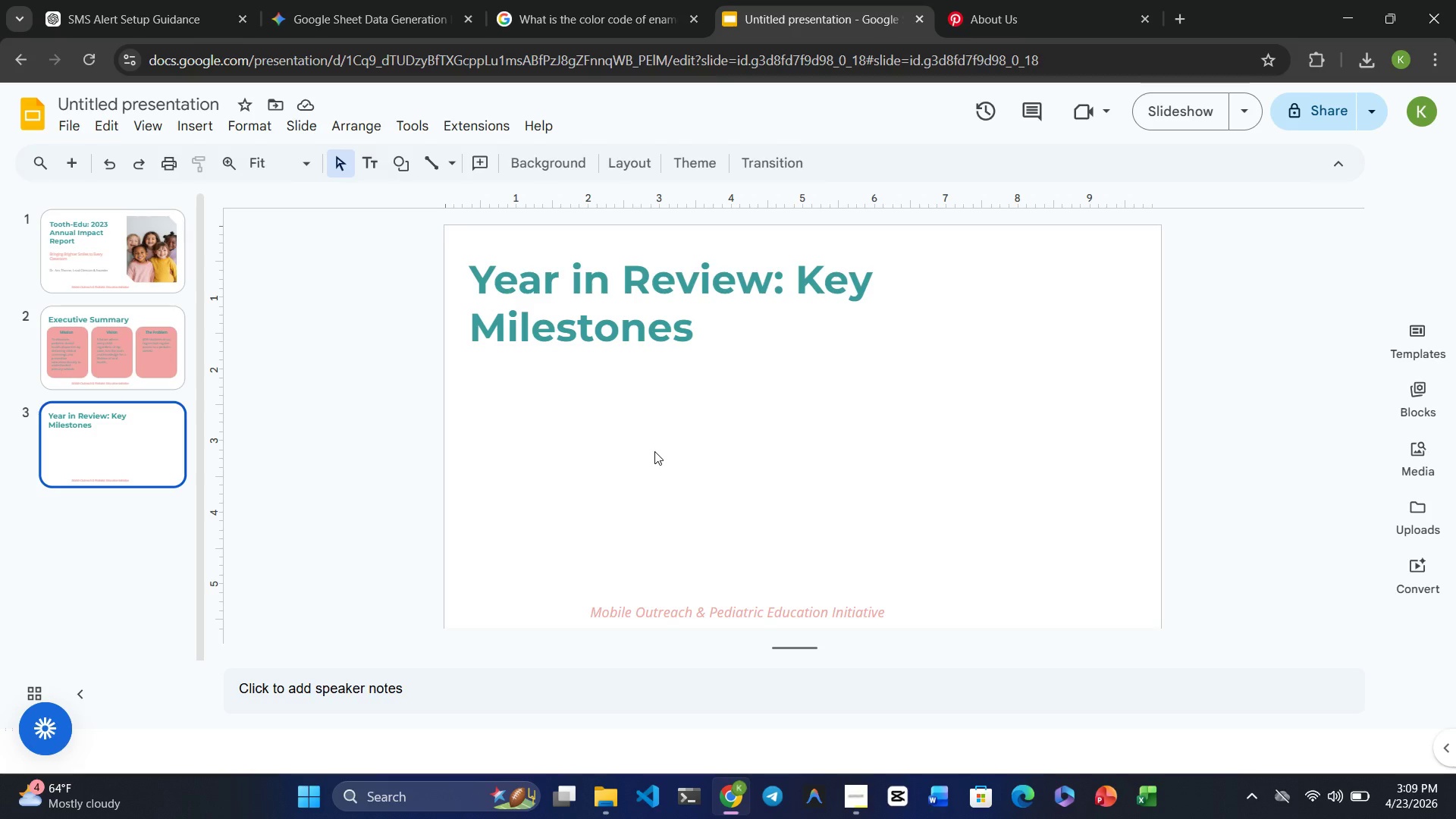 
wait(36.48)
 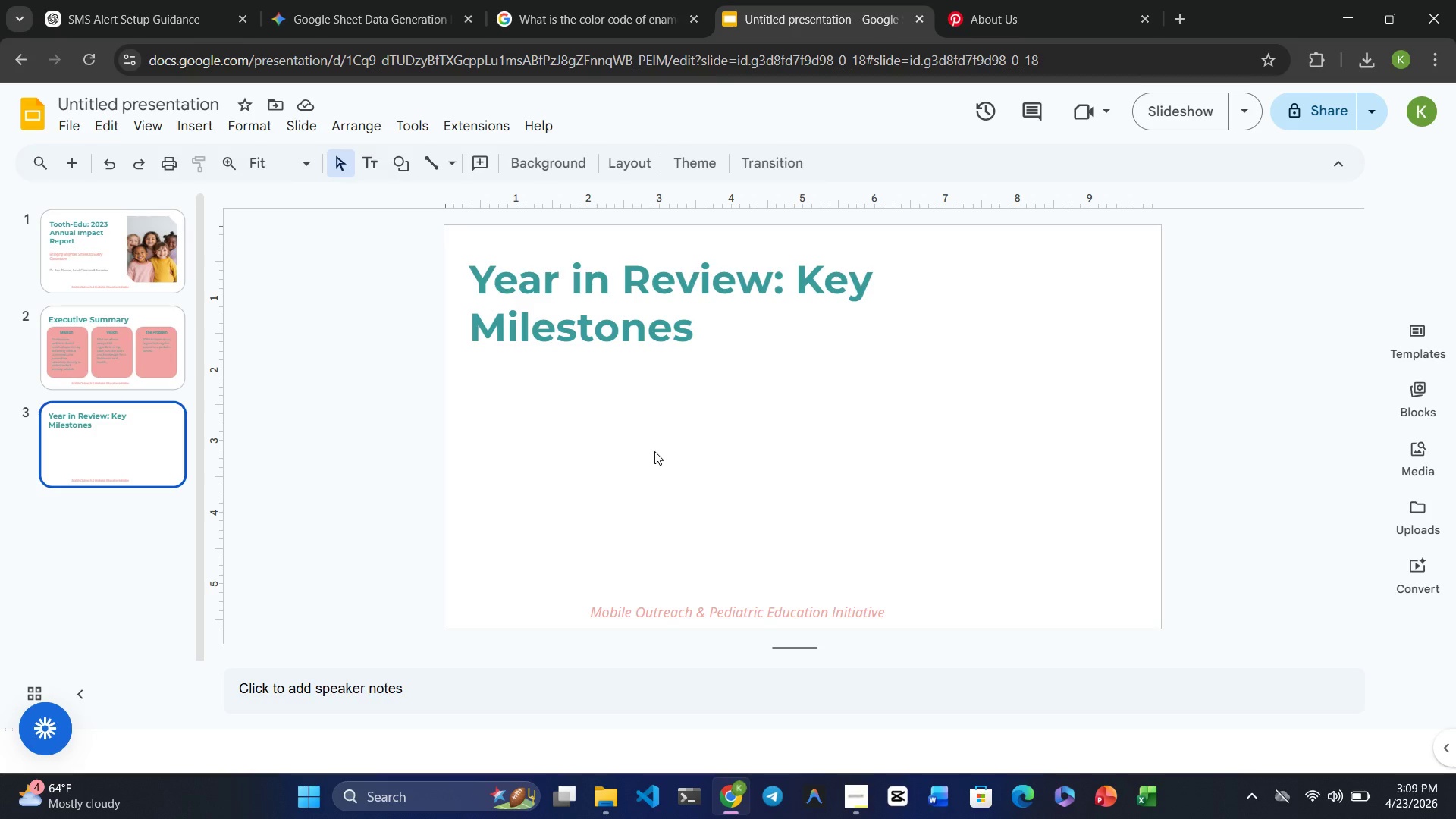 
left_click([192, 121])
 